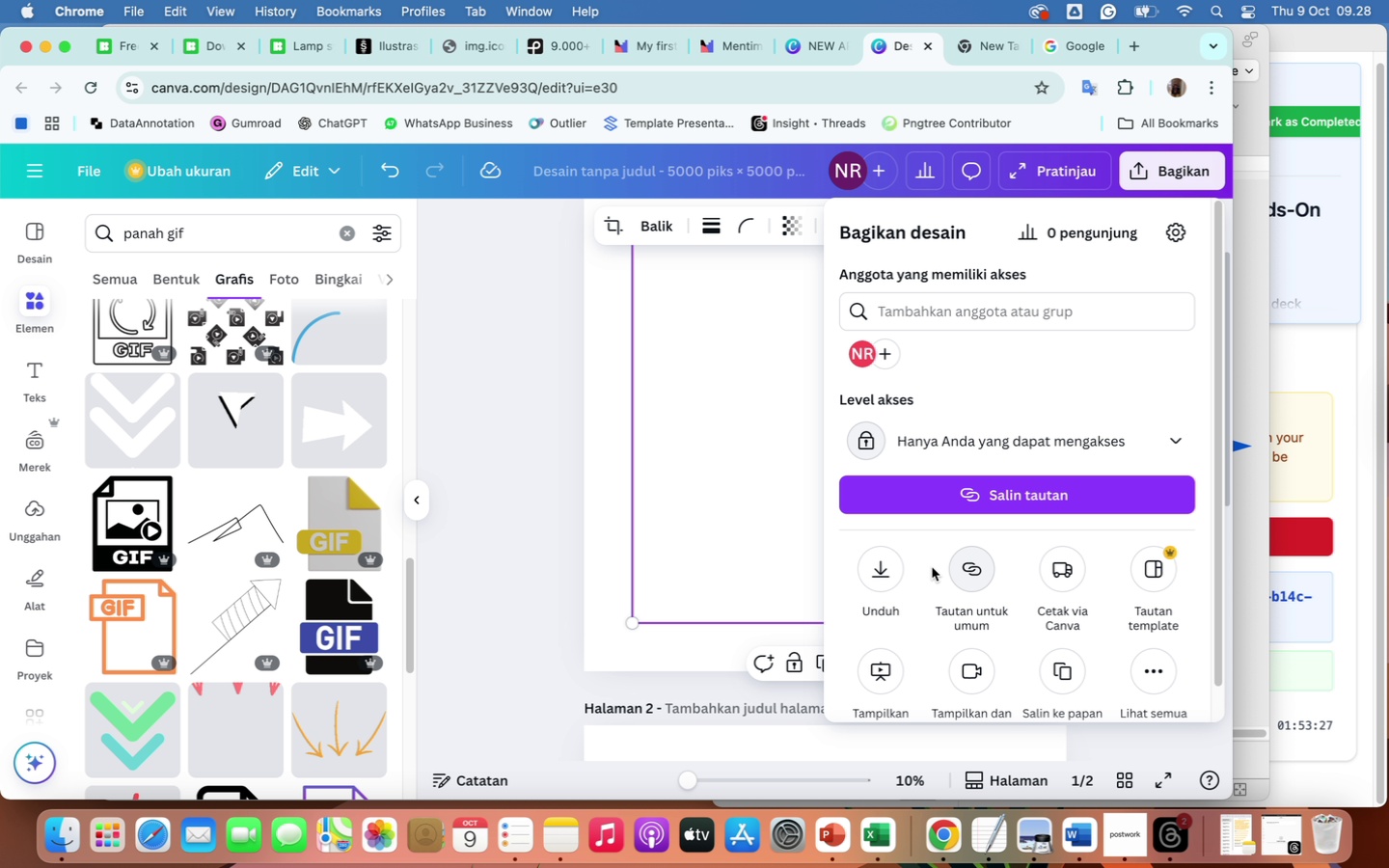 
left_click([877, 575])
 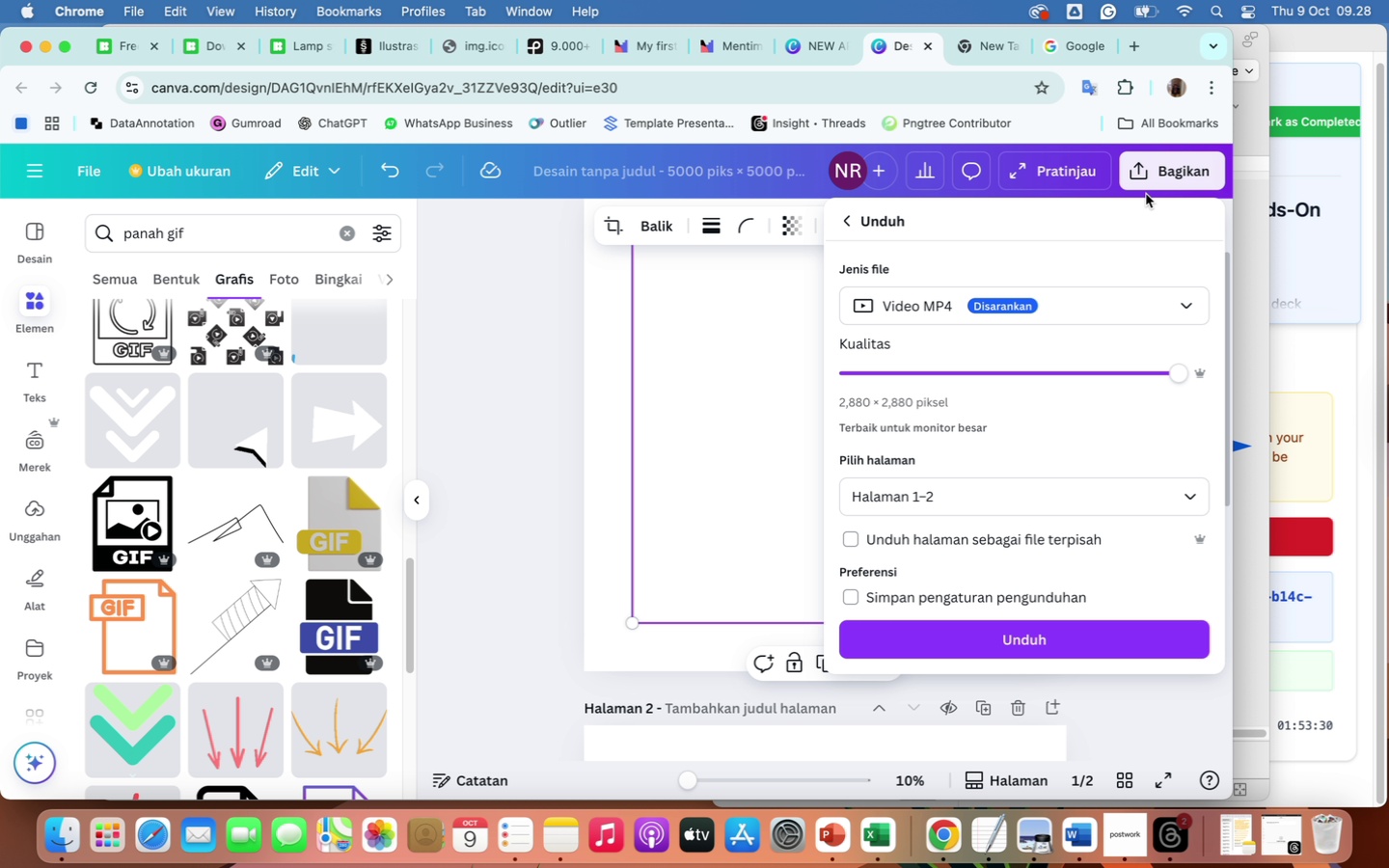 
left_click([1034, 495])
 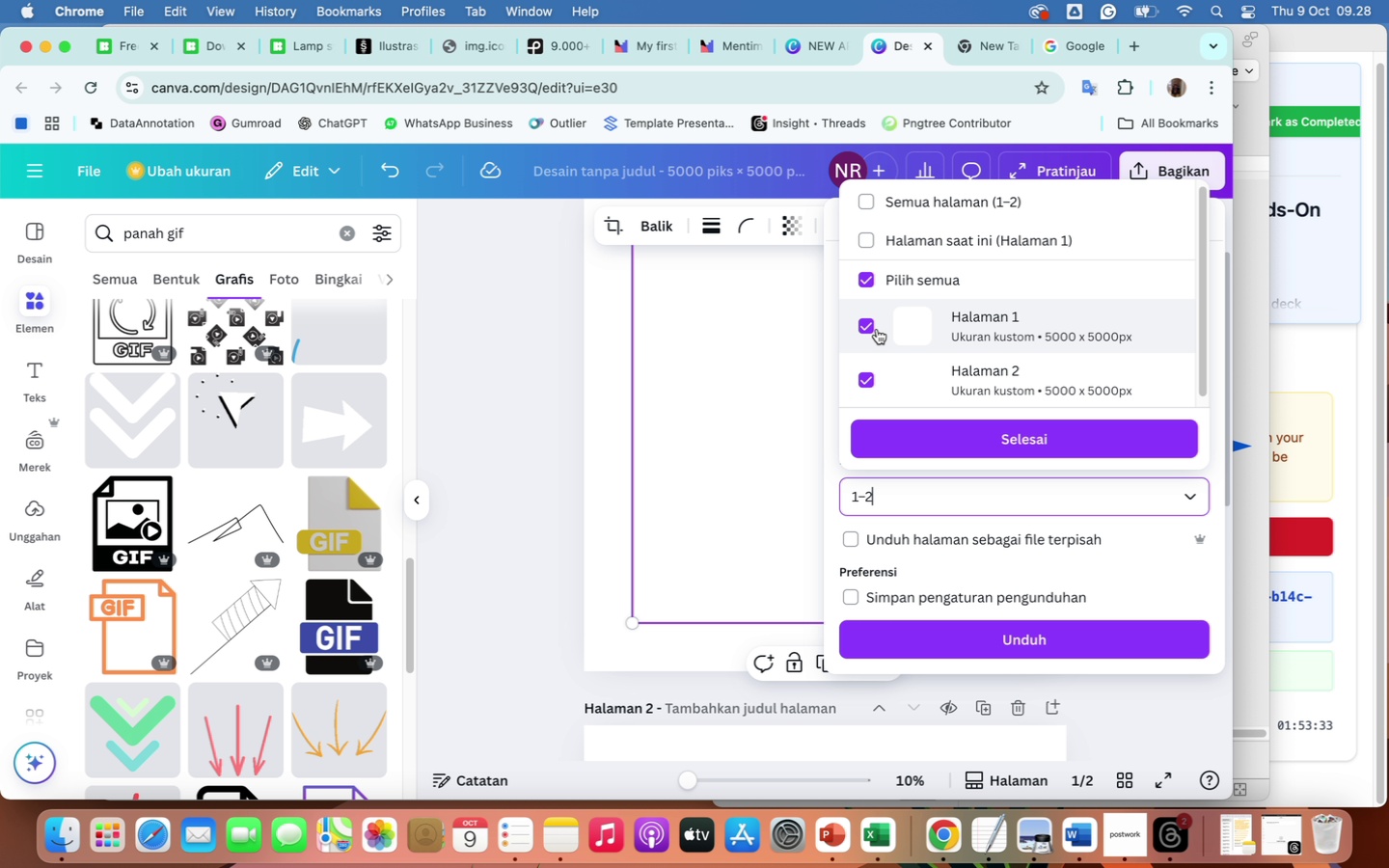 
left_click([866, 326])
 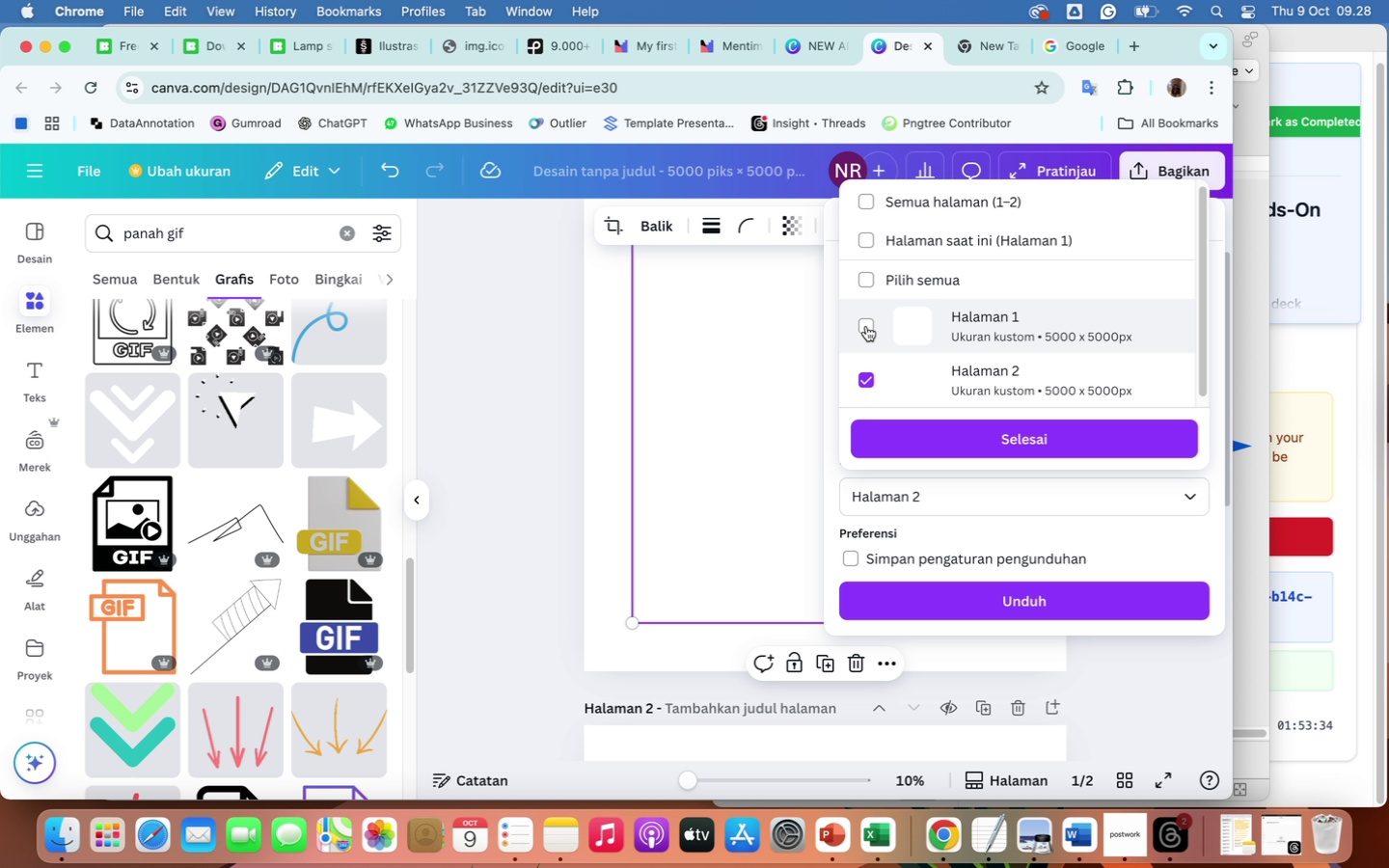 
left_click([866, 326])
 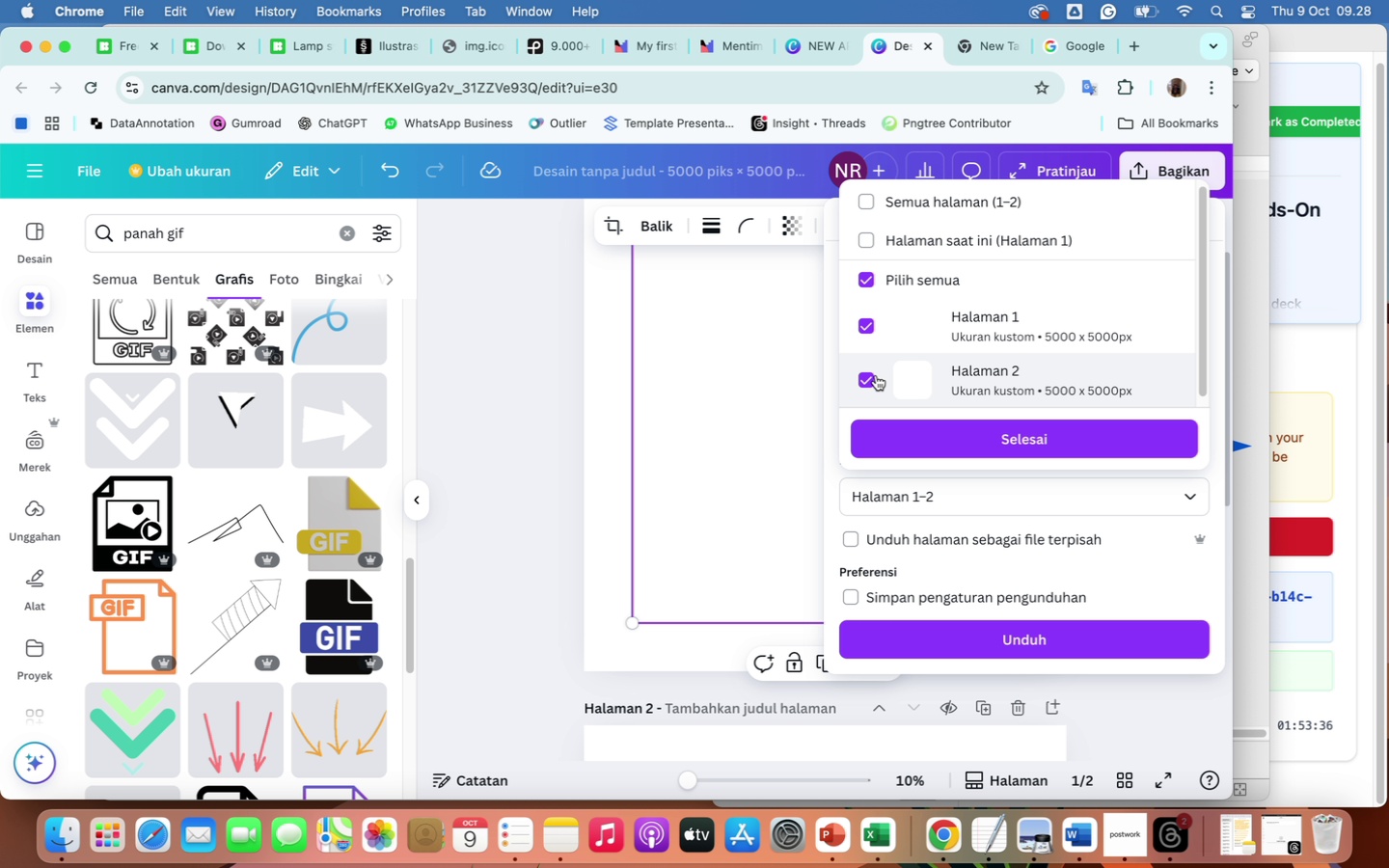 
left_click([867, 383])
 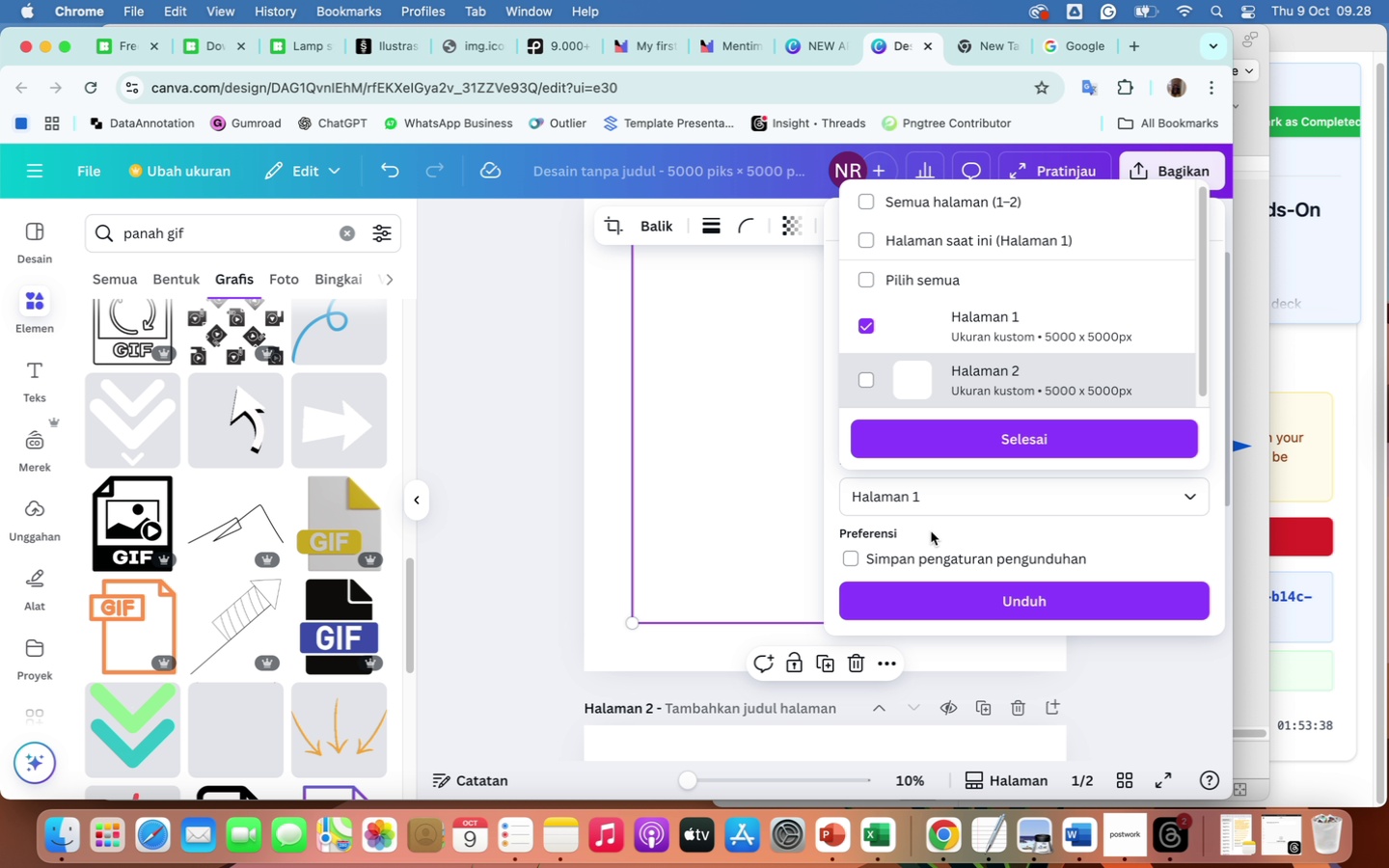 
scroll: coordinate [1044, 490], scroll_direction: up, amount: 13.0
 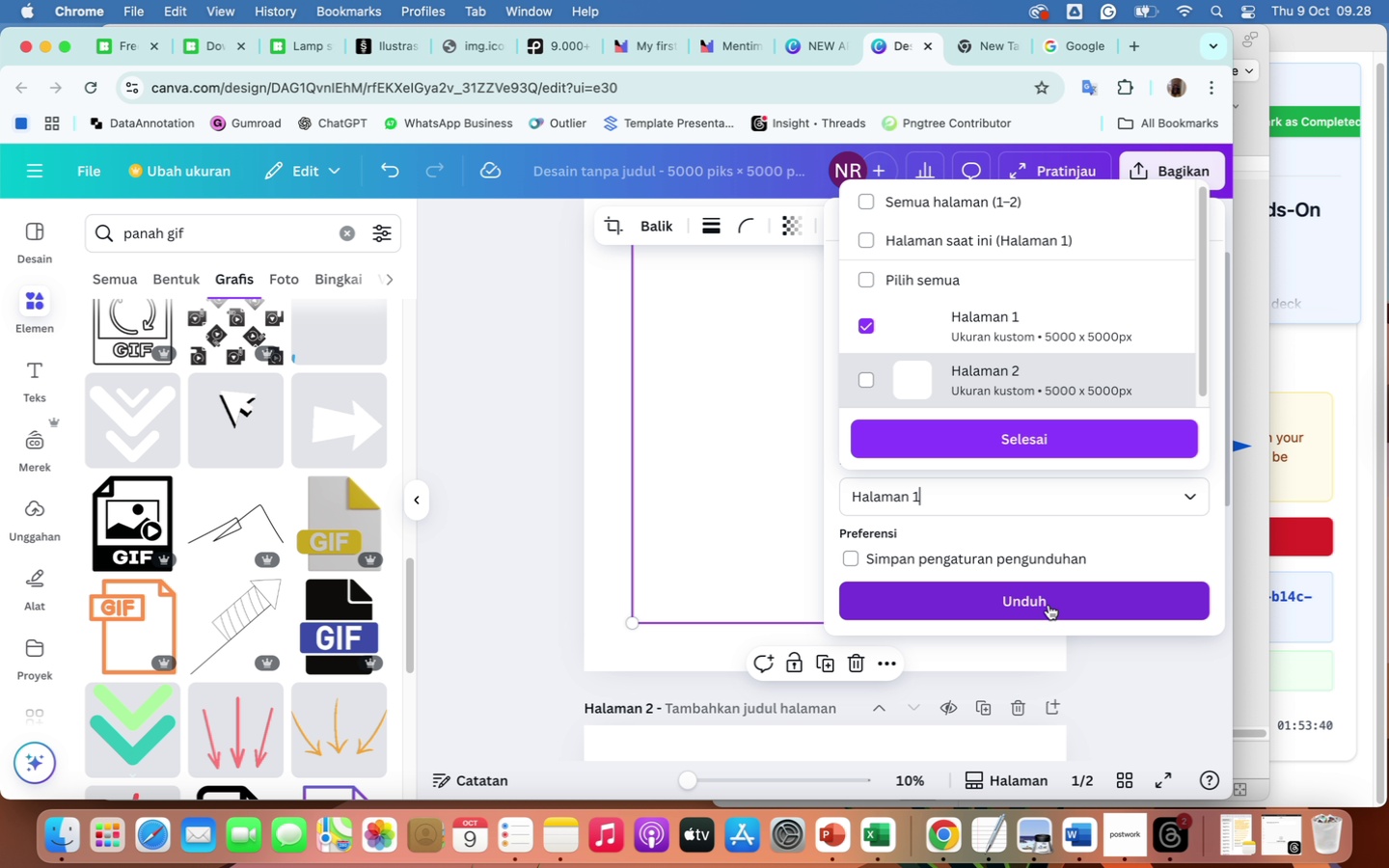 
left_click([1049, 606])
 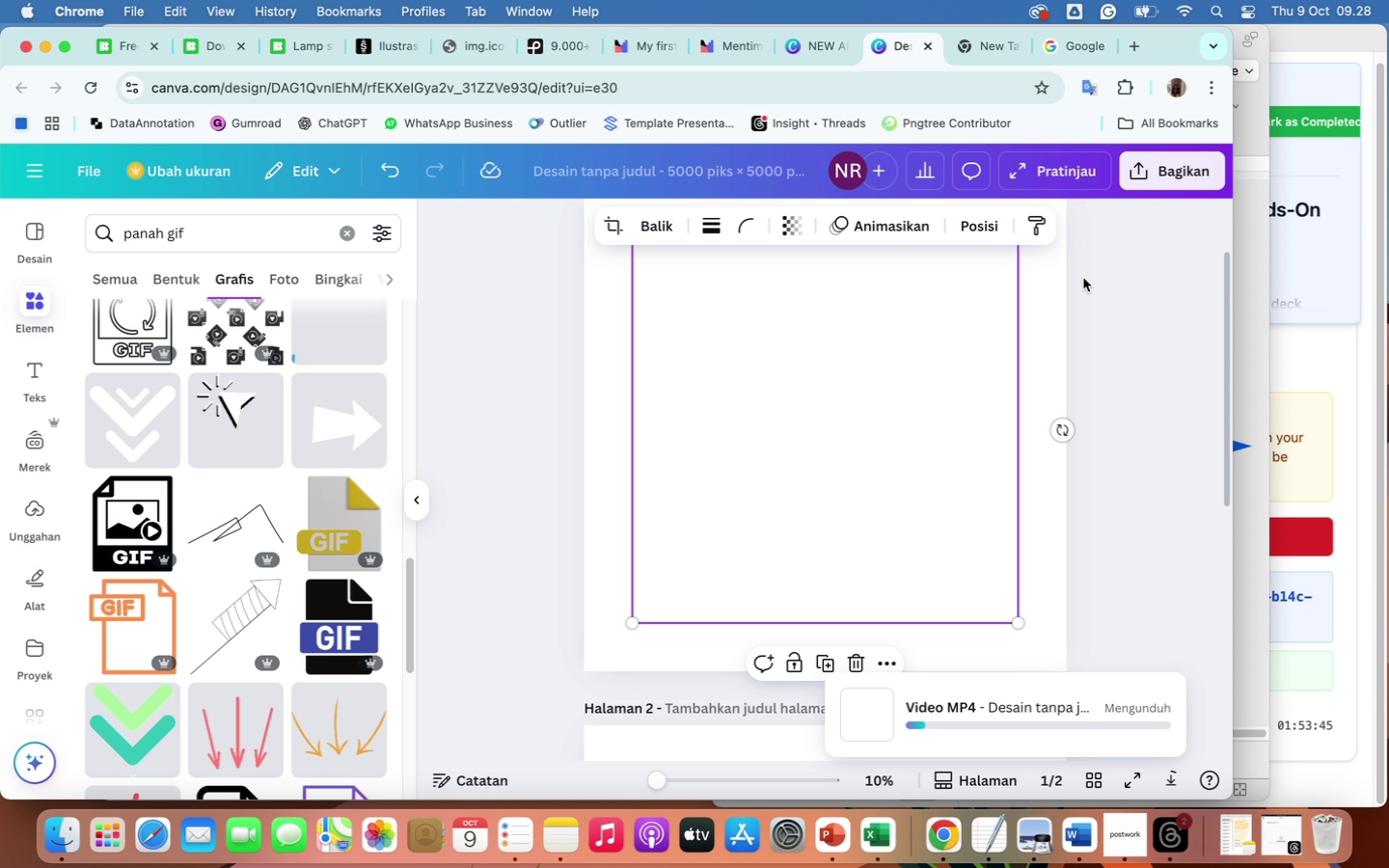 
wait(6.12)
 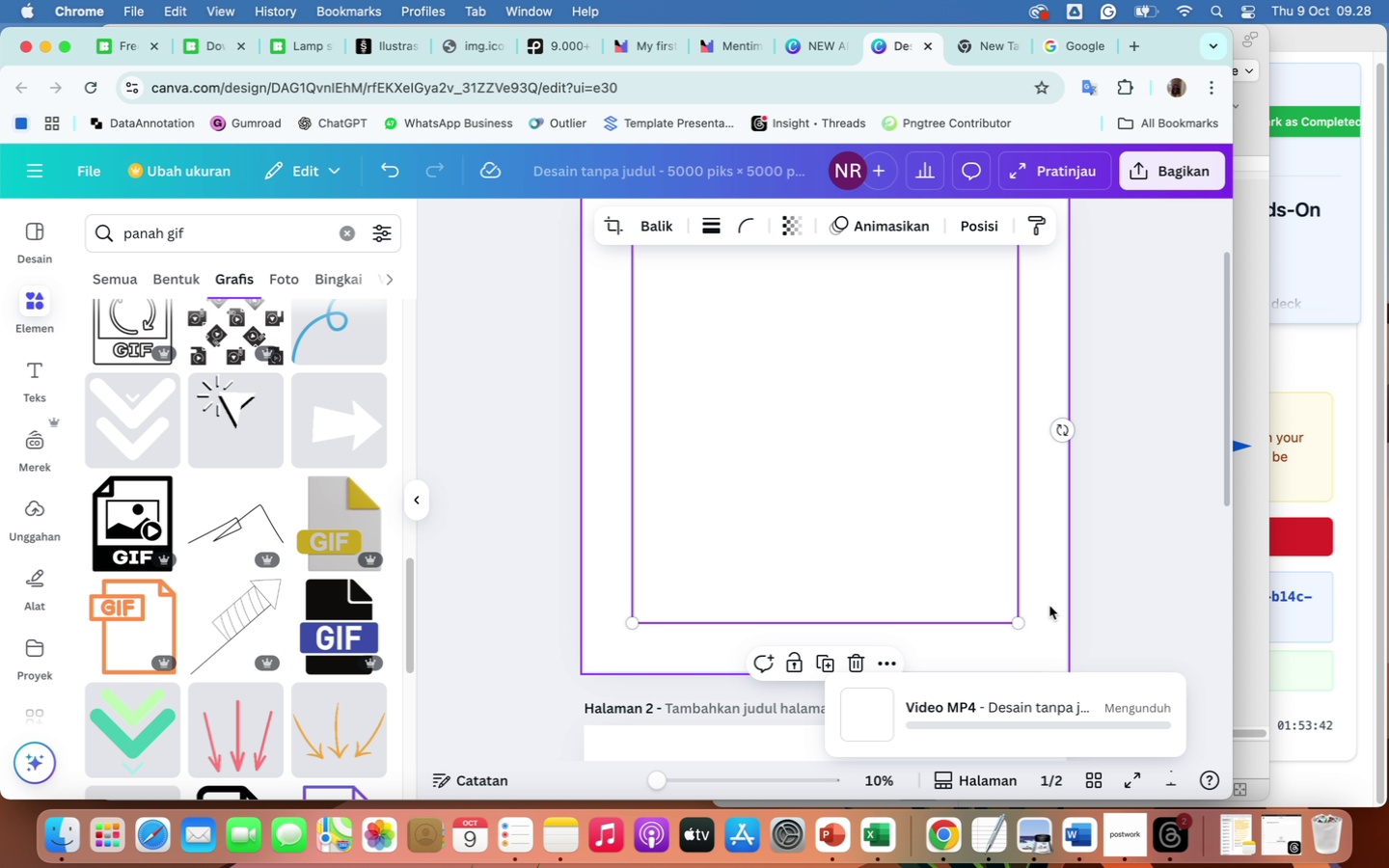 
left_click([1148, 174])
 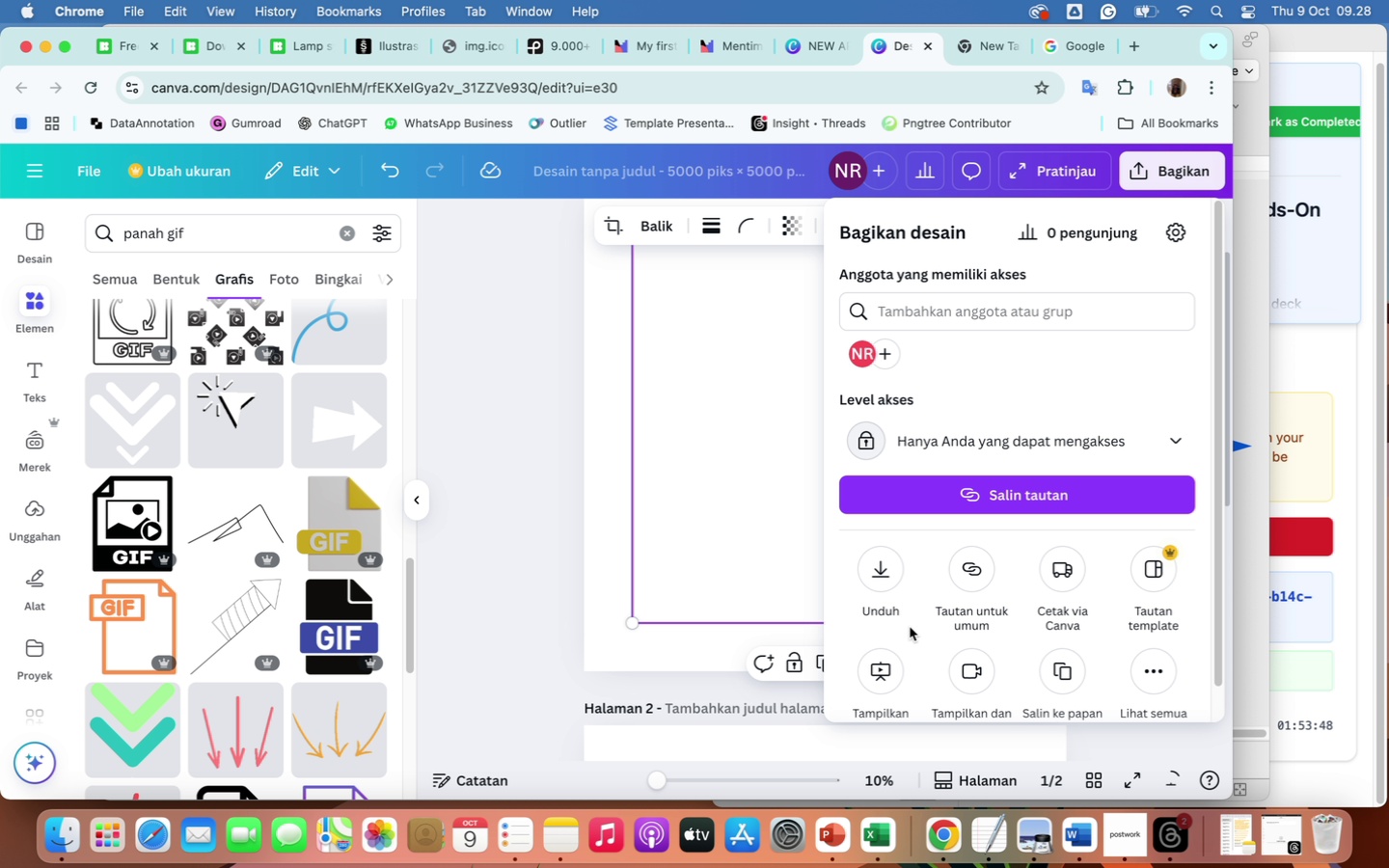 
left_click([882, 570])
 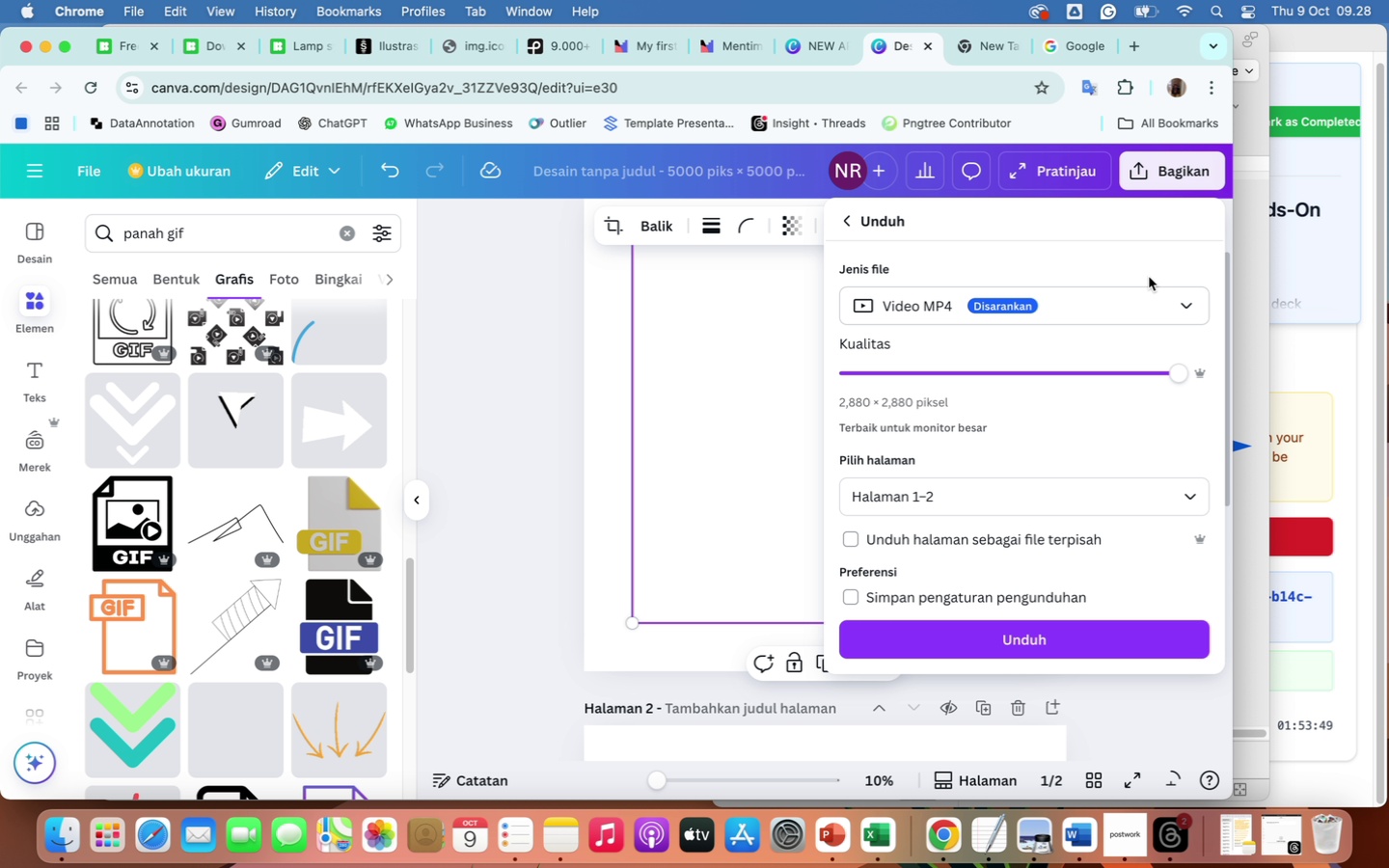 
left_click([1188, 304])
 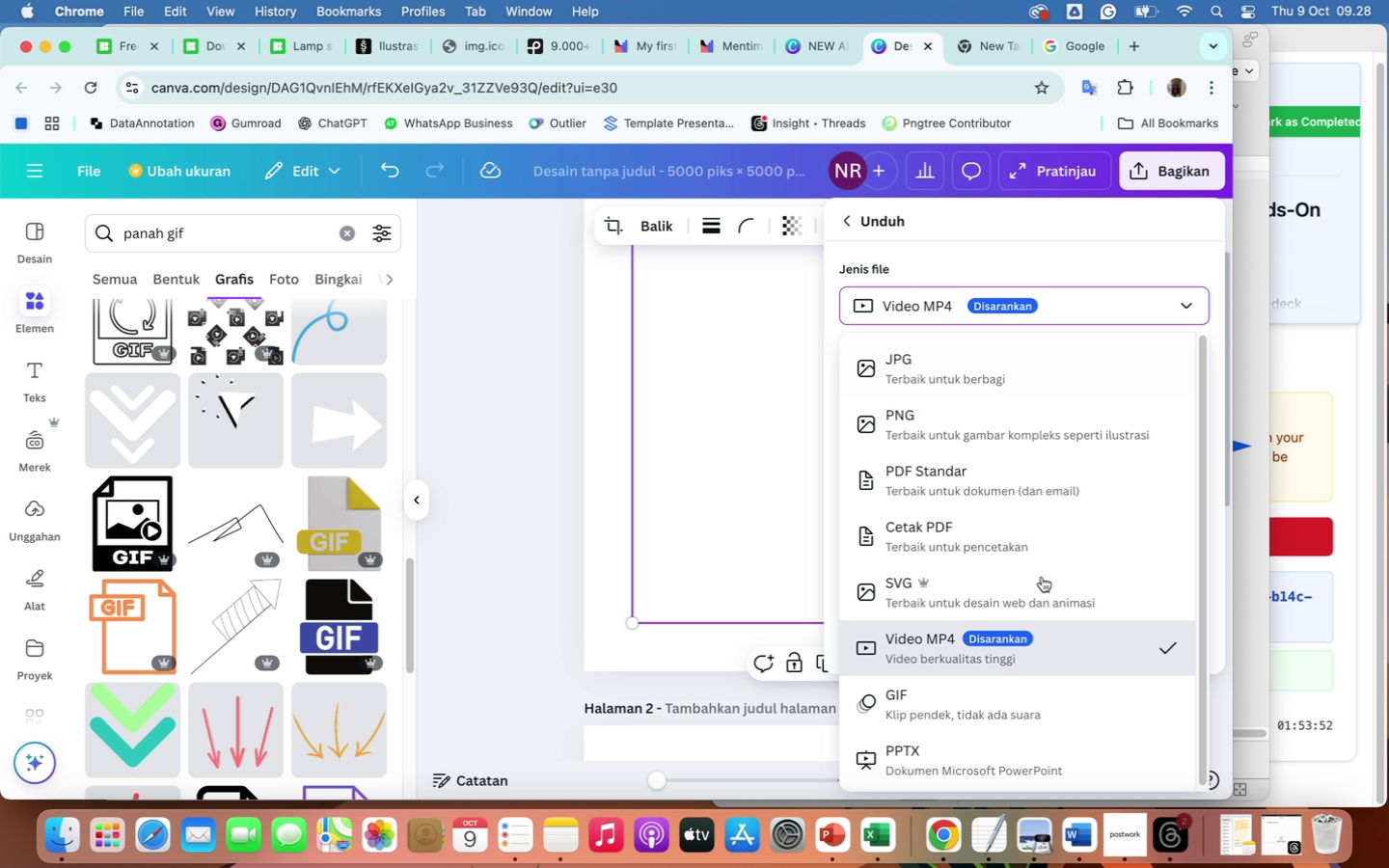 
left_click([970, 716])
 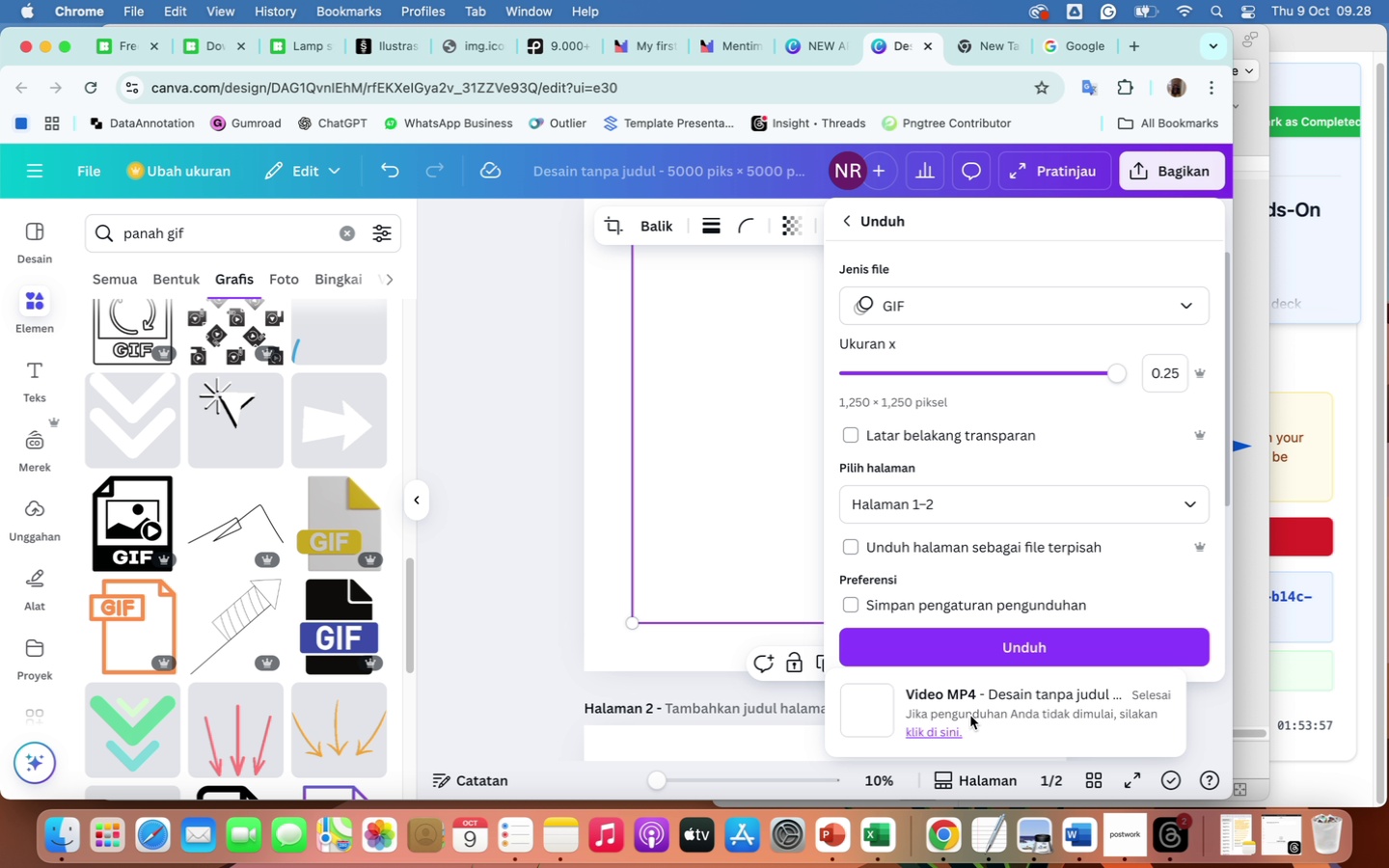 
wait(8.24)
 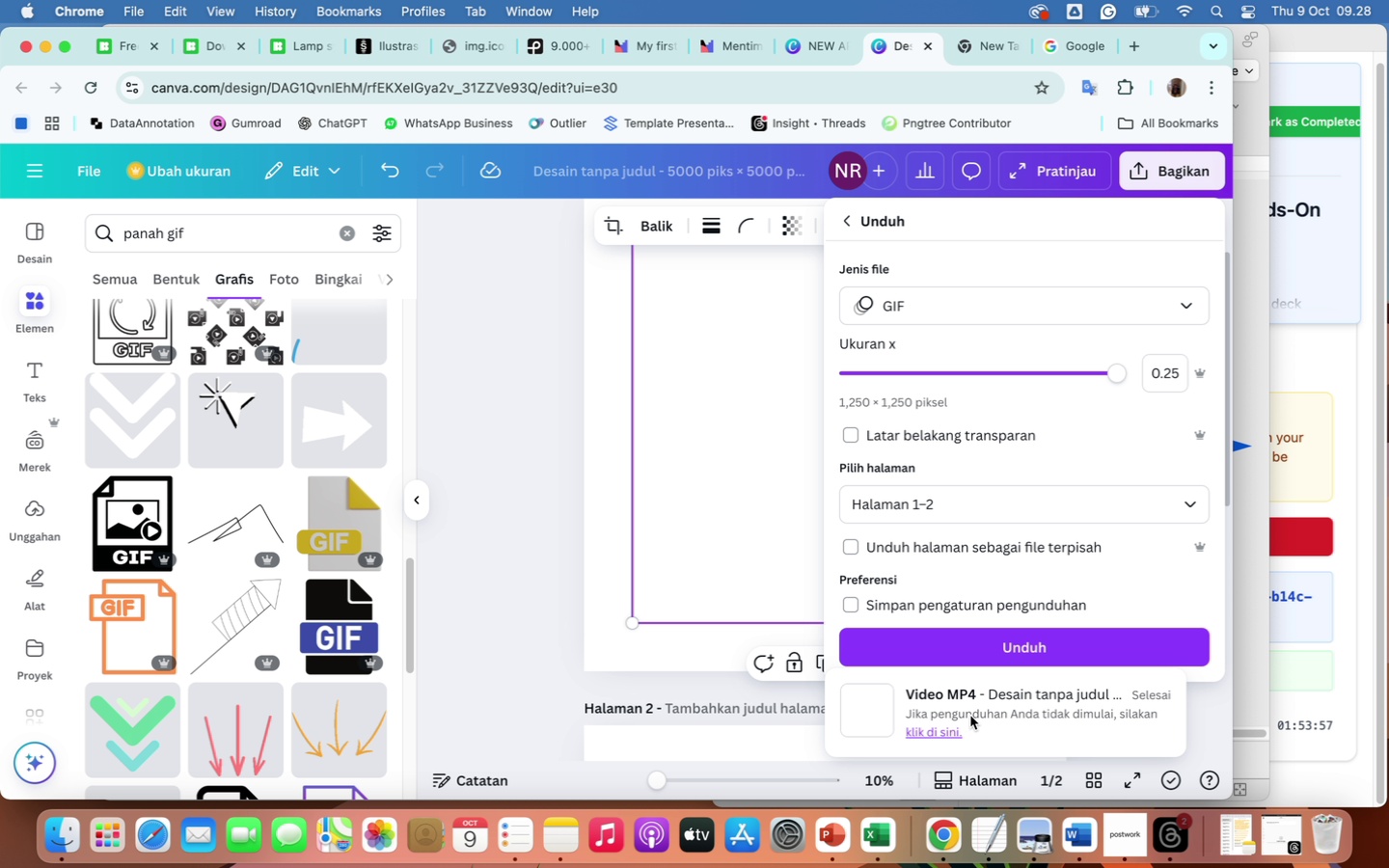 
scroll: coordinate [1007, 605], scroll_direction: down, amount: 2.0
 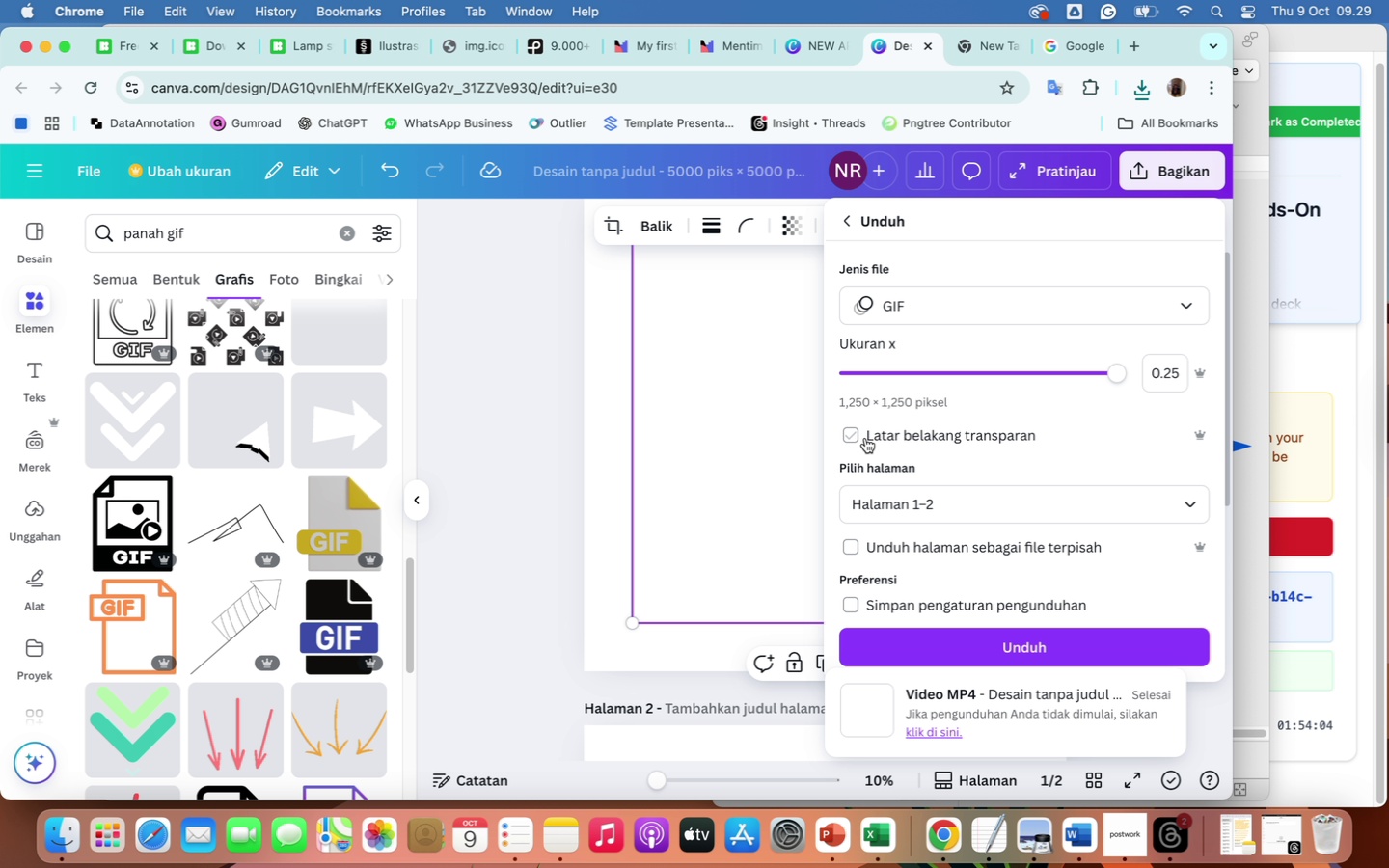 
left_click([852, 436])
 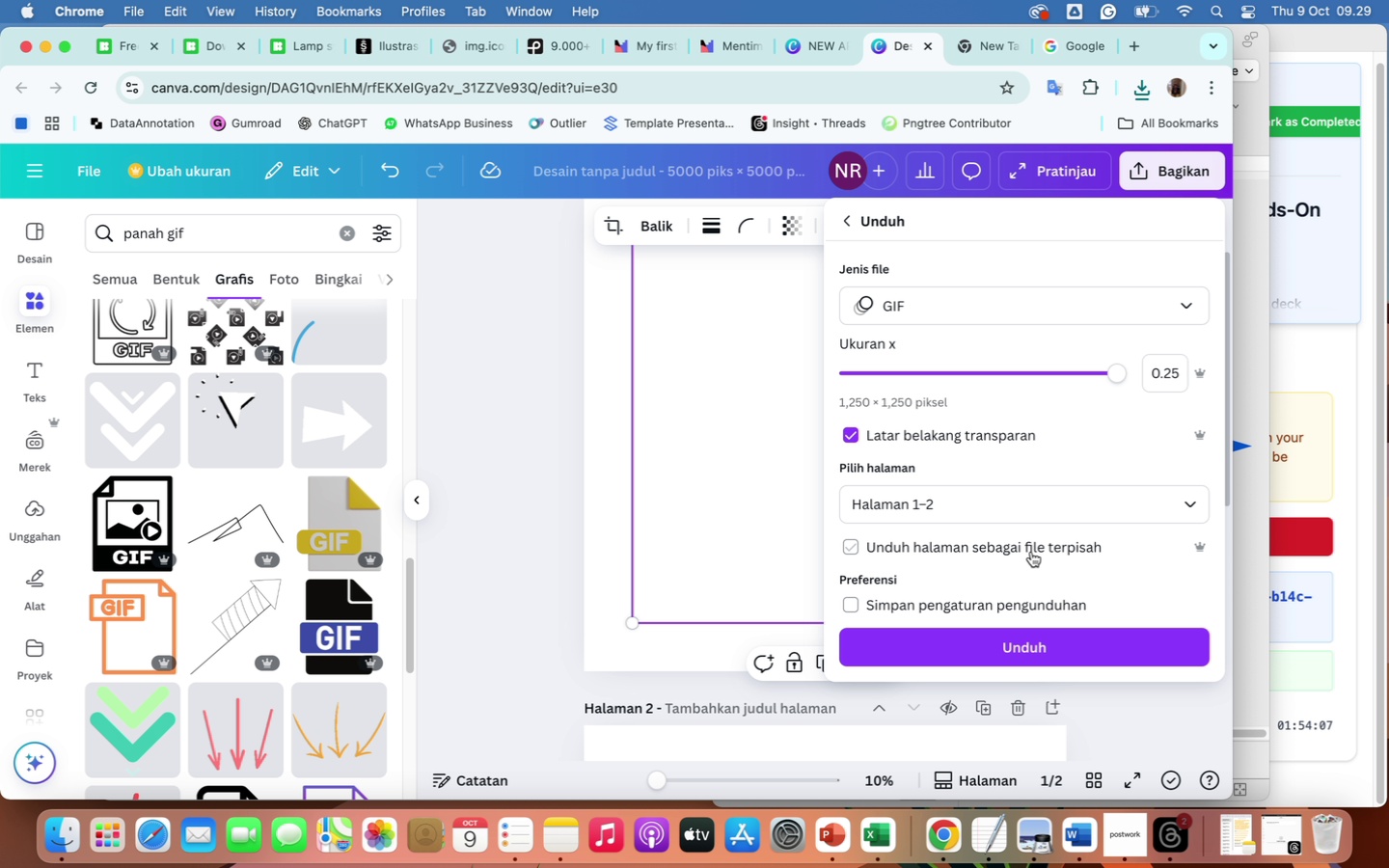 
scroll: coordinate [1101, 559], scroll_direction: down, amount: 5.0
 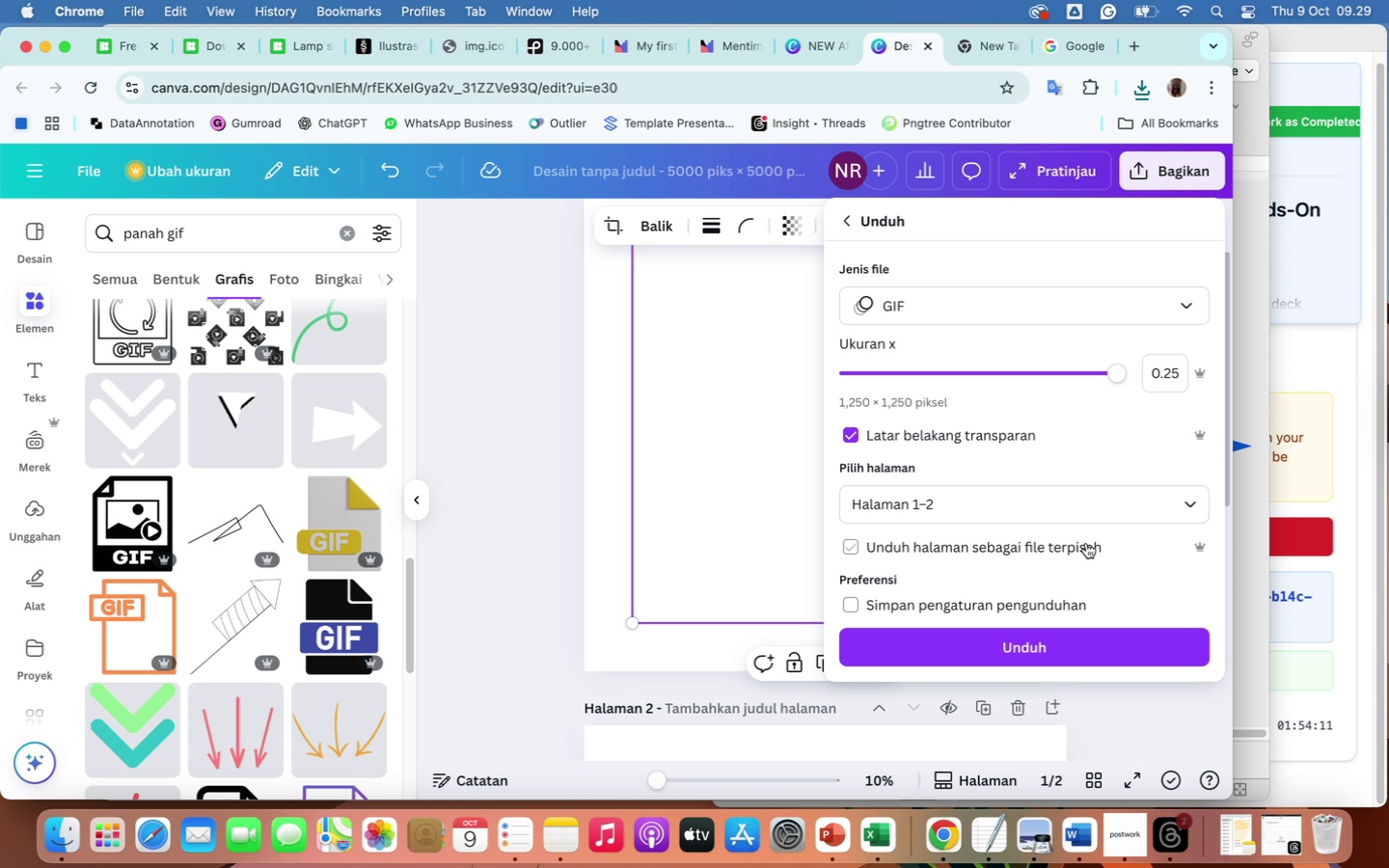 
left_click([1067, 499])
 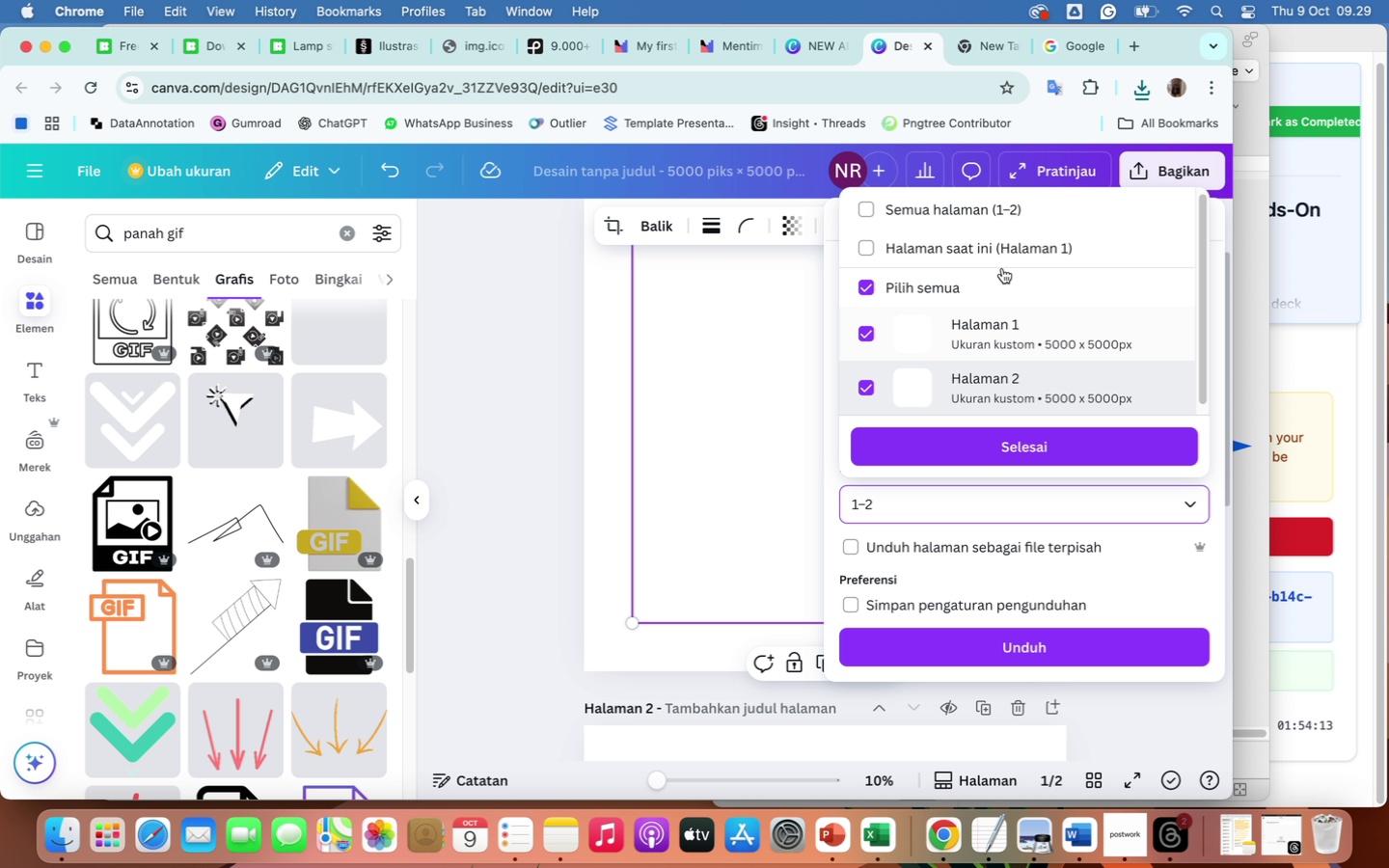 
left_click([971, 254])
 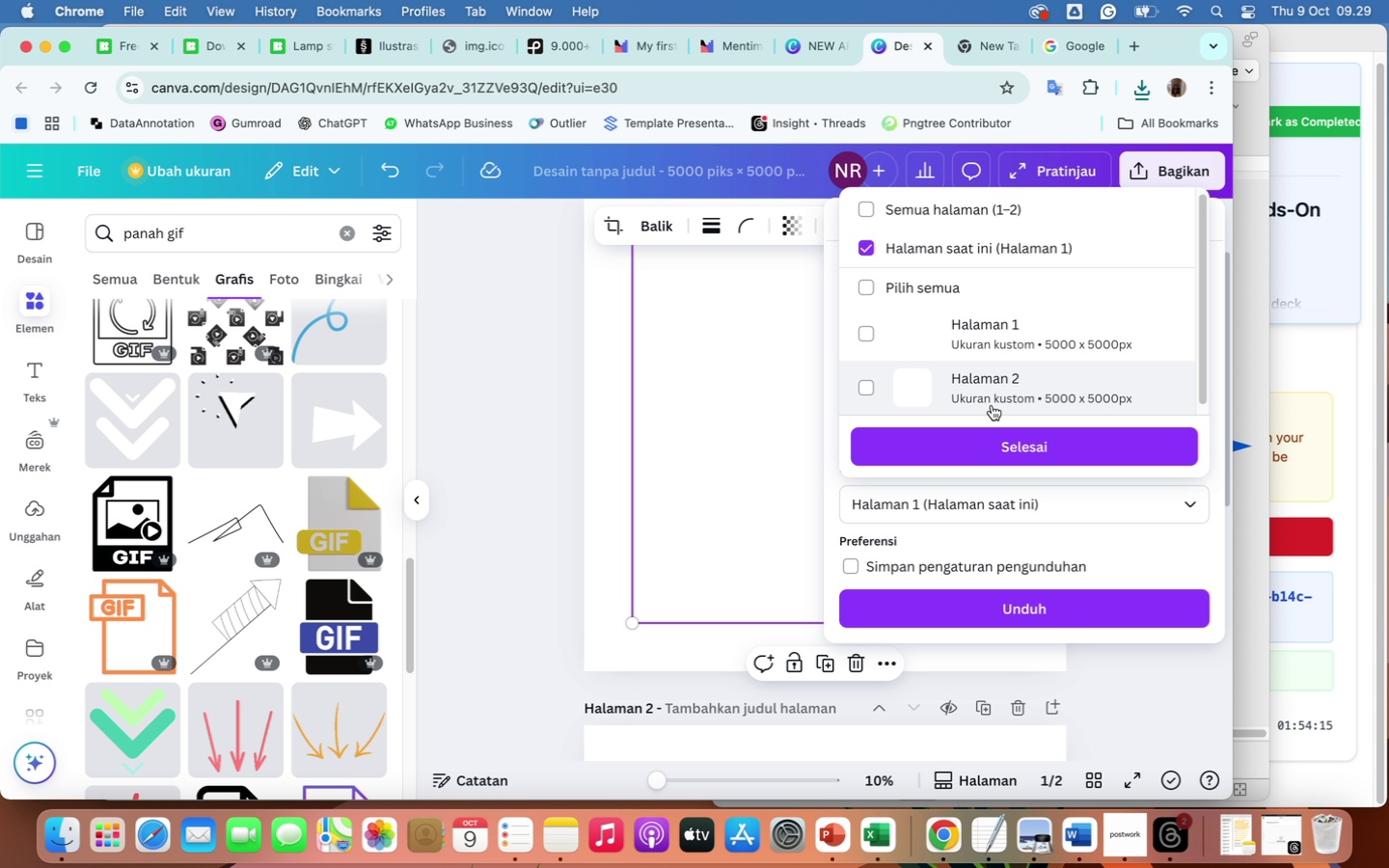 
left_click([1002, 449])
 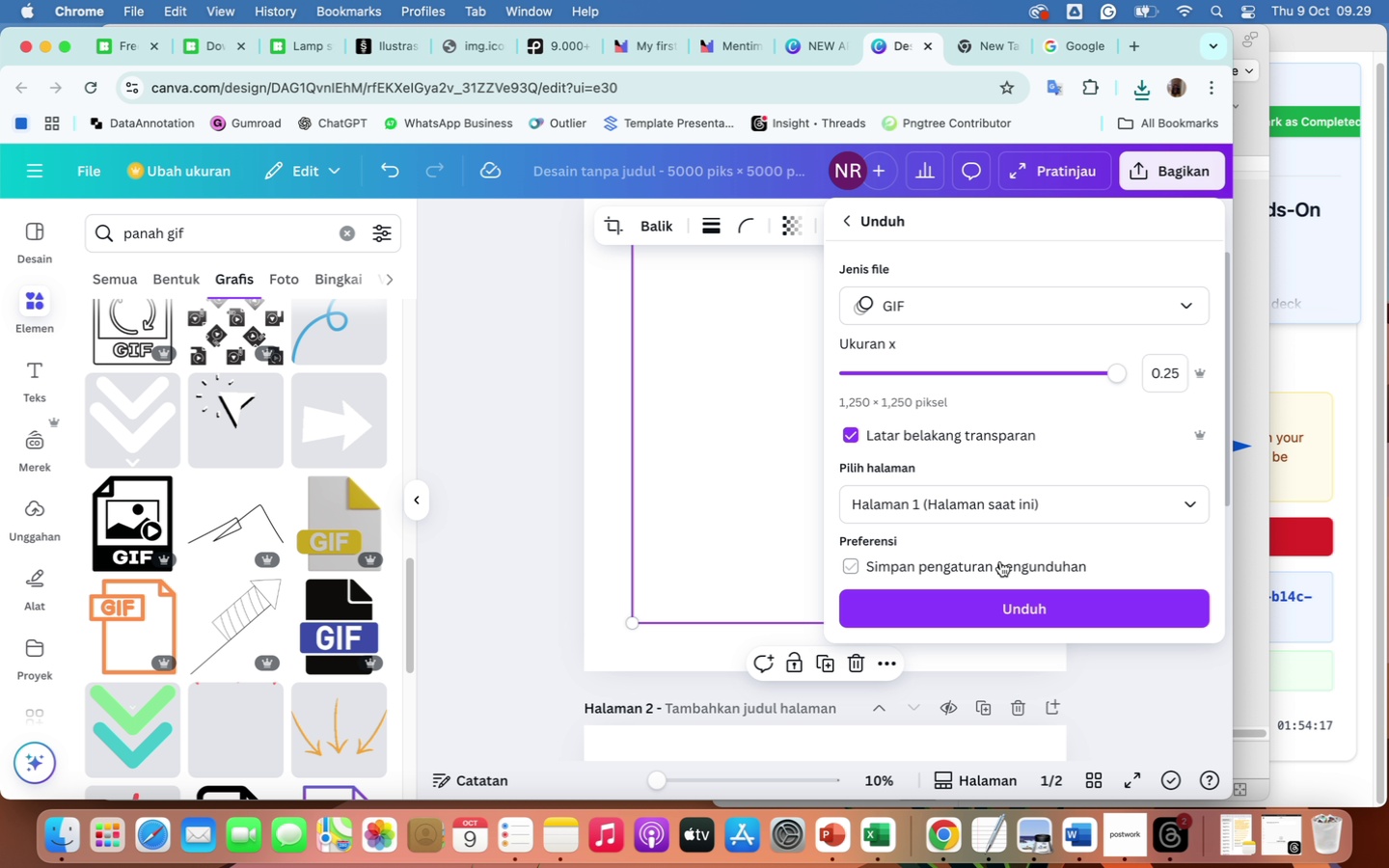 
left_click([1006, 605])
 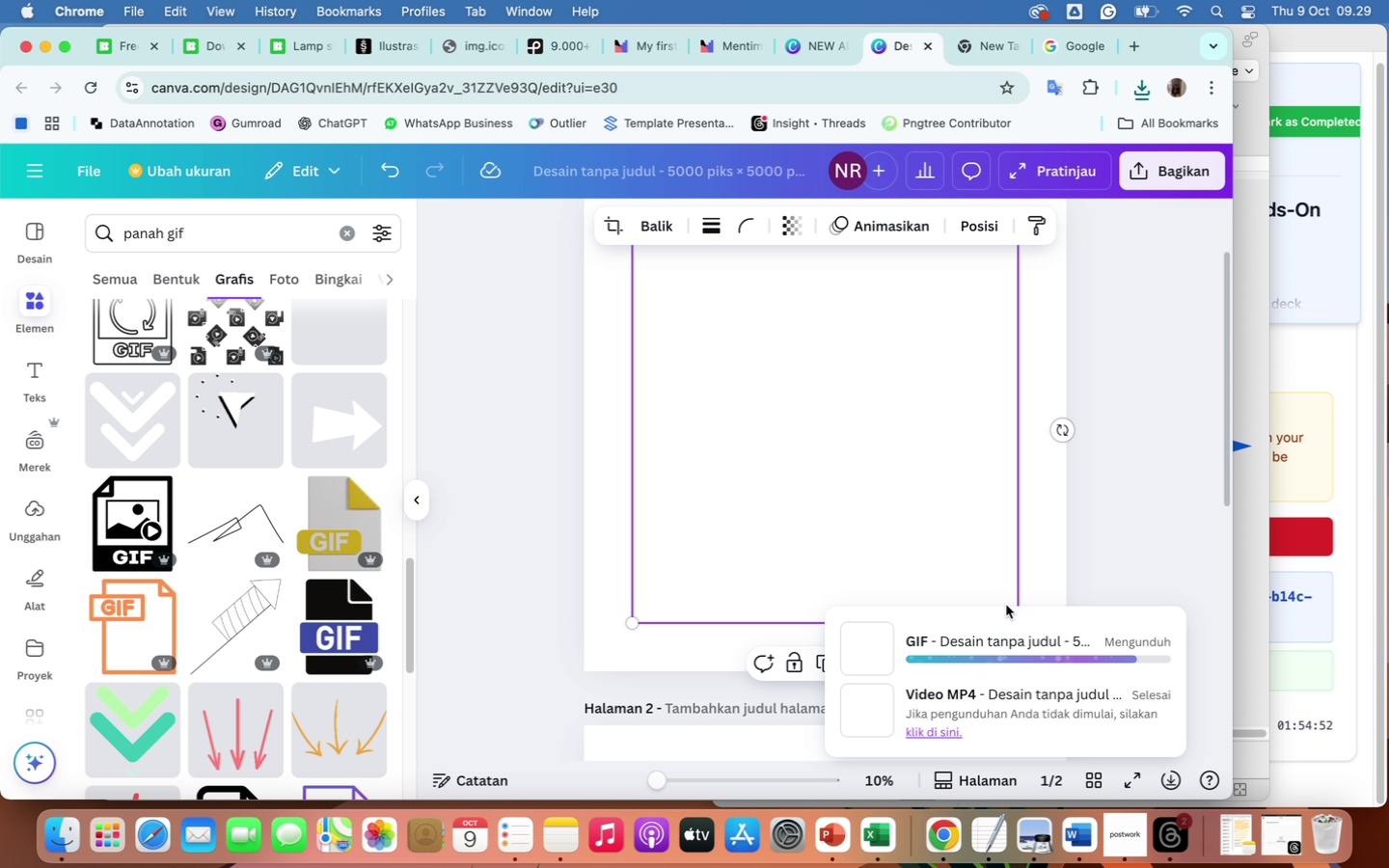 
wait(39.81)
 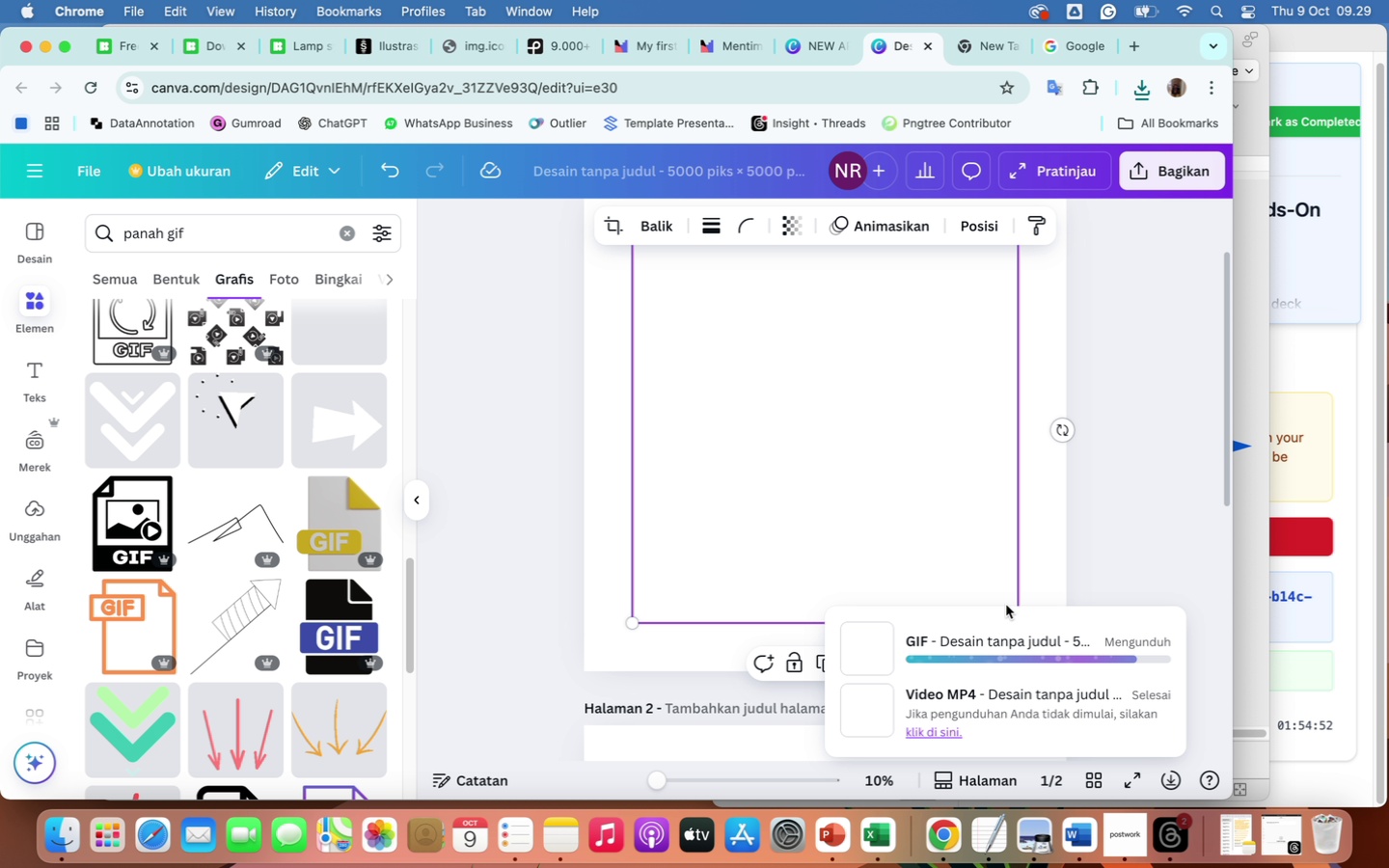 
left_click([1243, 355])
 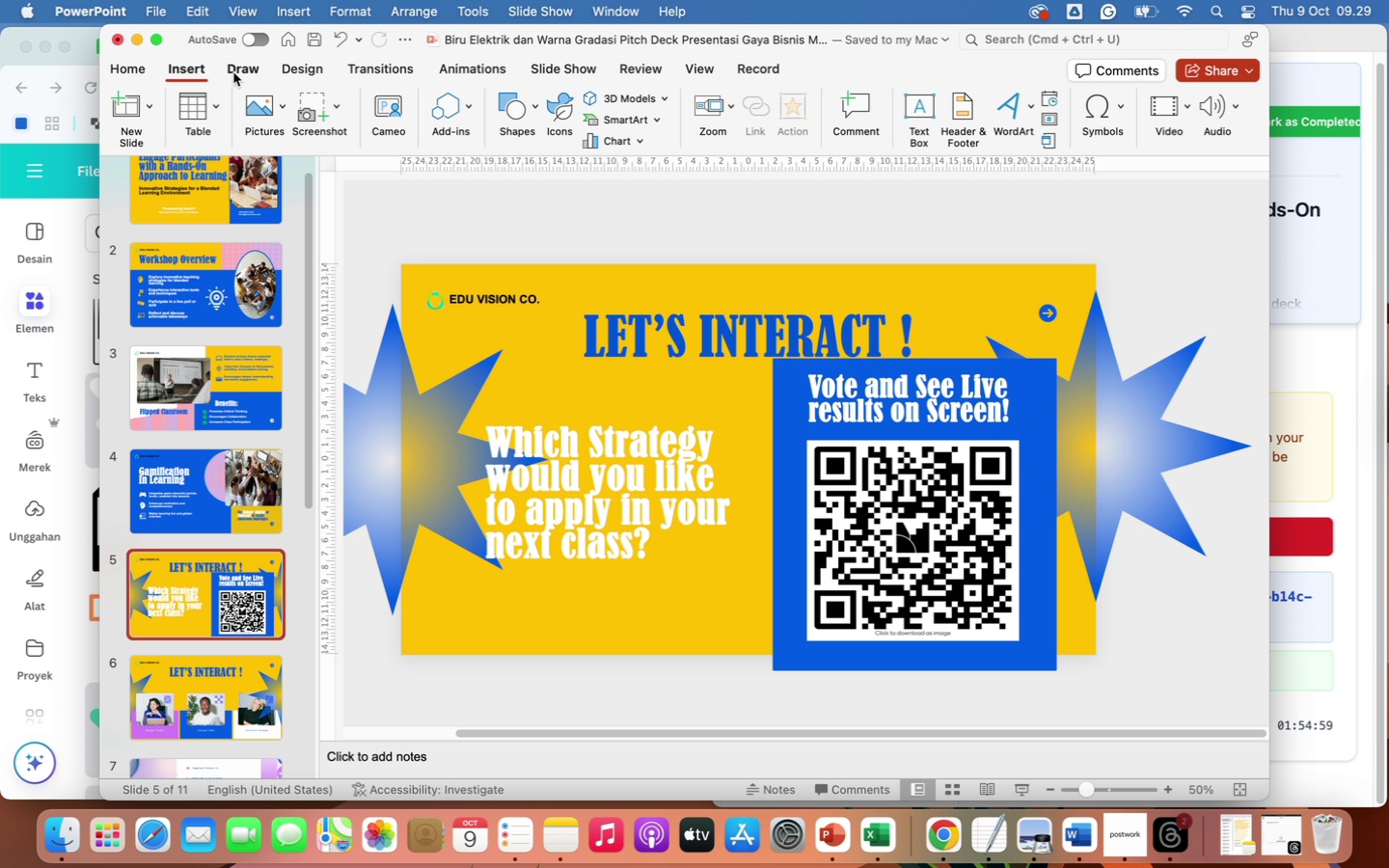 
left_click([251, 106])
 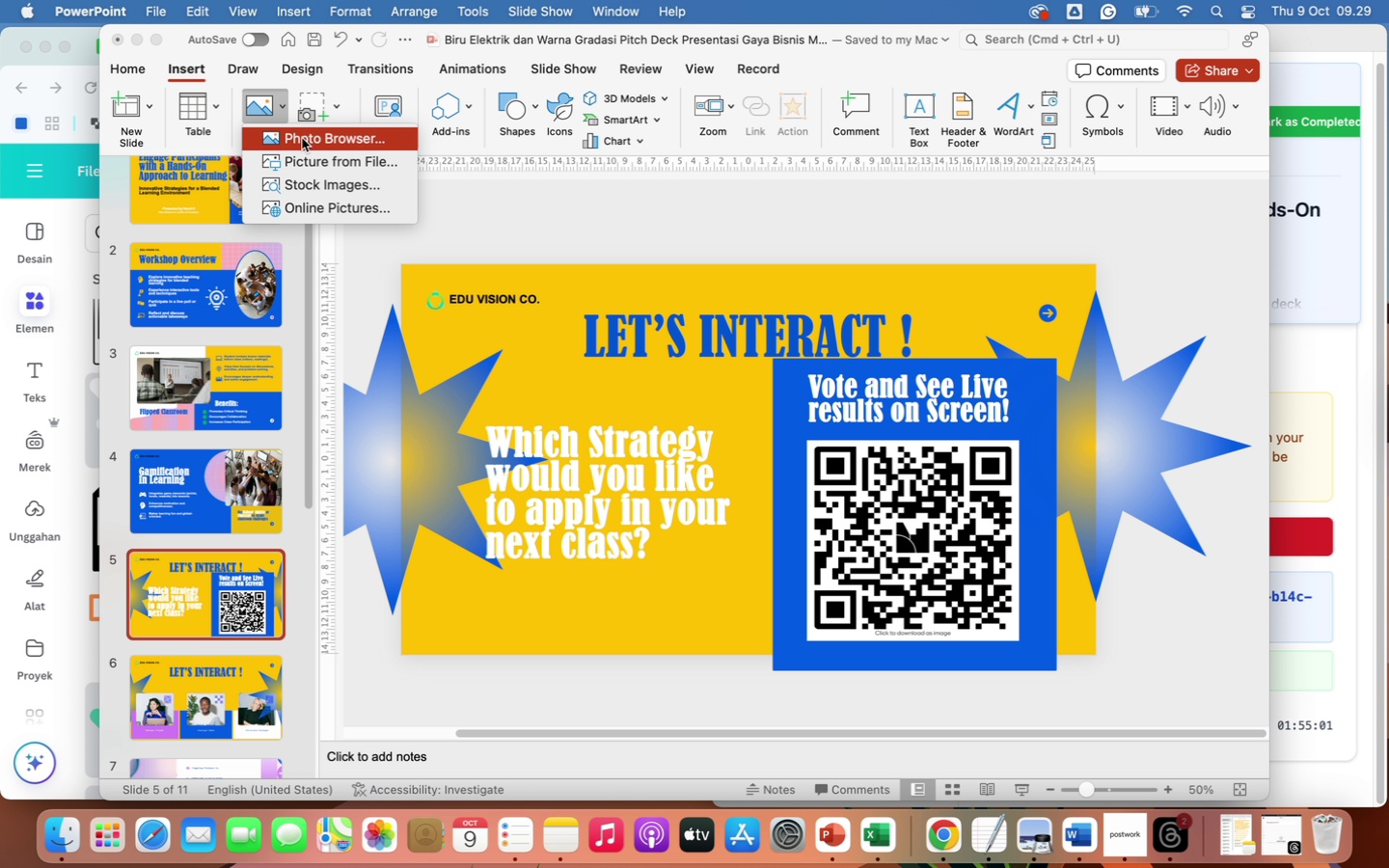 
left_click([302, 169])
 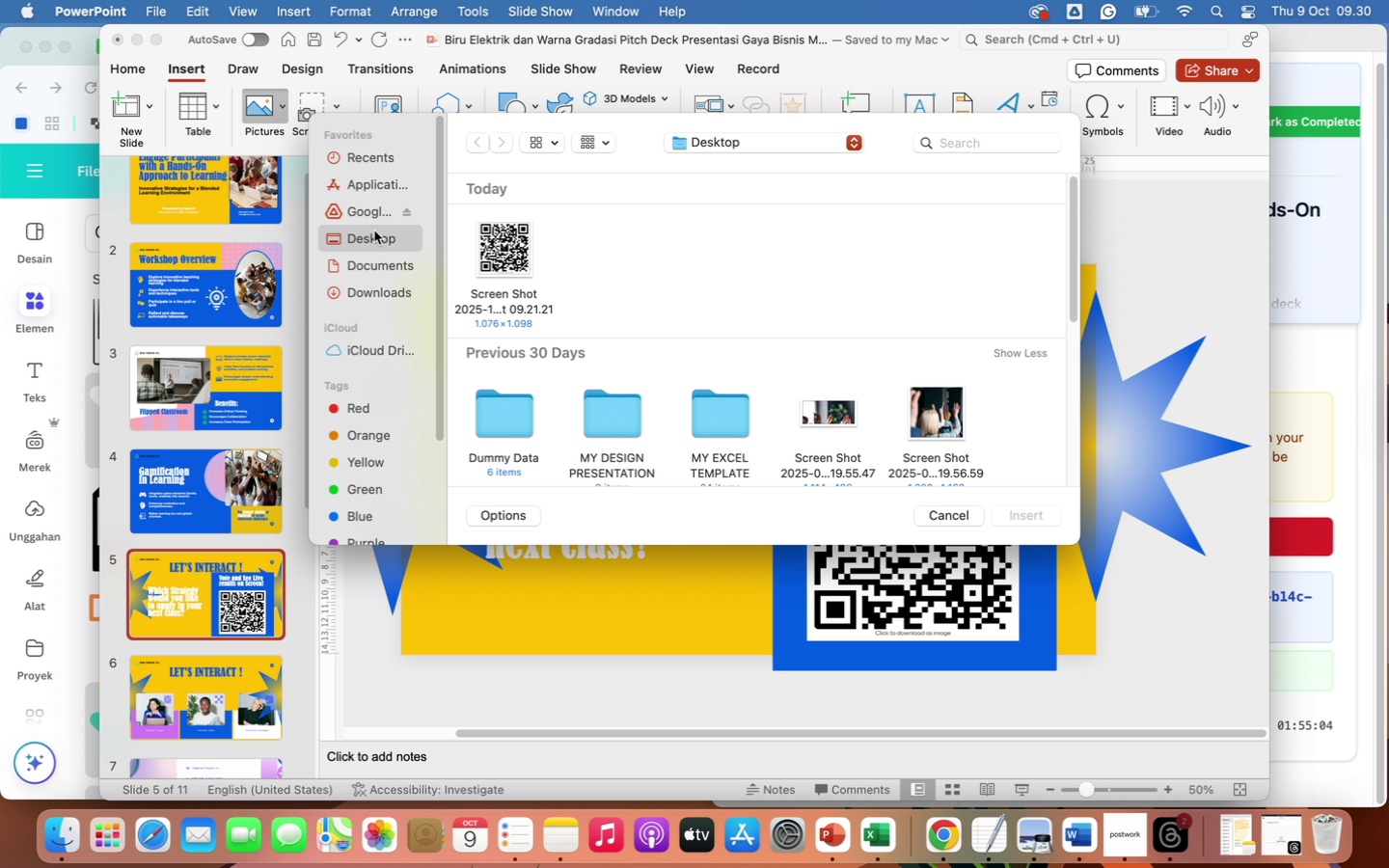 
left_click([380, 297])
 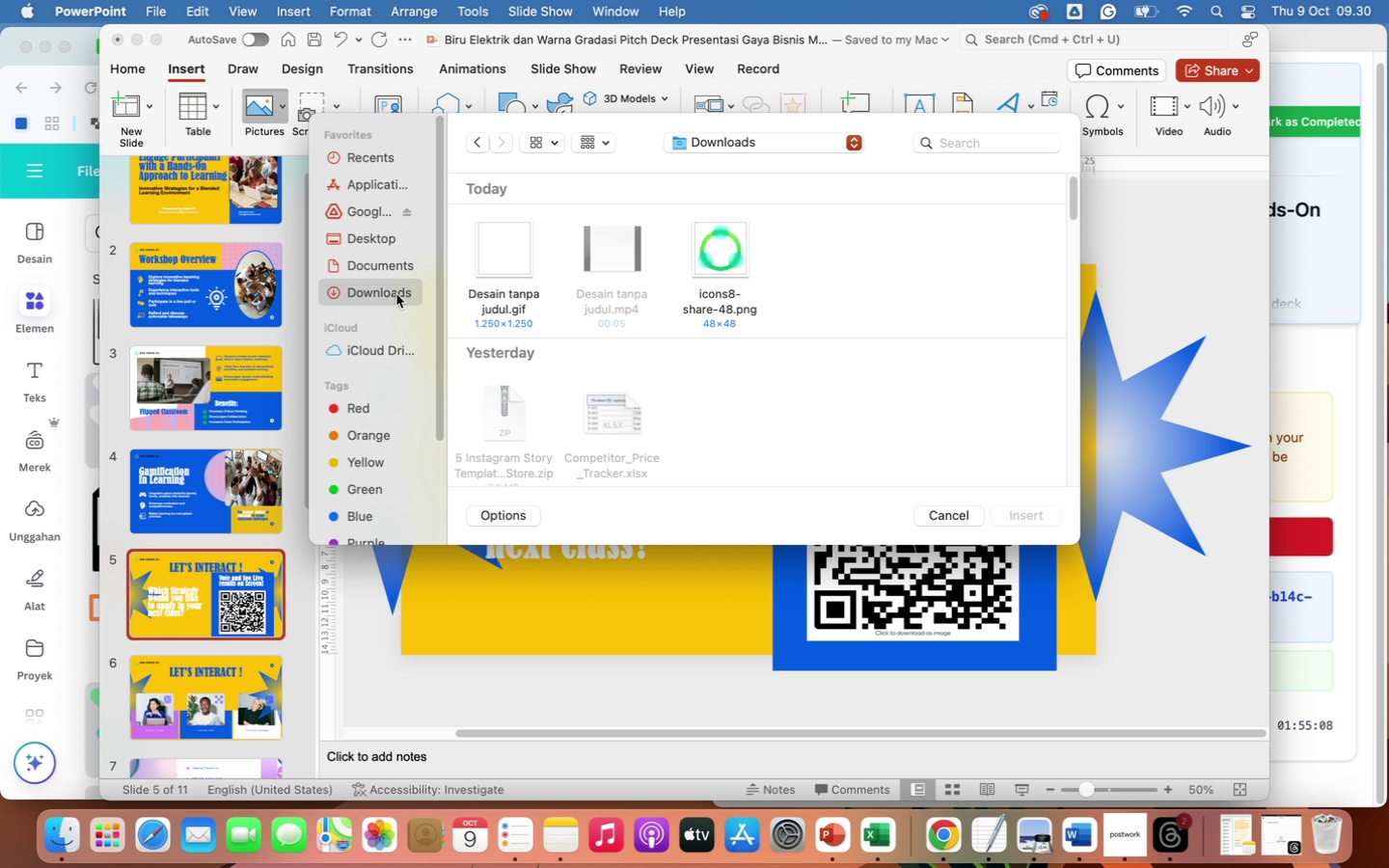 
left_click_drag(start_coordinate=[505, 246], to_coordinate=[582, 593])
 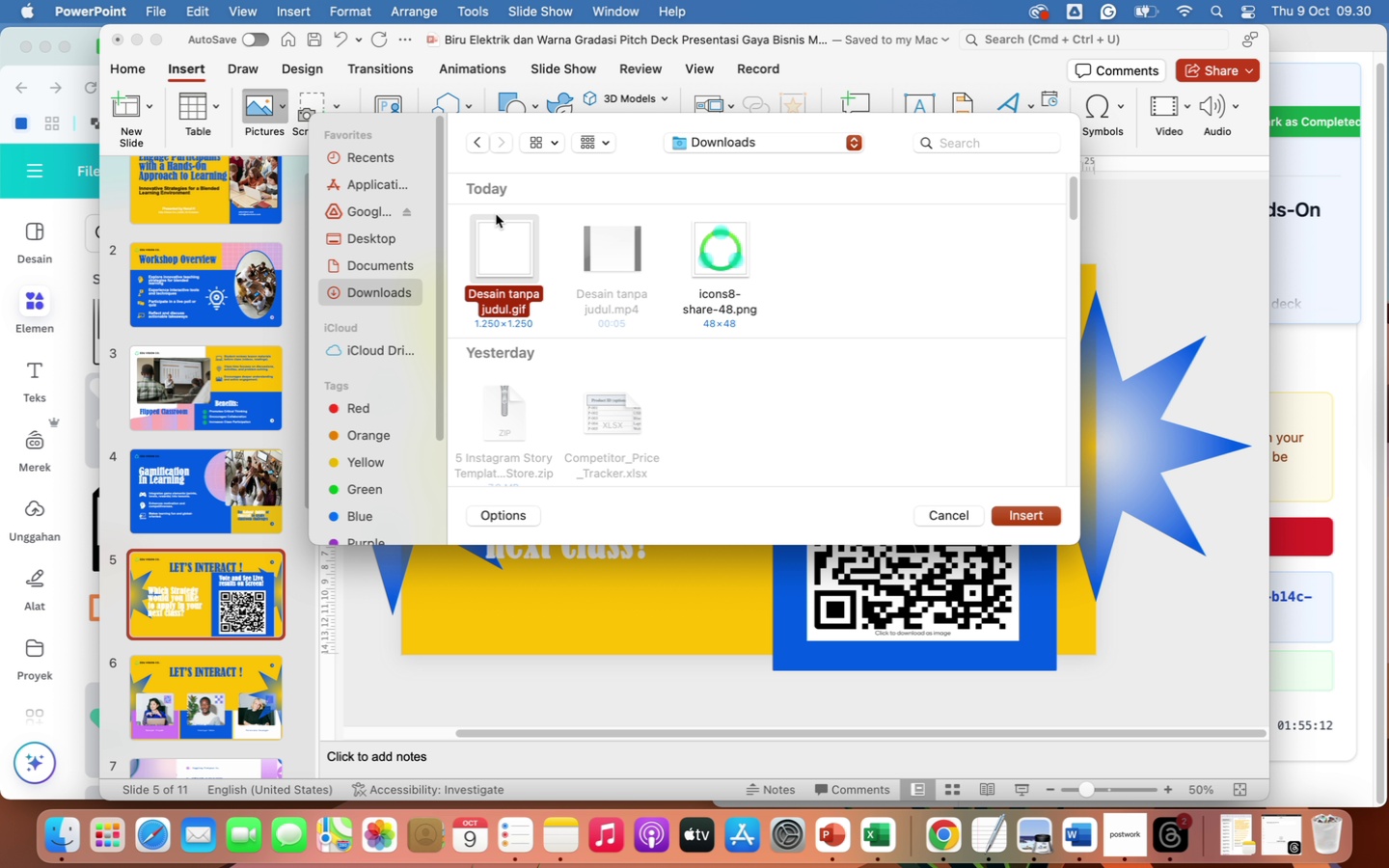 
left_click_drag(start_coordinate=[500, 232], to_coordinate=[745, 582])
 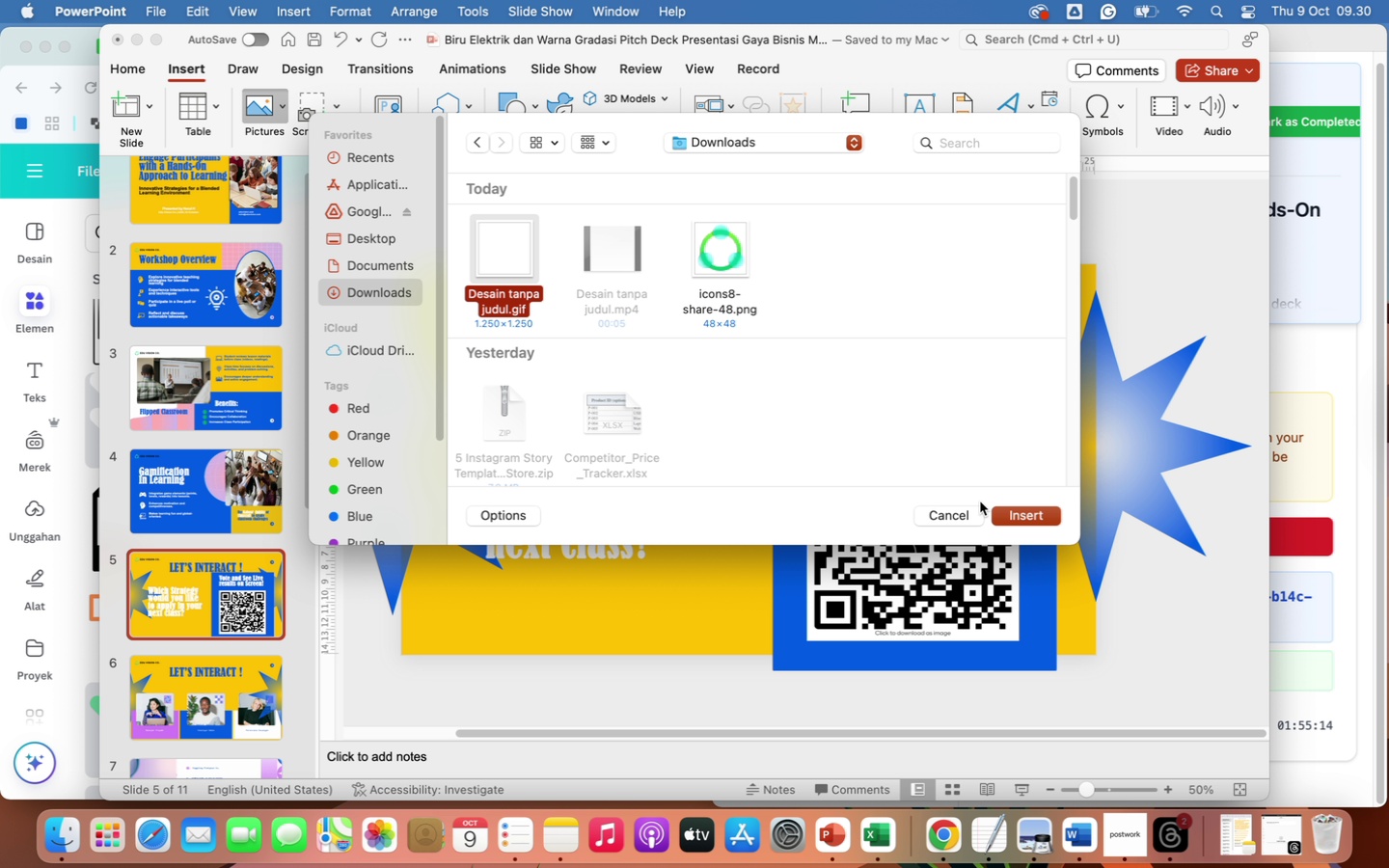 
left_click([1016, 515])
 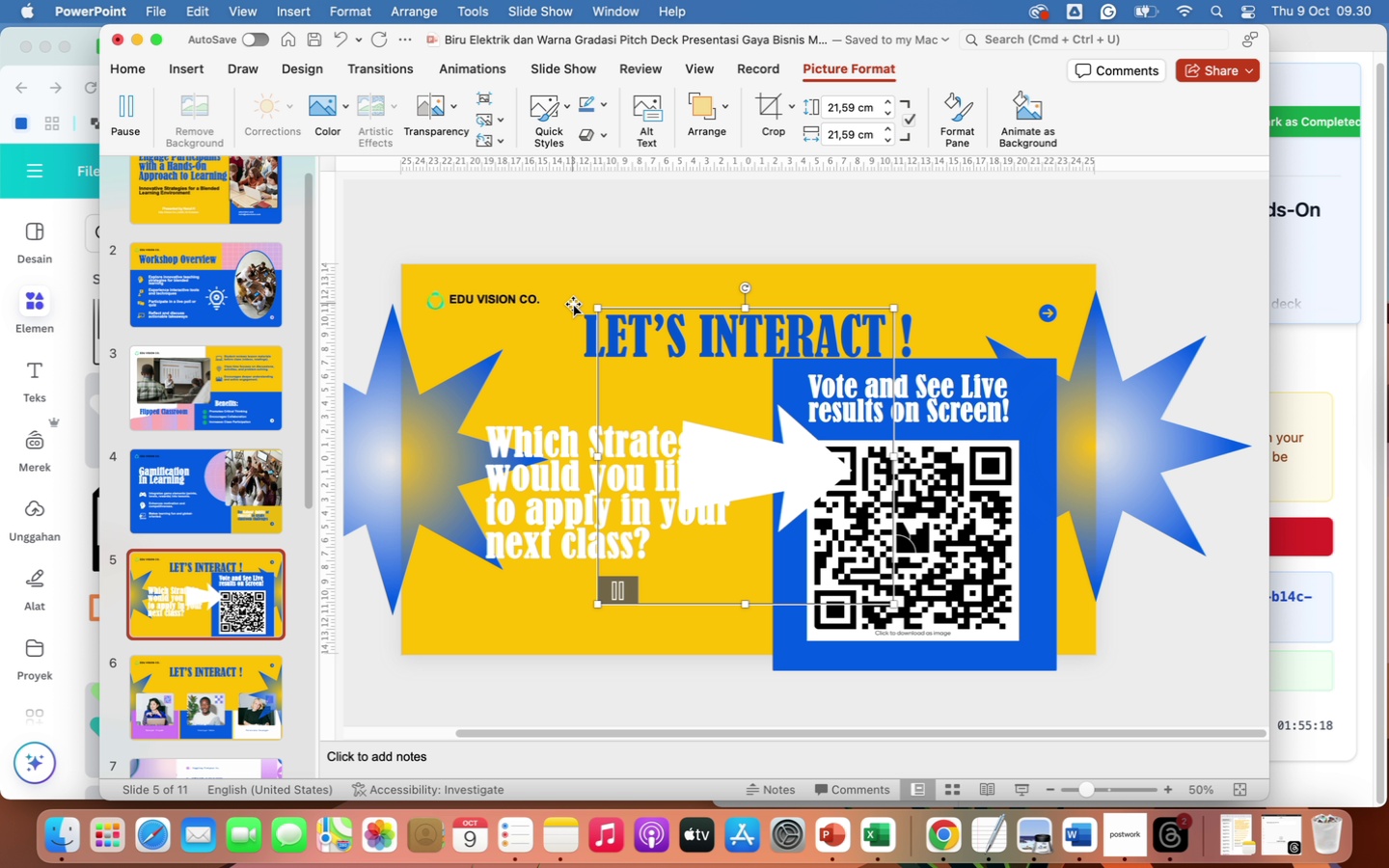 
left_click_drag(start_coordinate=[594, 308], to_coordinate=[644, 386])
 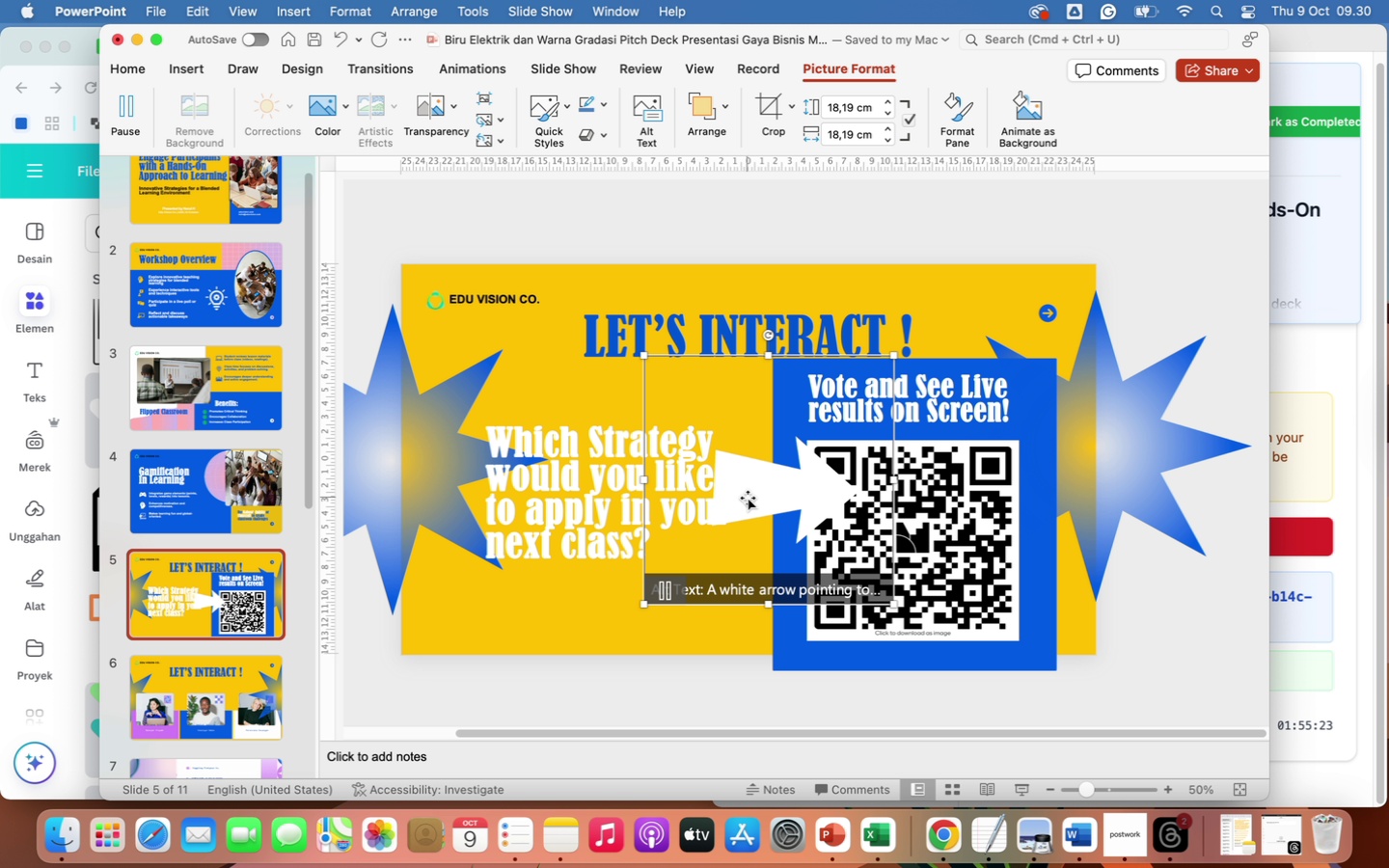 
left_click([559, 487])
 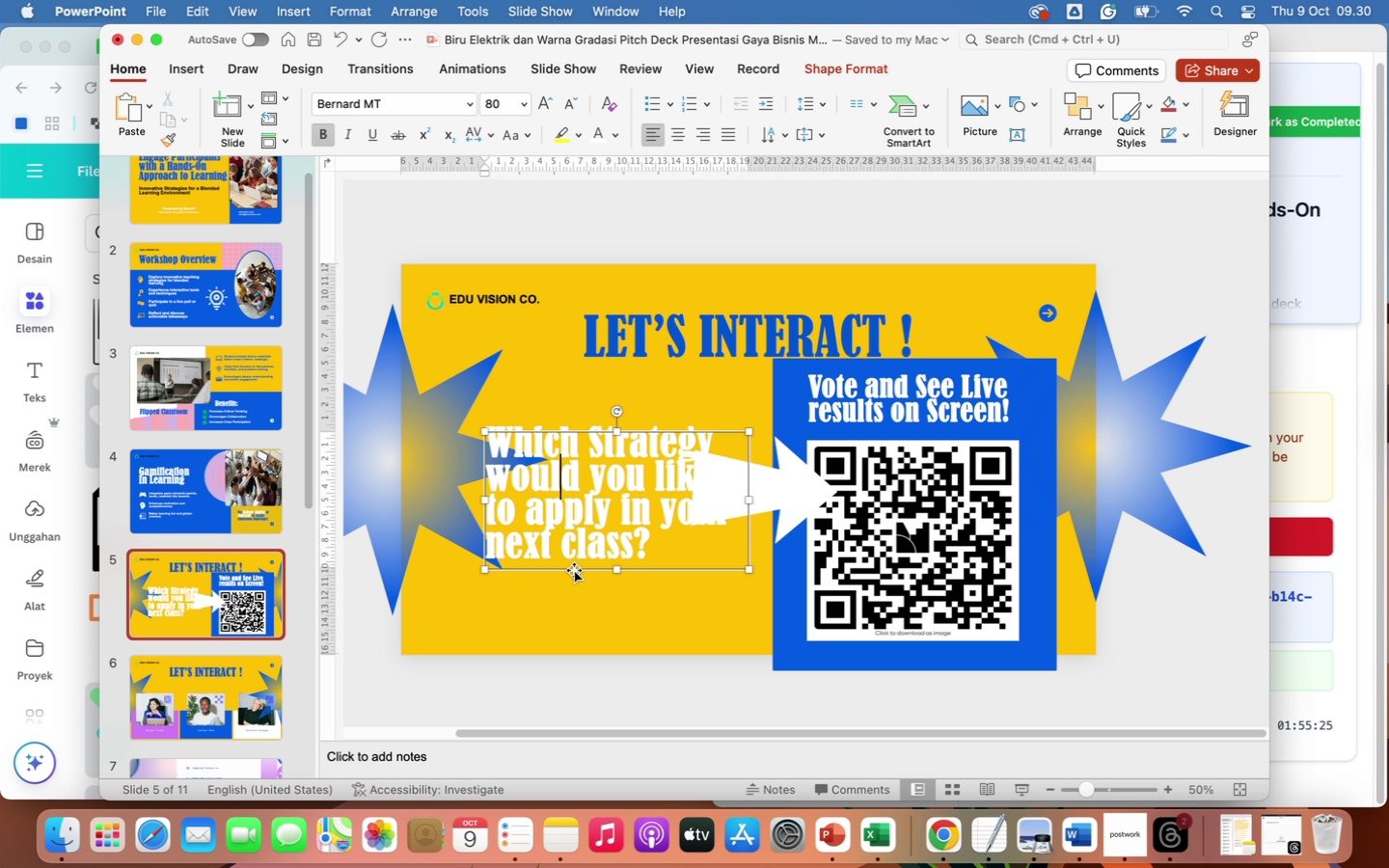 
left_click_drag(start_coordinate=[574, 570], to_coordinate=[523, 573])
 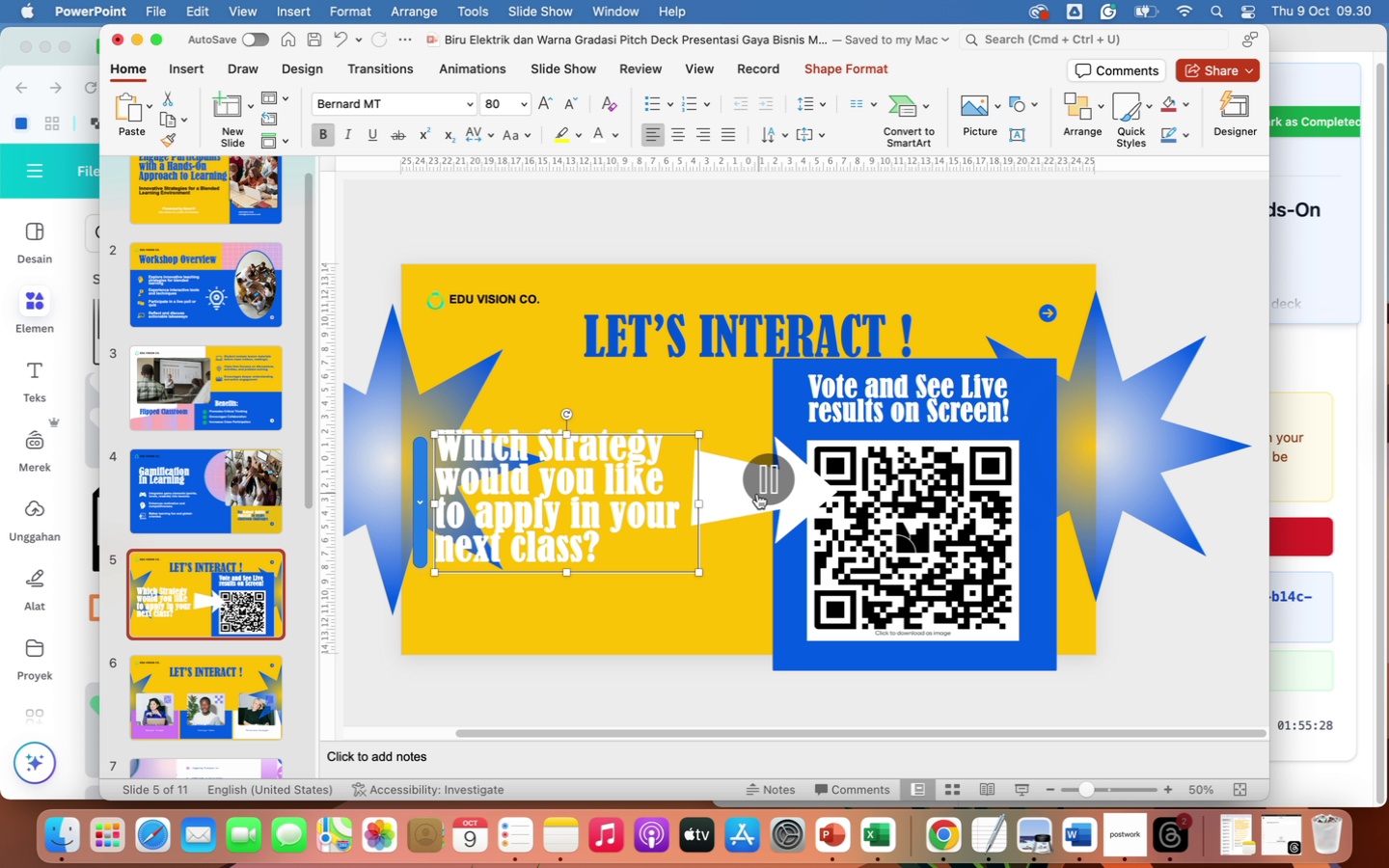 
left_click([780, 524])
 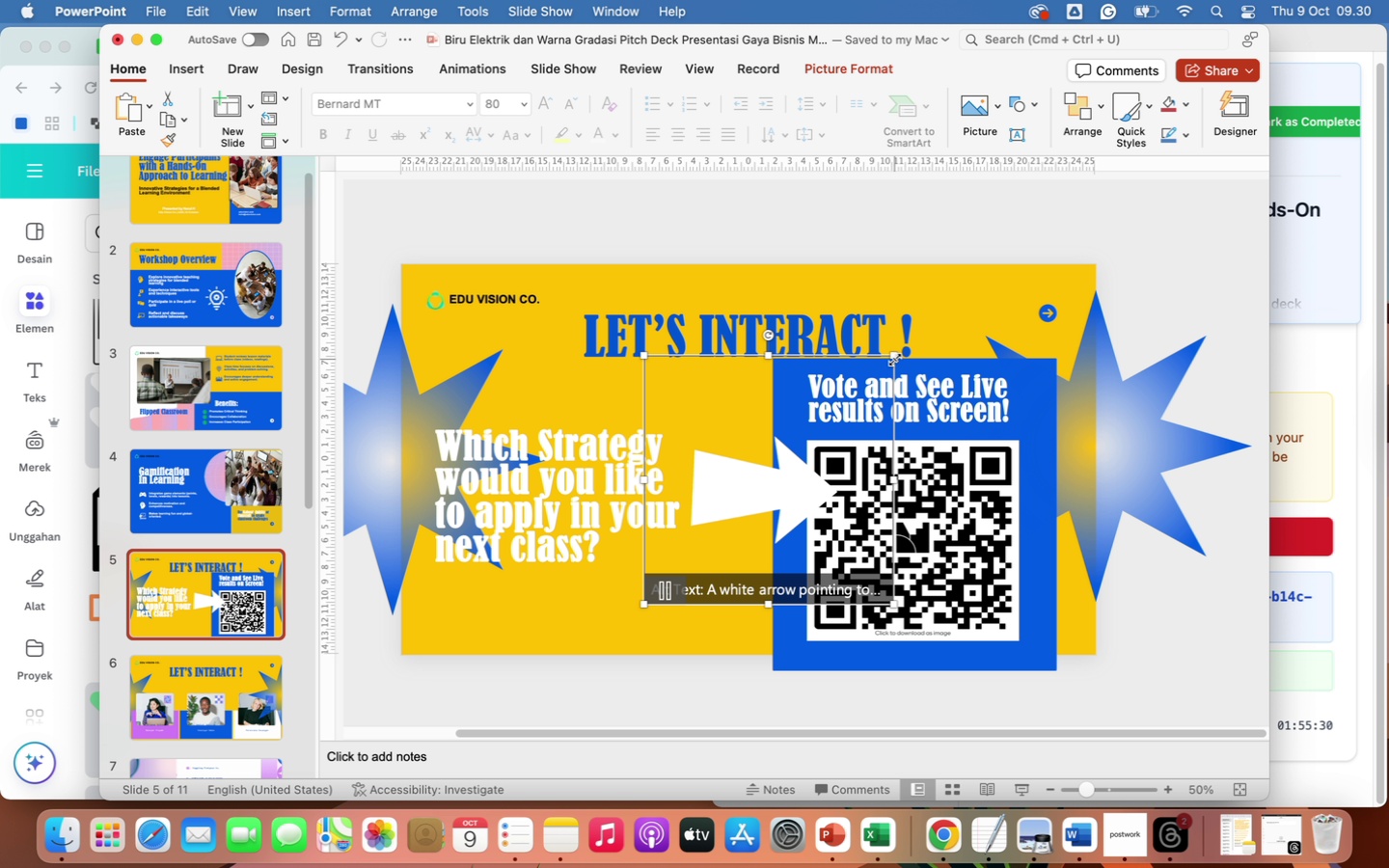 
left_click_drag(start_coordinate=[895, 361], to_coordinate=[834, 406])
 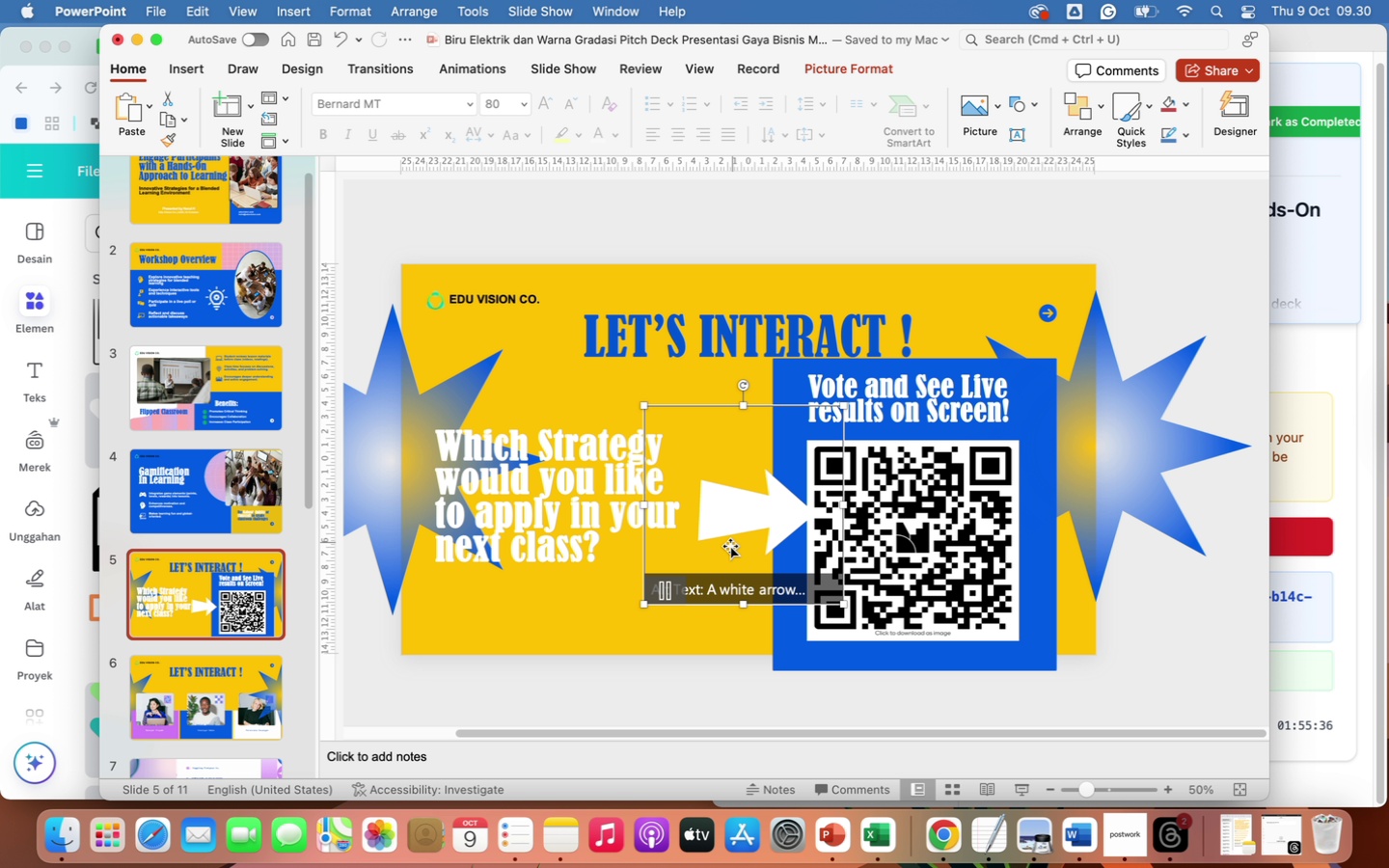 
left_click_drag(start_coordinate=[762, 534], to_coordinate=[695, 600])
 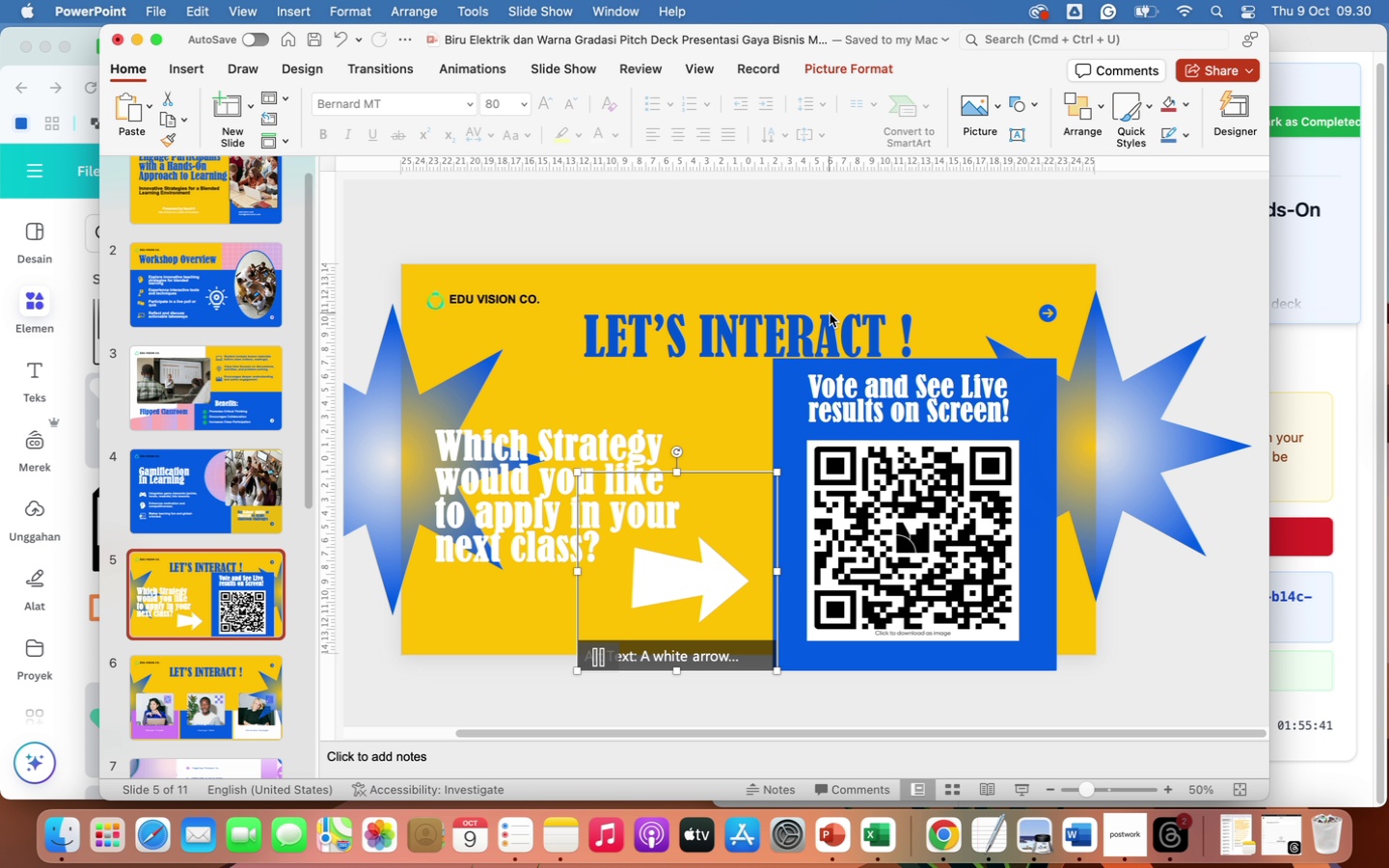 
left_click([791, 231])
 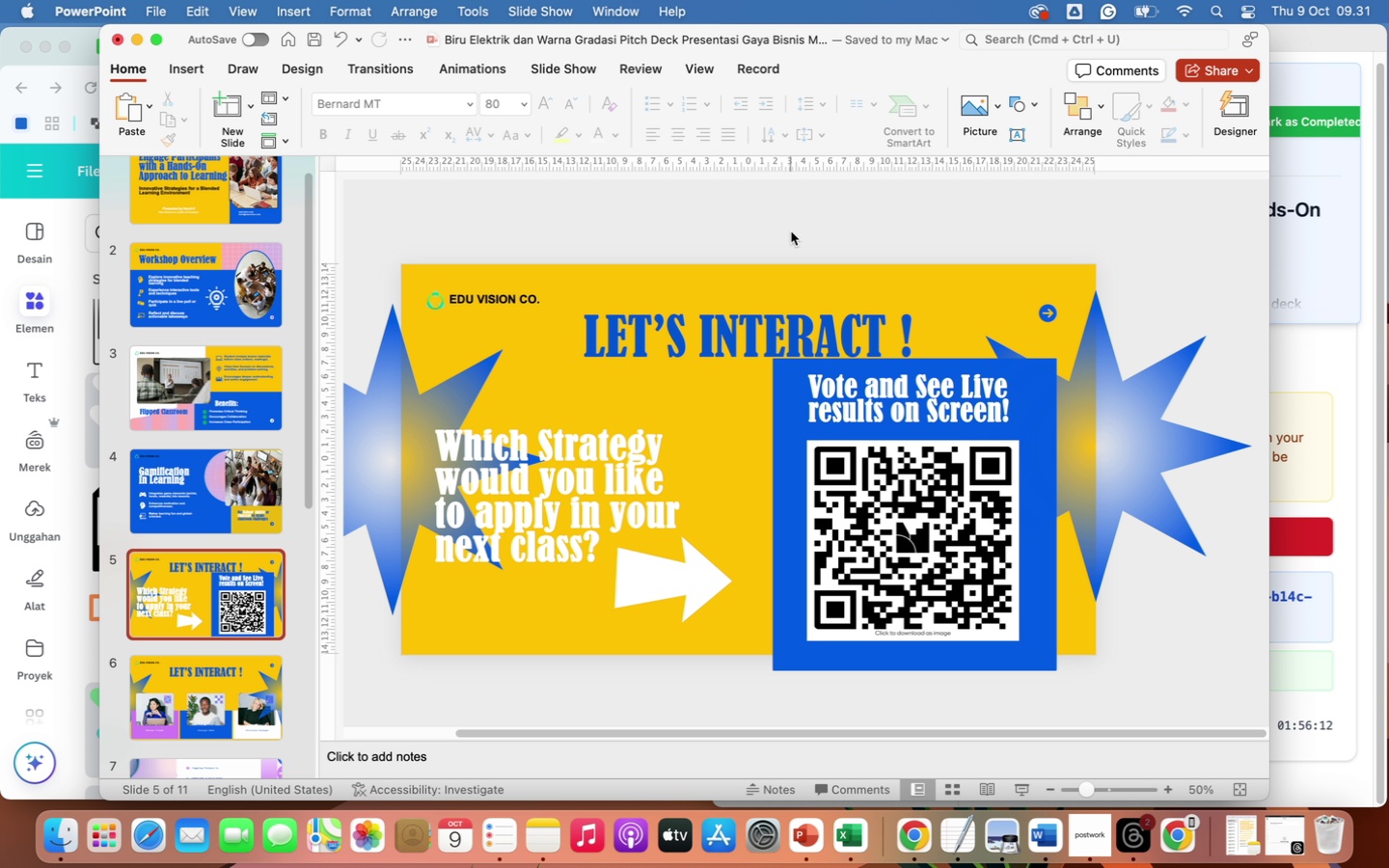 
wait(34.69)
 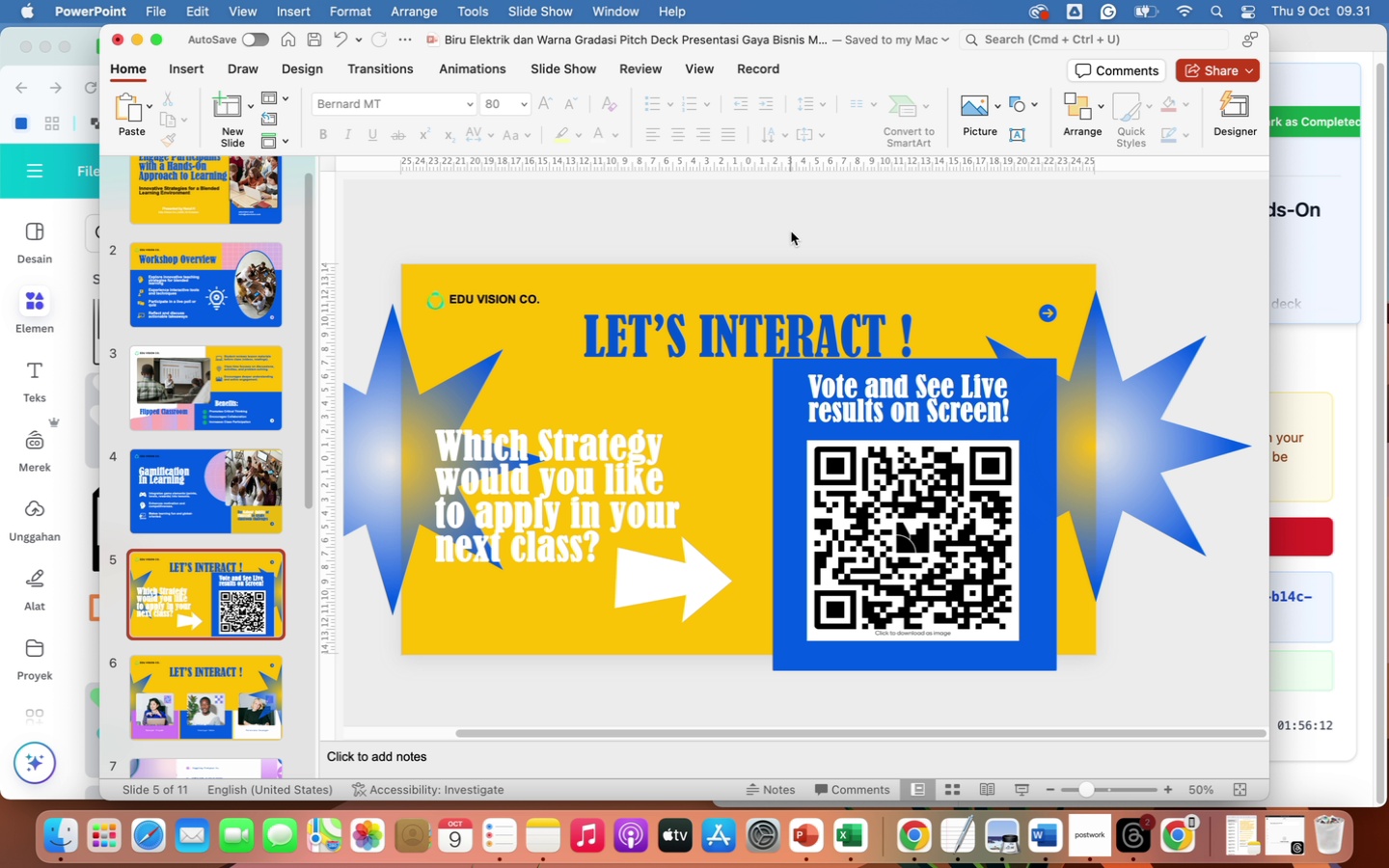 
left_click([253, 689])
 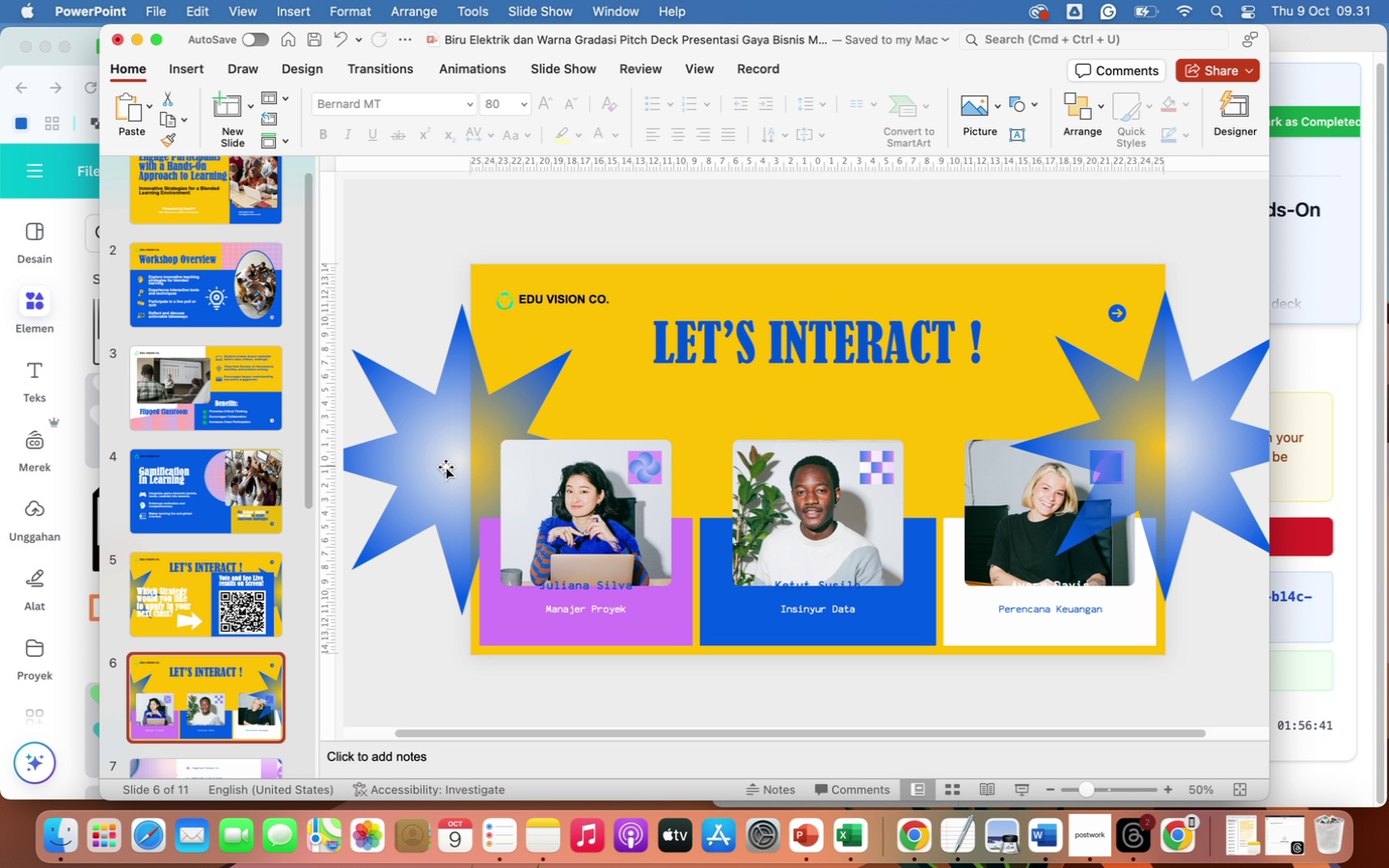 
wait(28.51)
 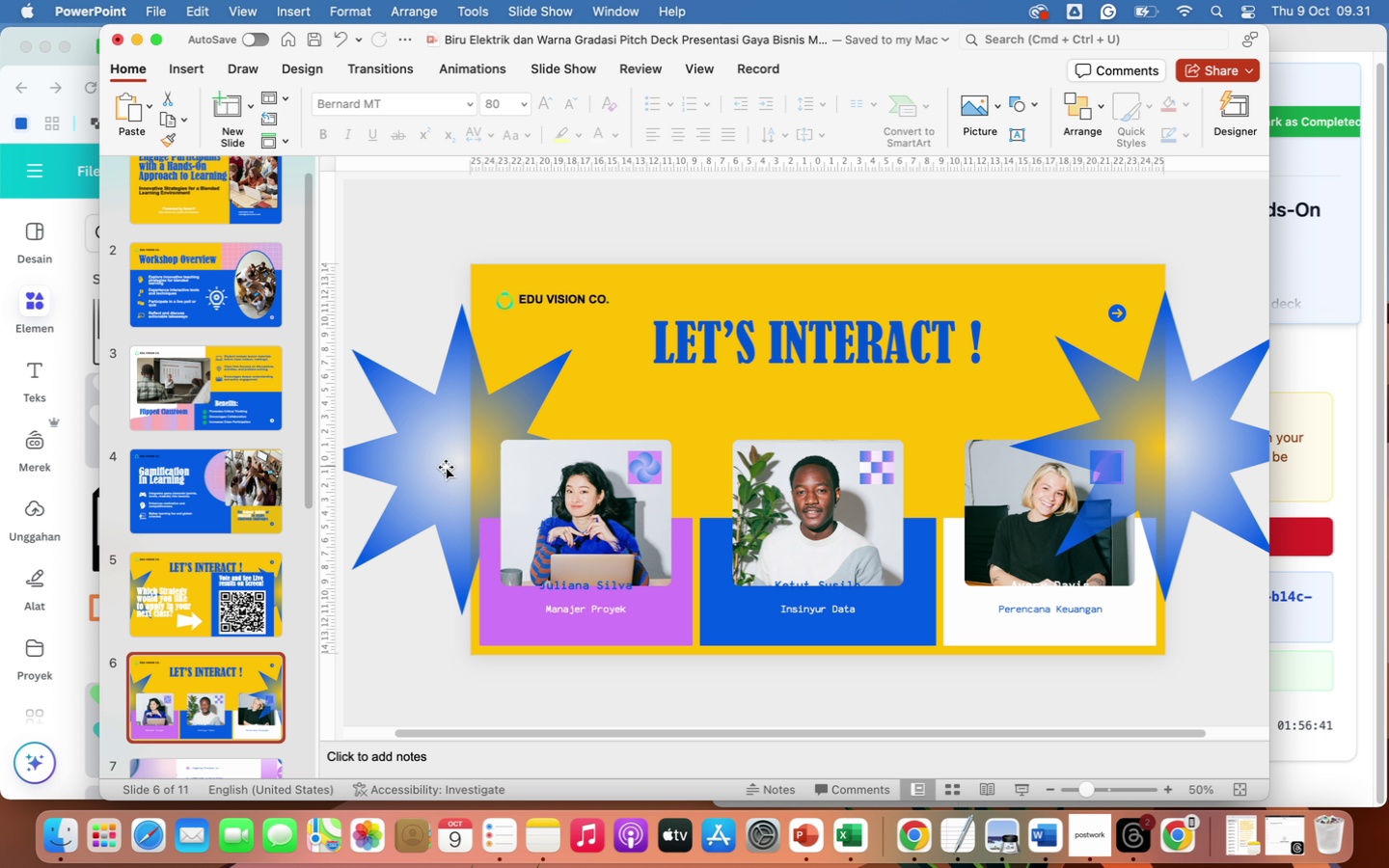 
scroll: coordinate [232, 678], scroll_direction: down, amount: 138.0
 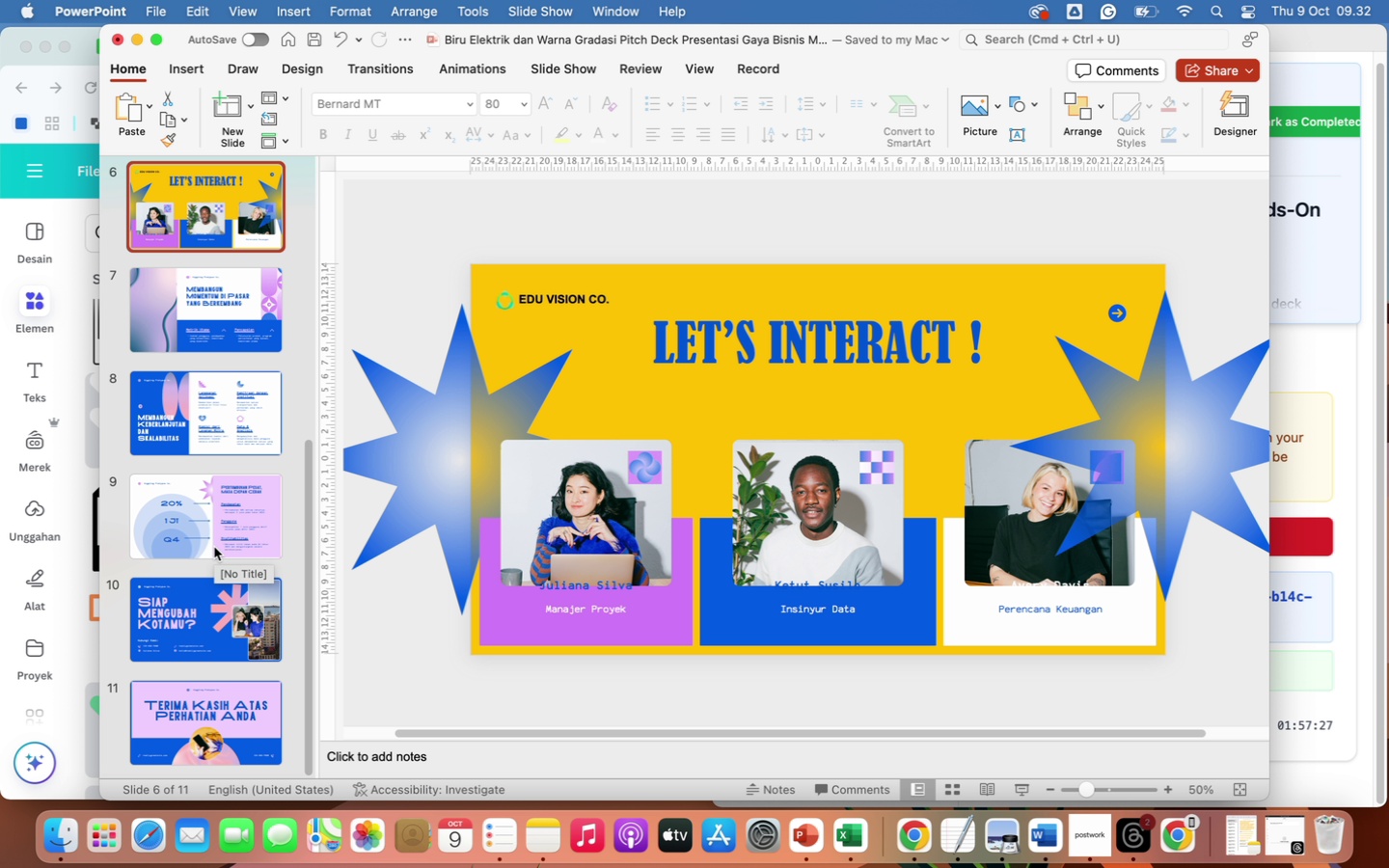 
wait(40.89)
 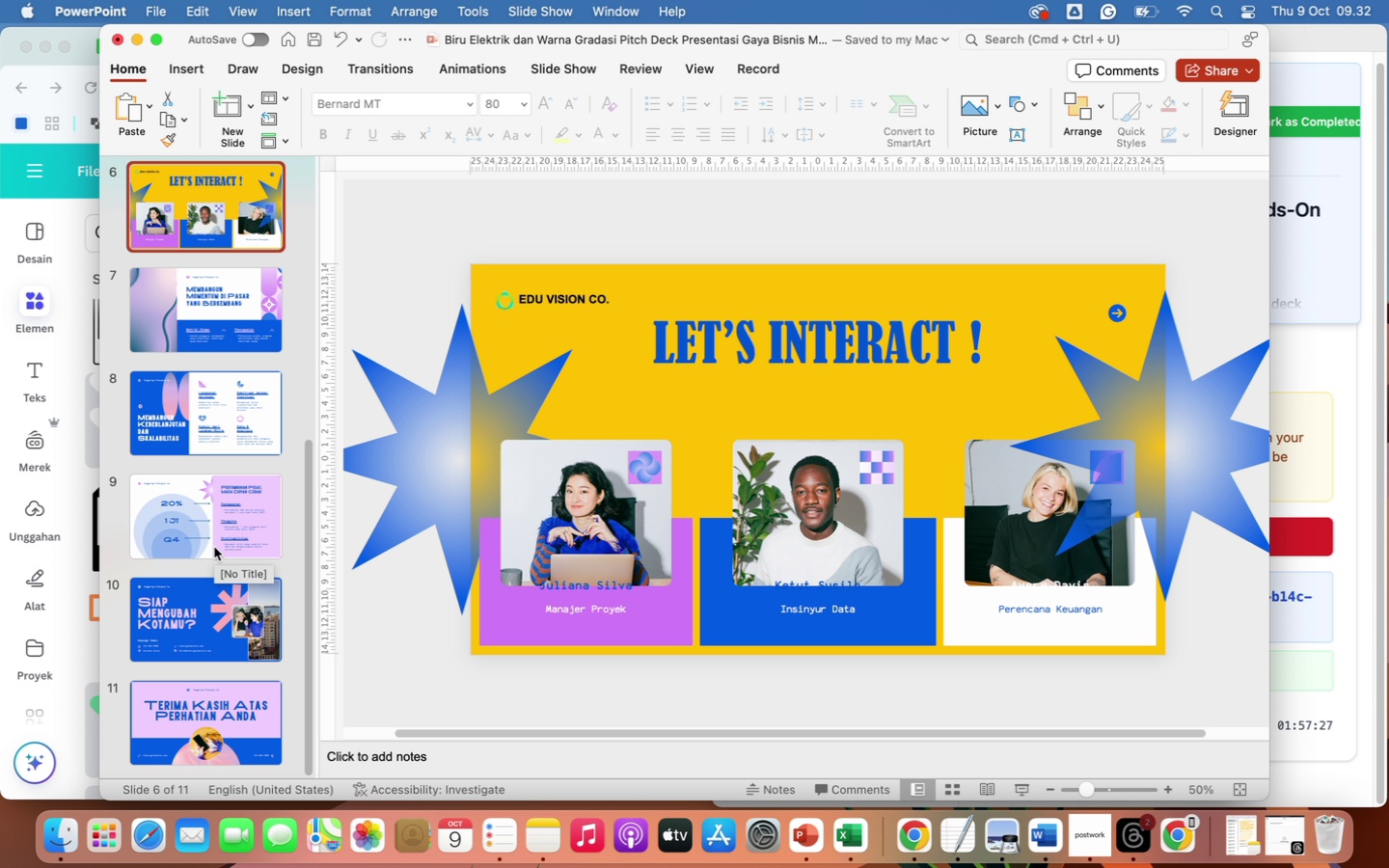 
scroll: coordinate [246, 430], scroll_direction: up, amount: 45.0
 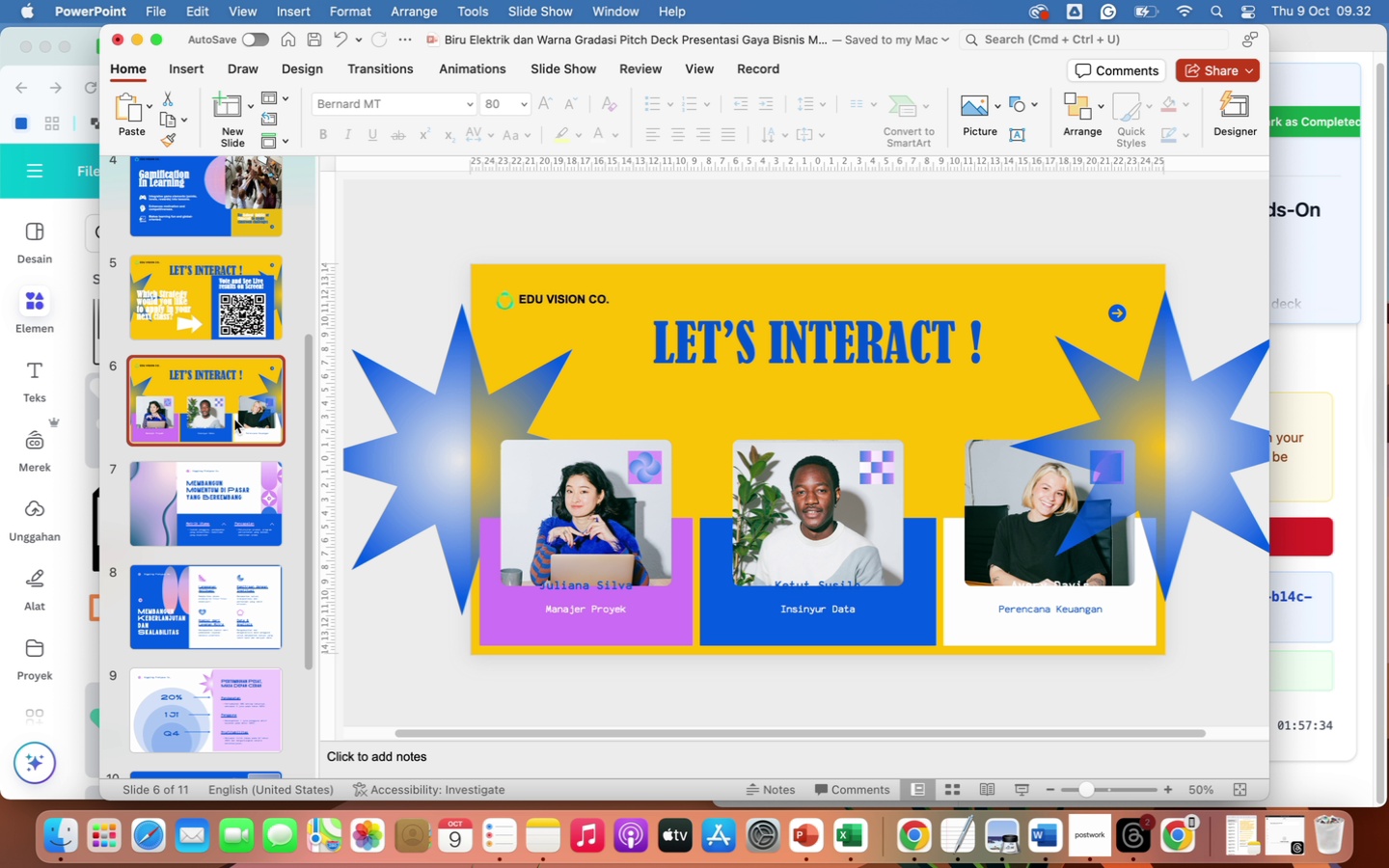 
right_click([233, 420])
 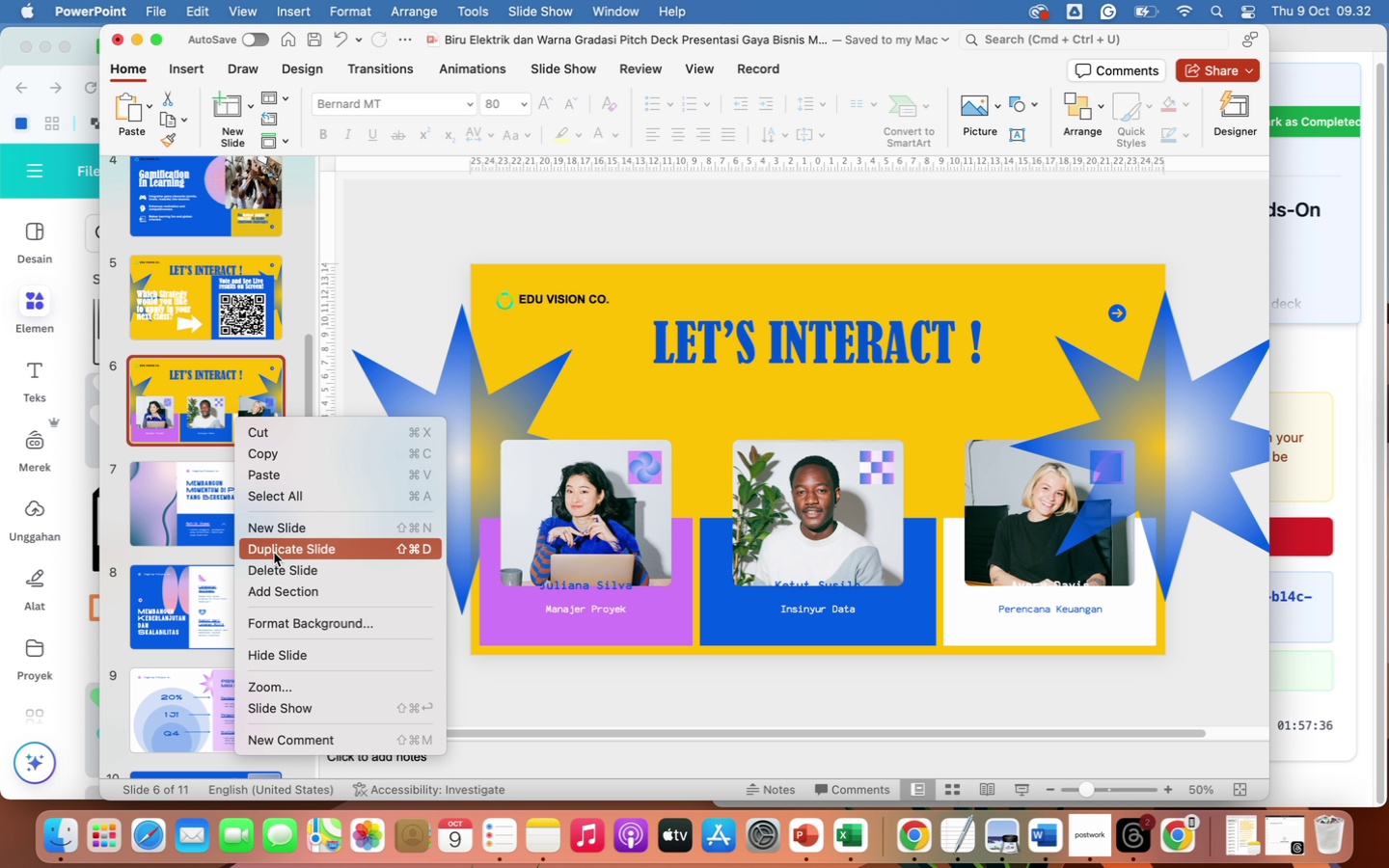 
left_click([273, 572])
 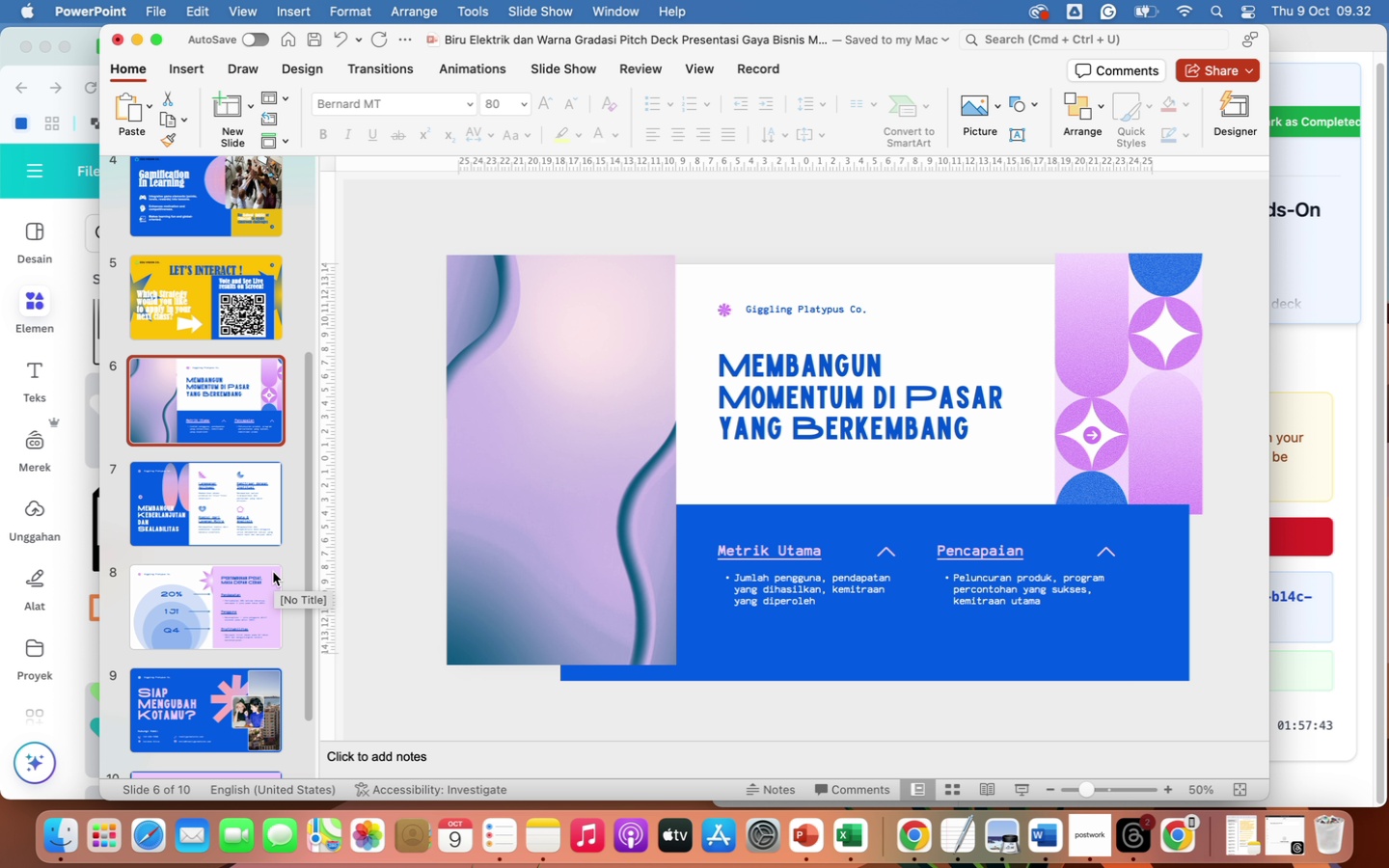 
wait(7.59)
 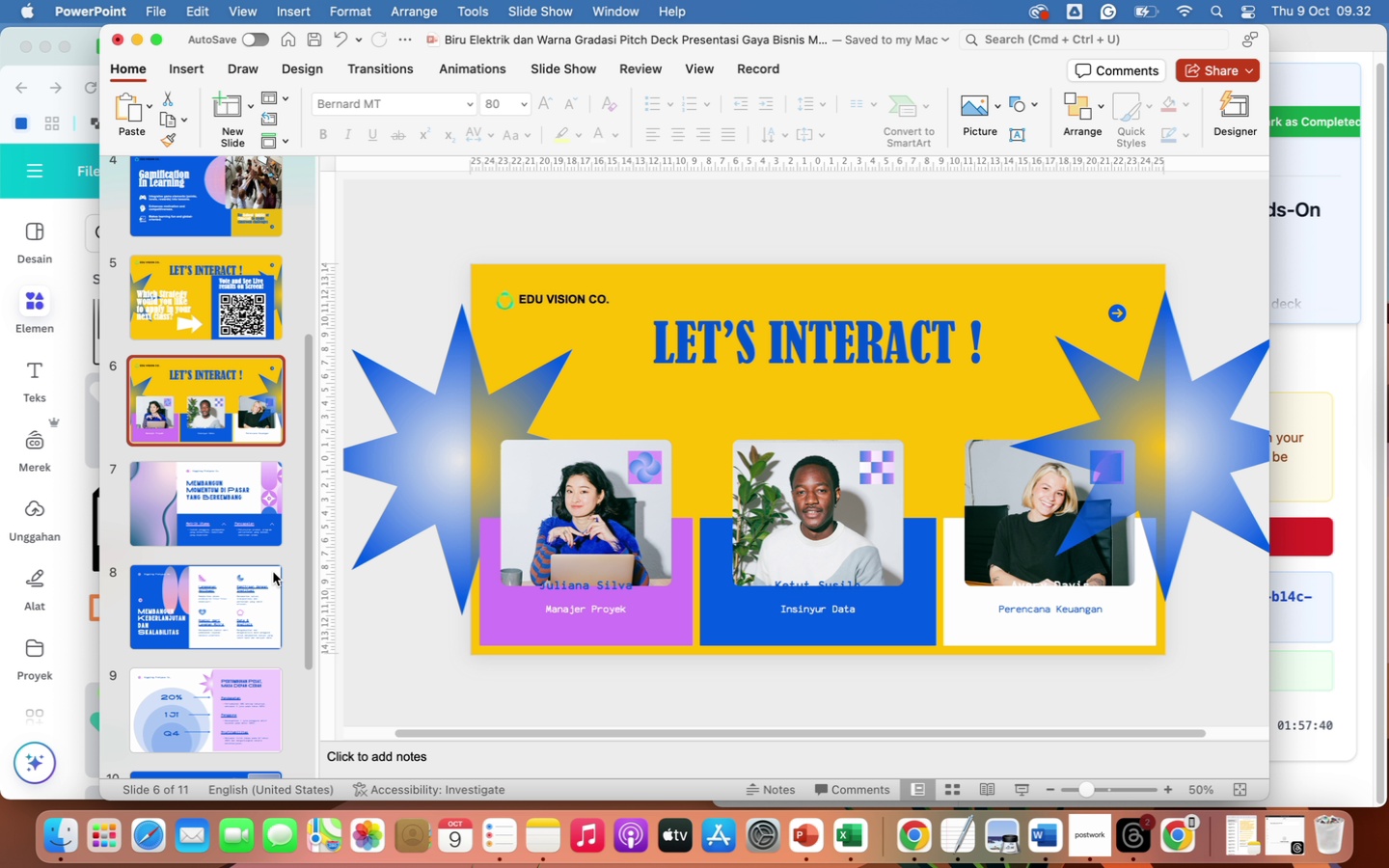 
left_click([992, 356])
 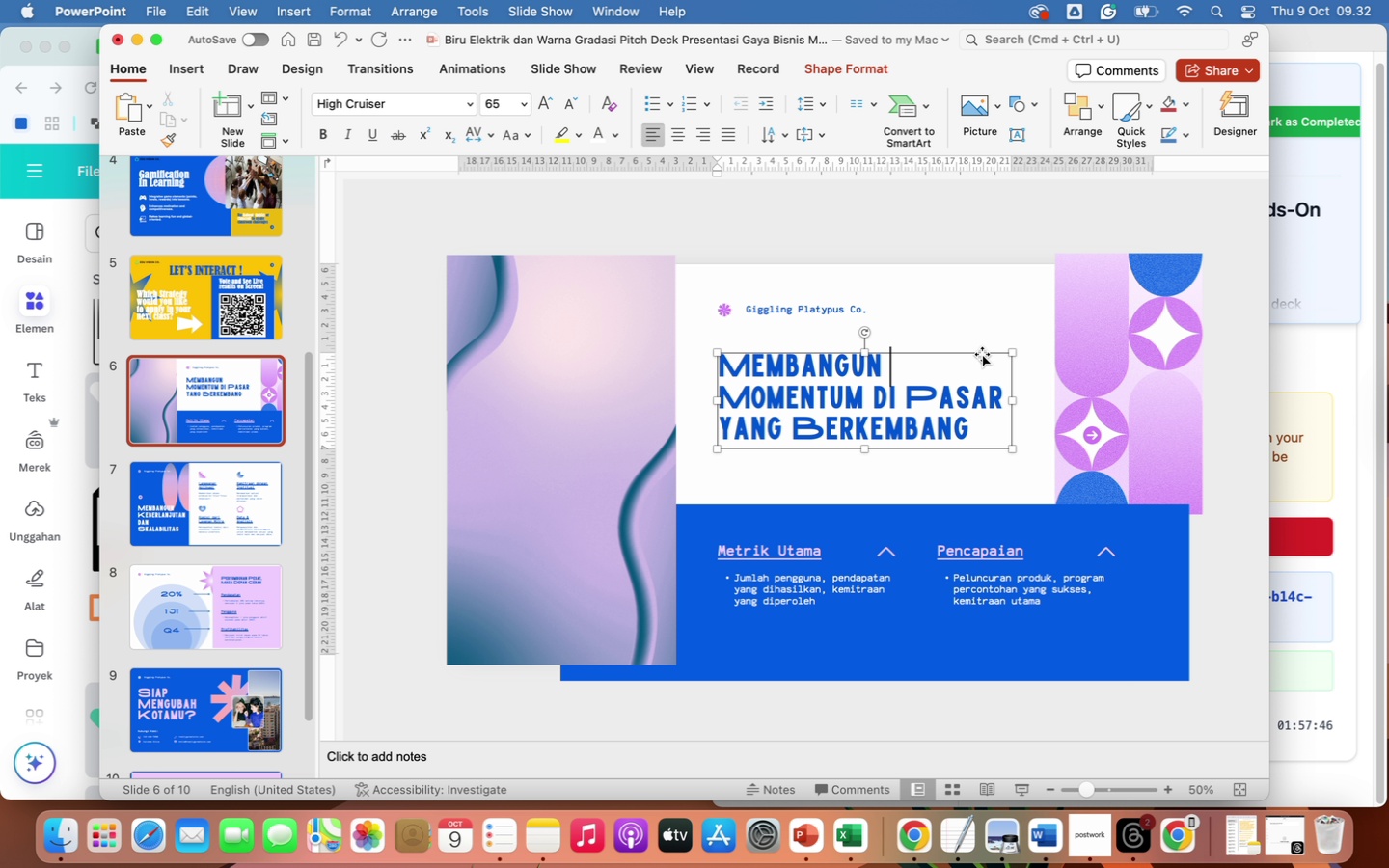 
left_click([982, 354])
 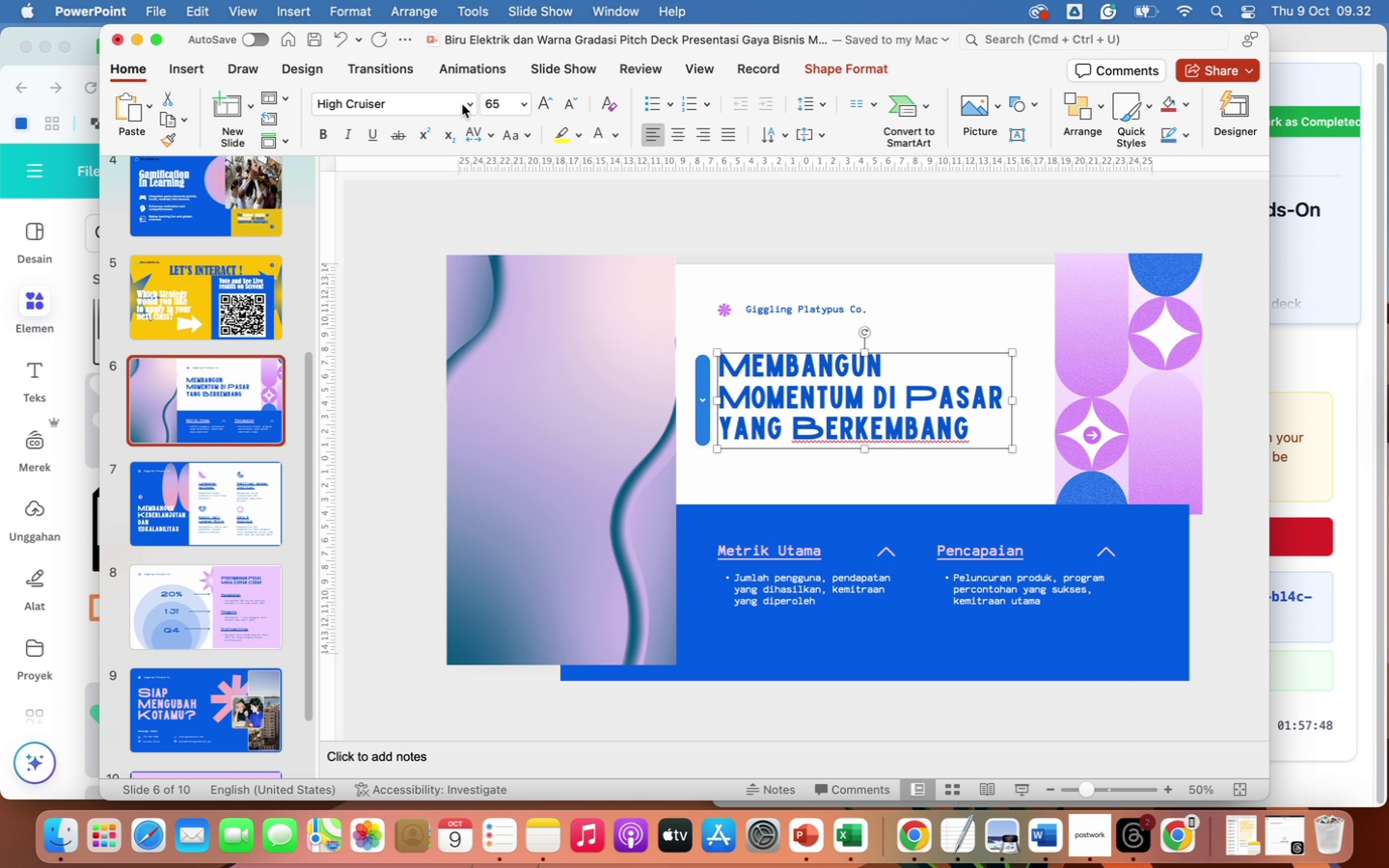 
left_click([469, 107])
 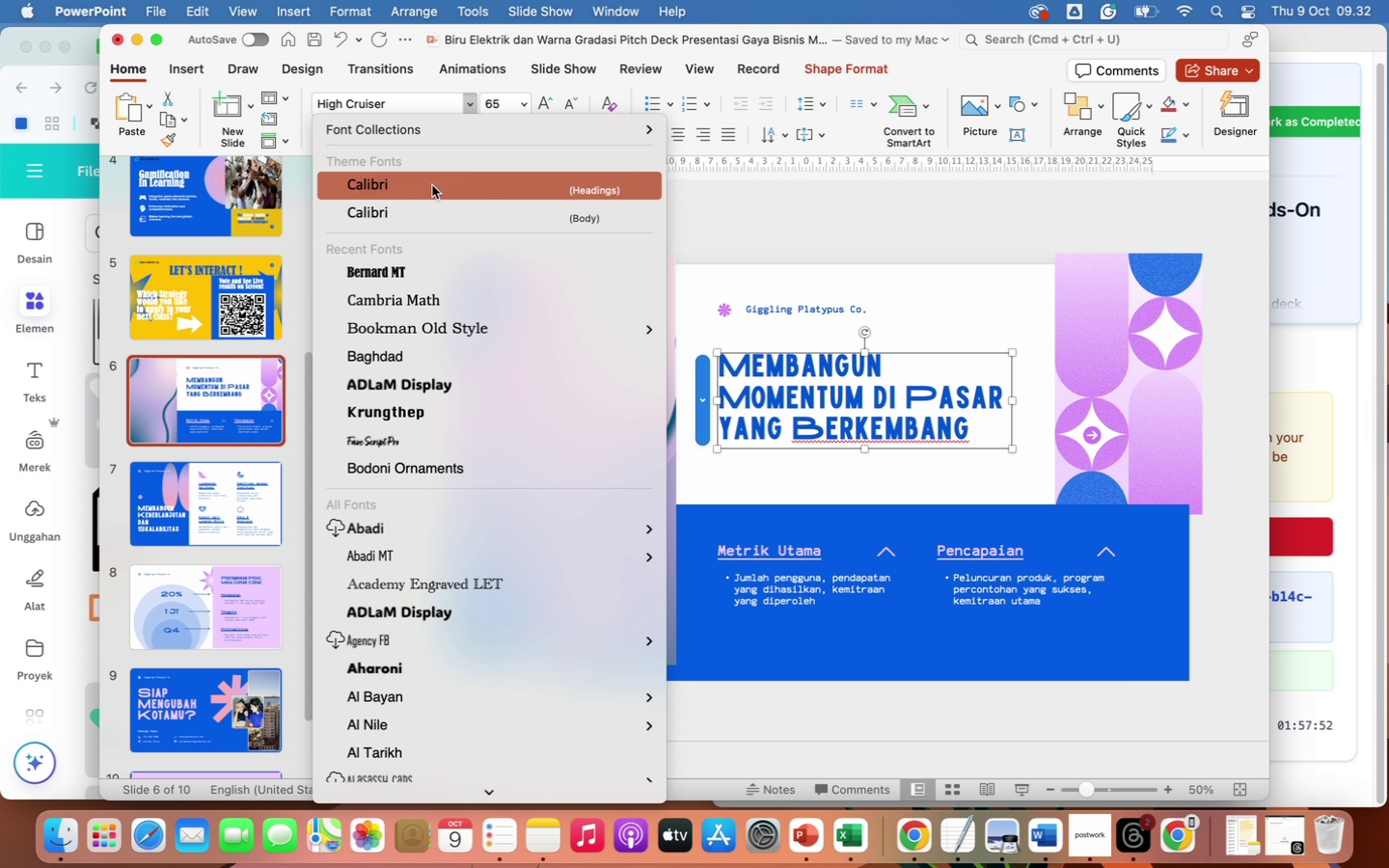 
left_click([416, 271])
 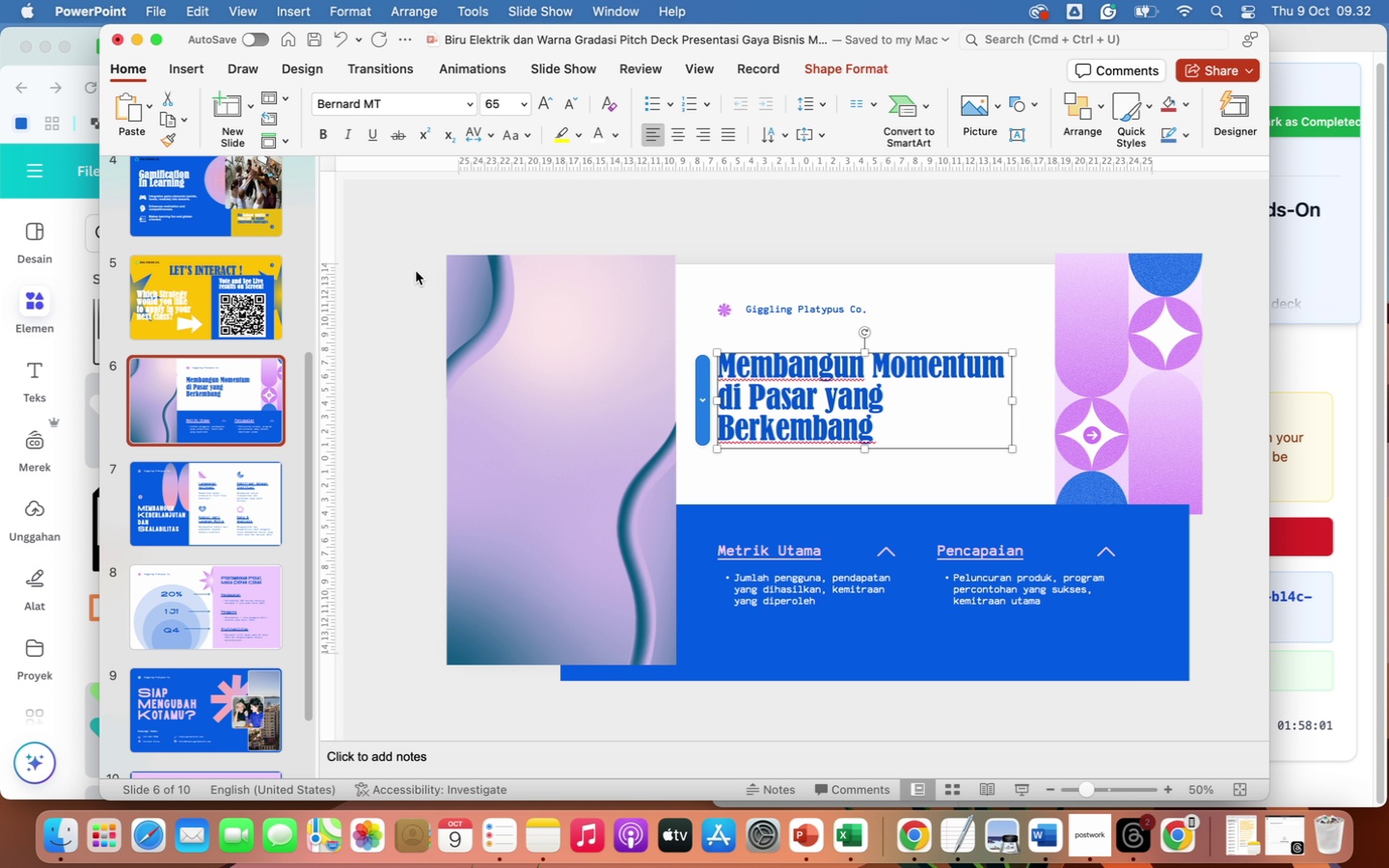 
wait(12.84)
 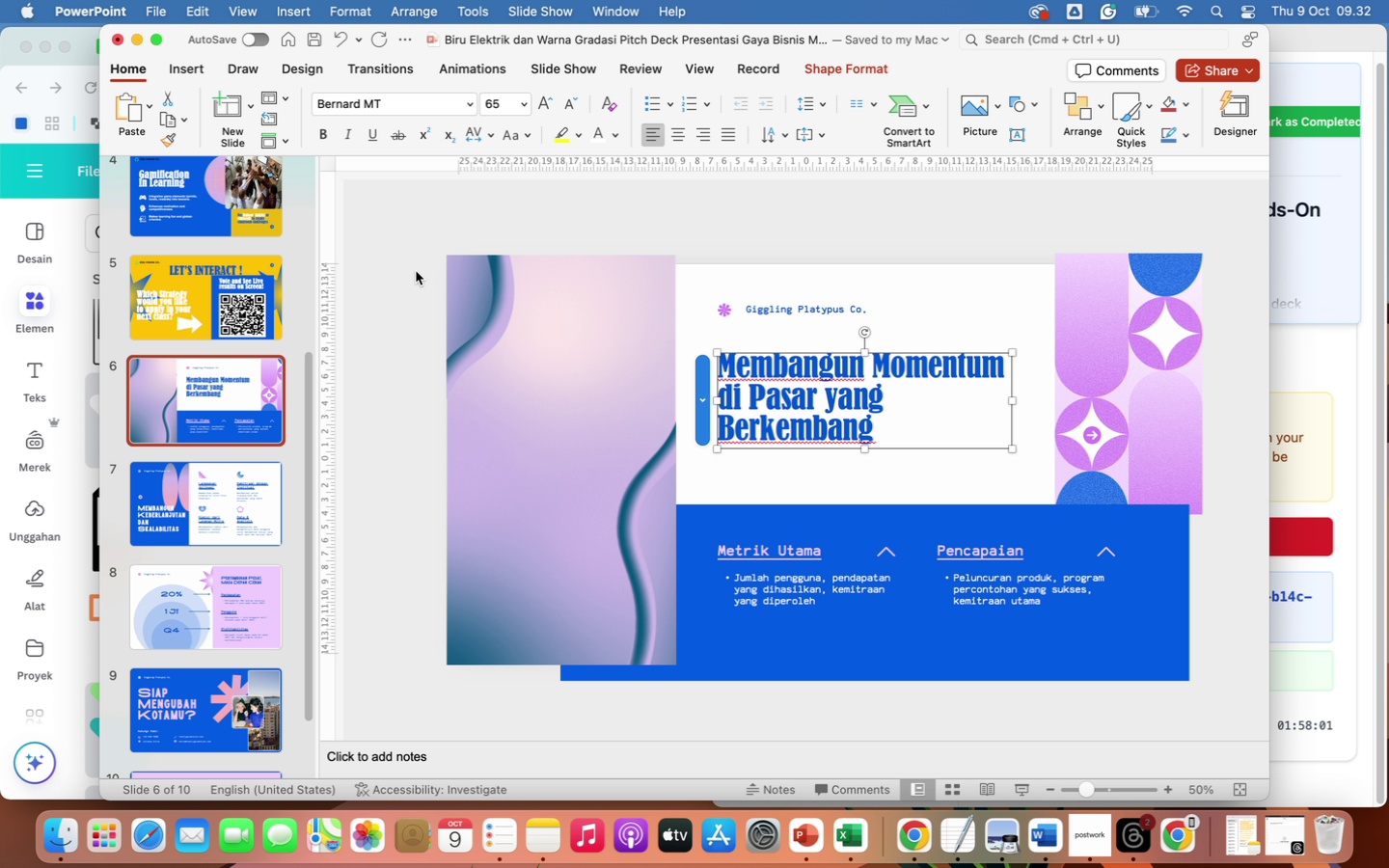 
left_click([1074, 301])
 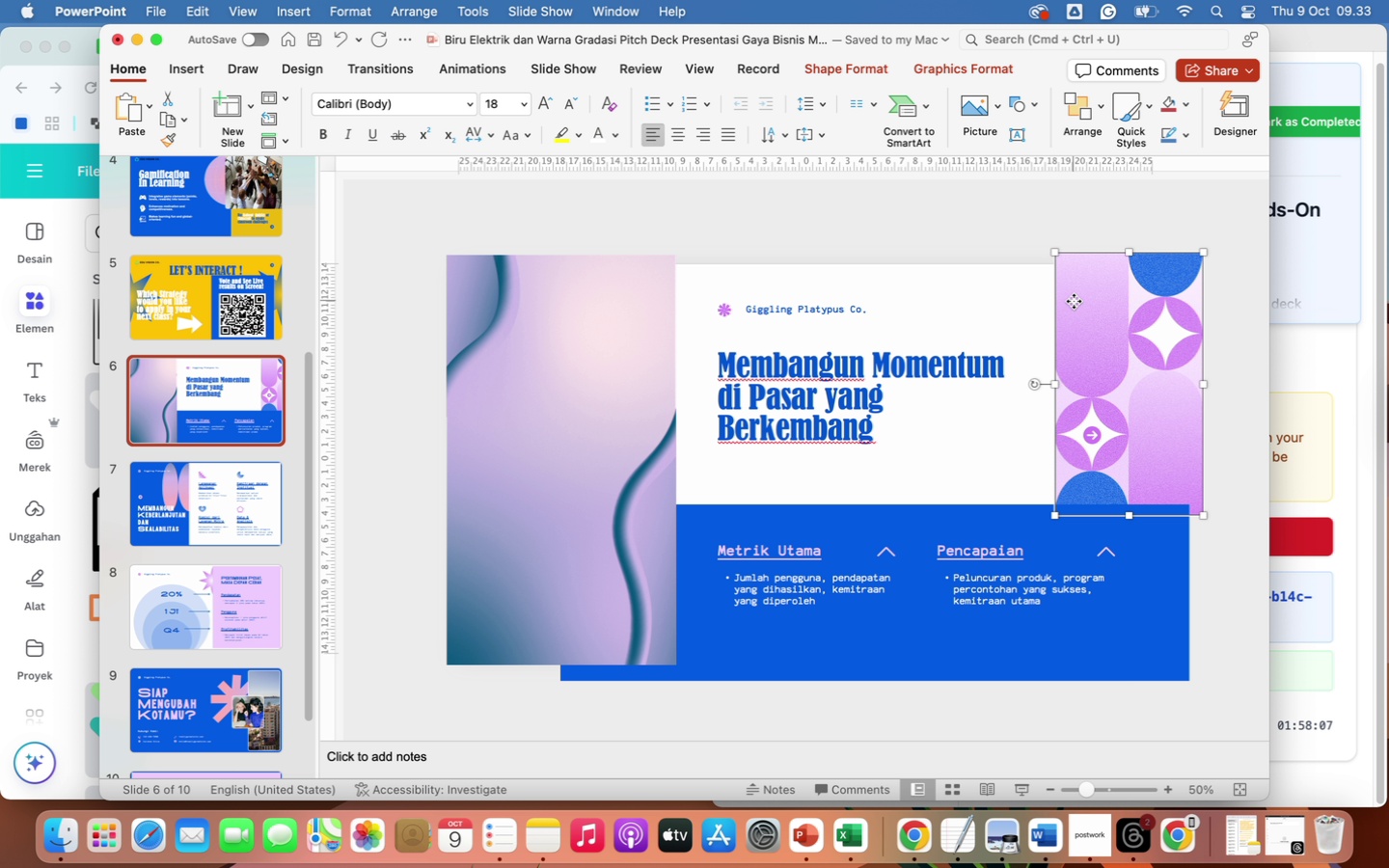 
key(Backspace)
 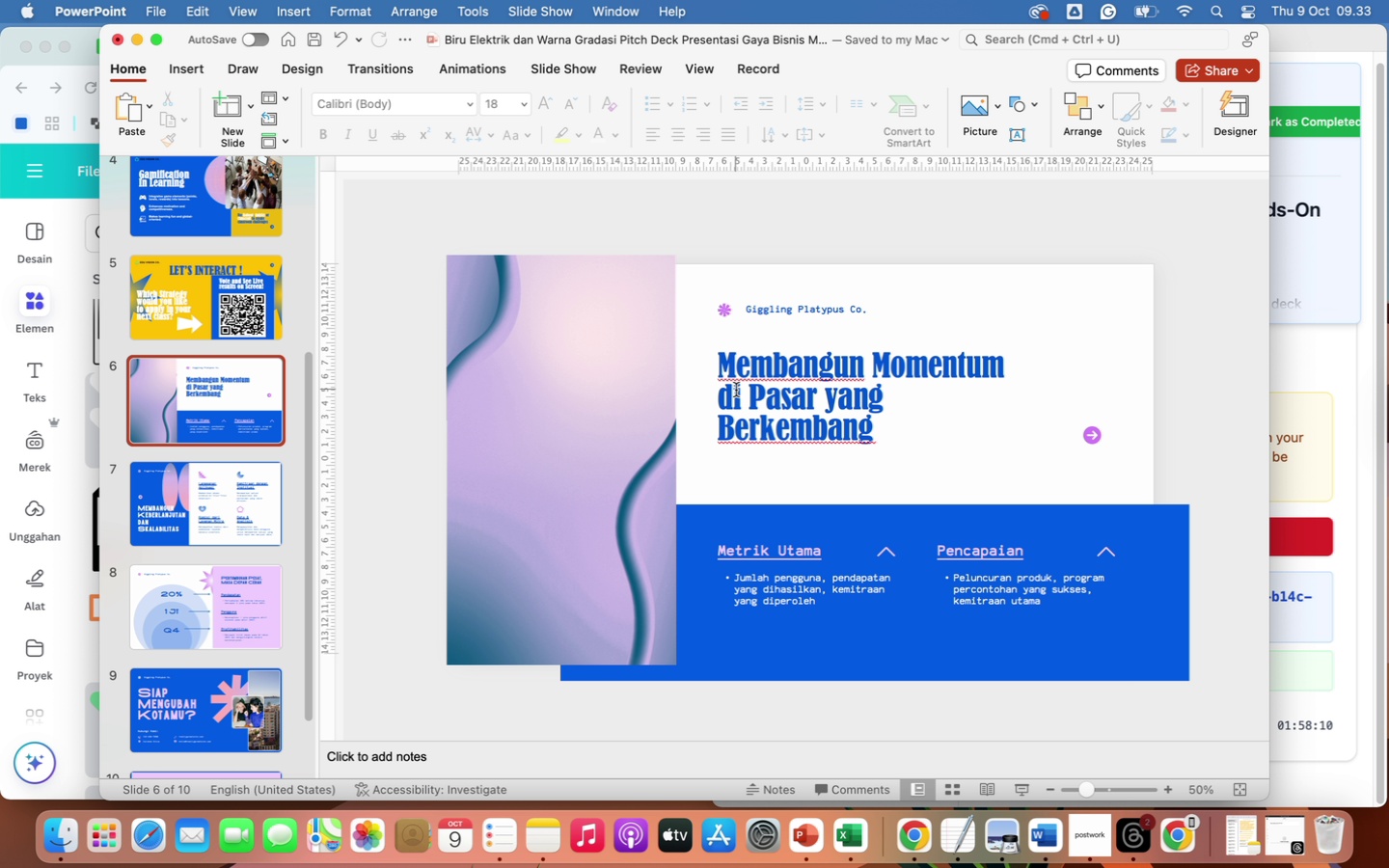 
left_click([739, 388])
 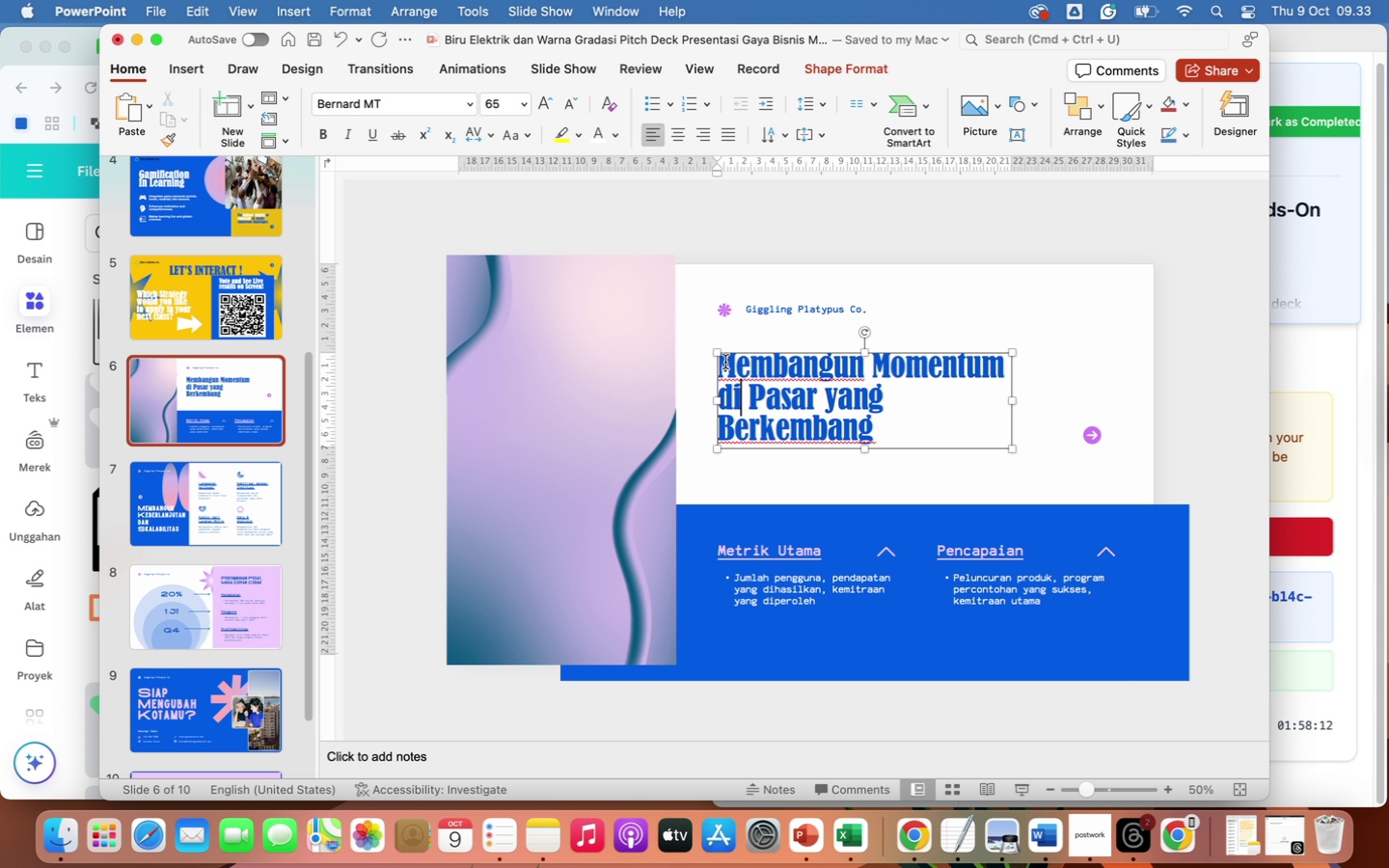 
left_click_drag(start_coordinate=[725, 362], to_coordinate=[892, 444])
 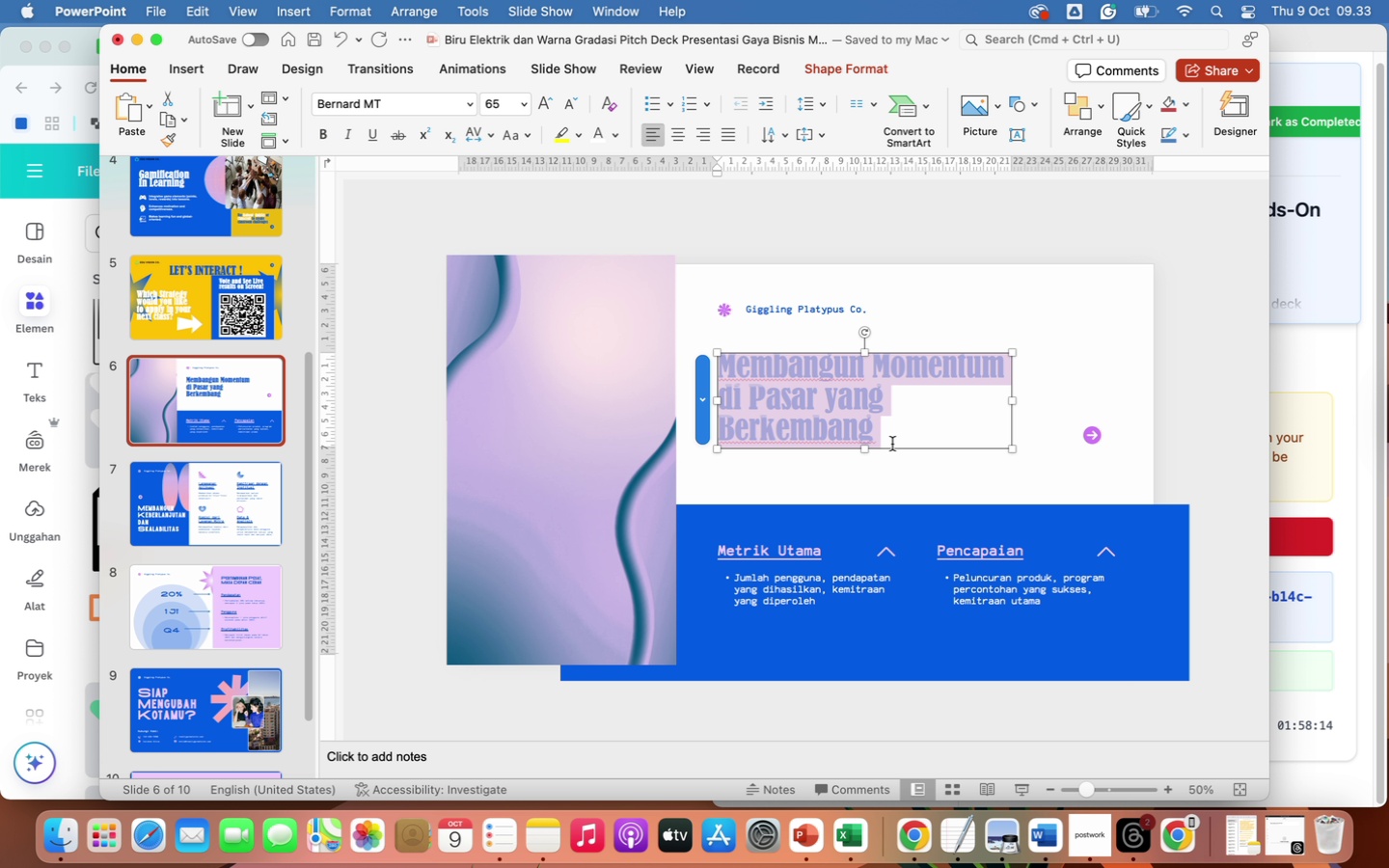 
type(Summary & Takeaways)
 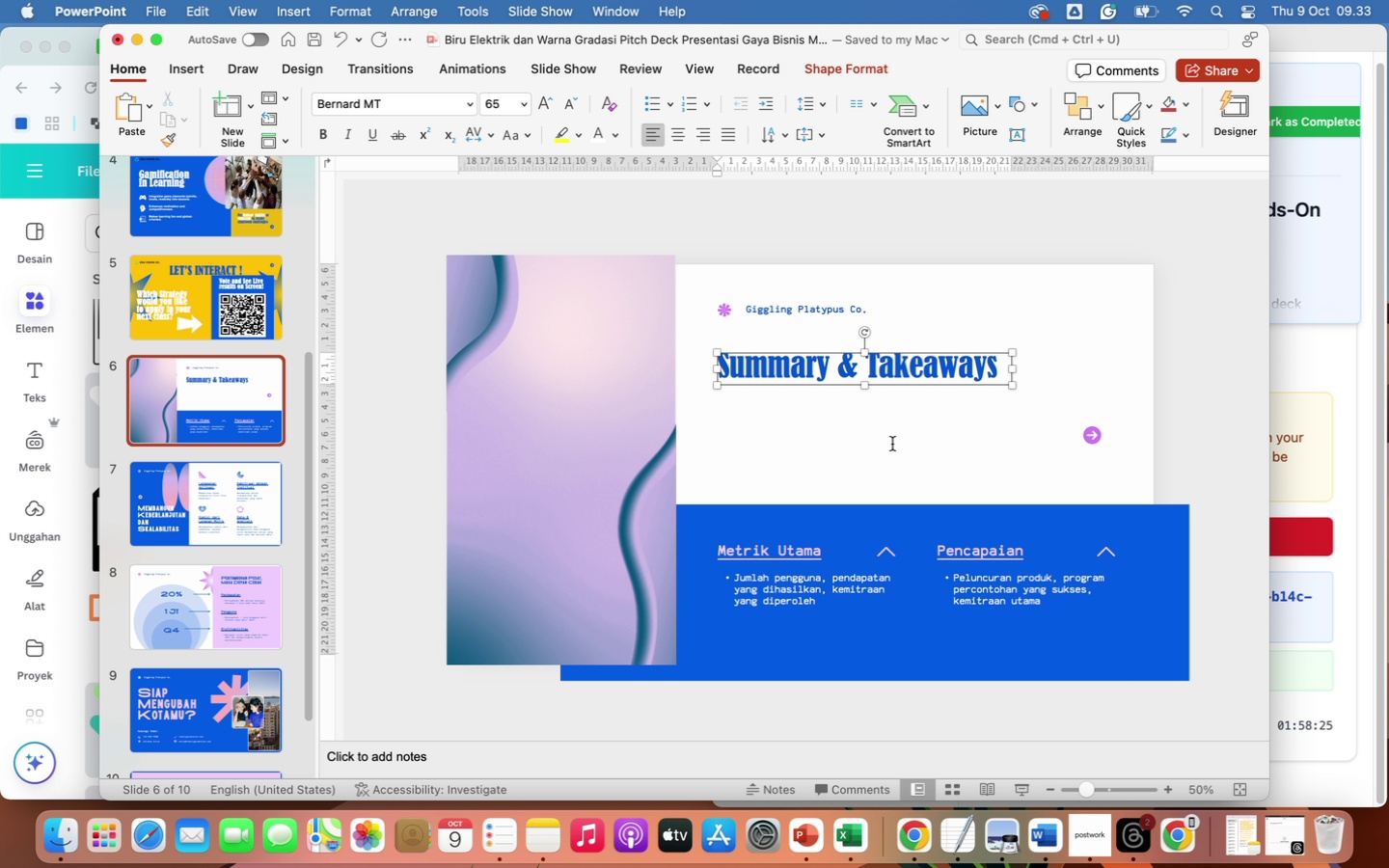 
left_click_drag(start_coordinate=[725, 370], to_coordinate=[1001, 377])
 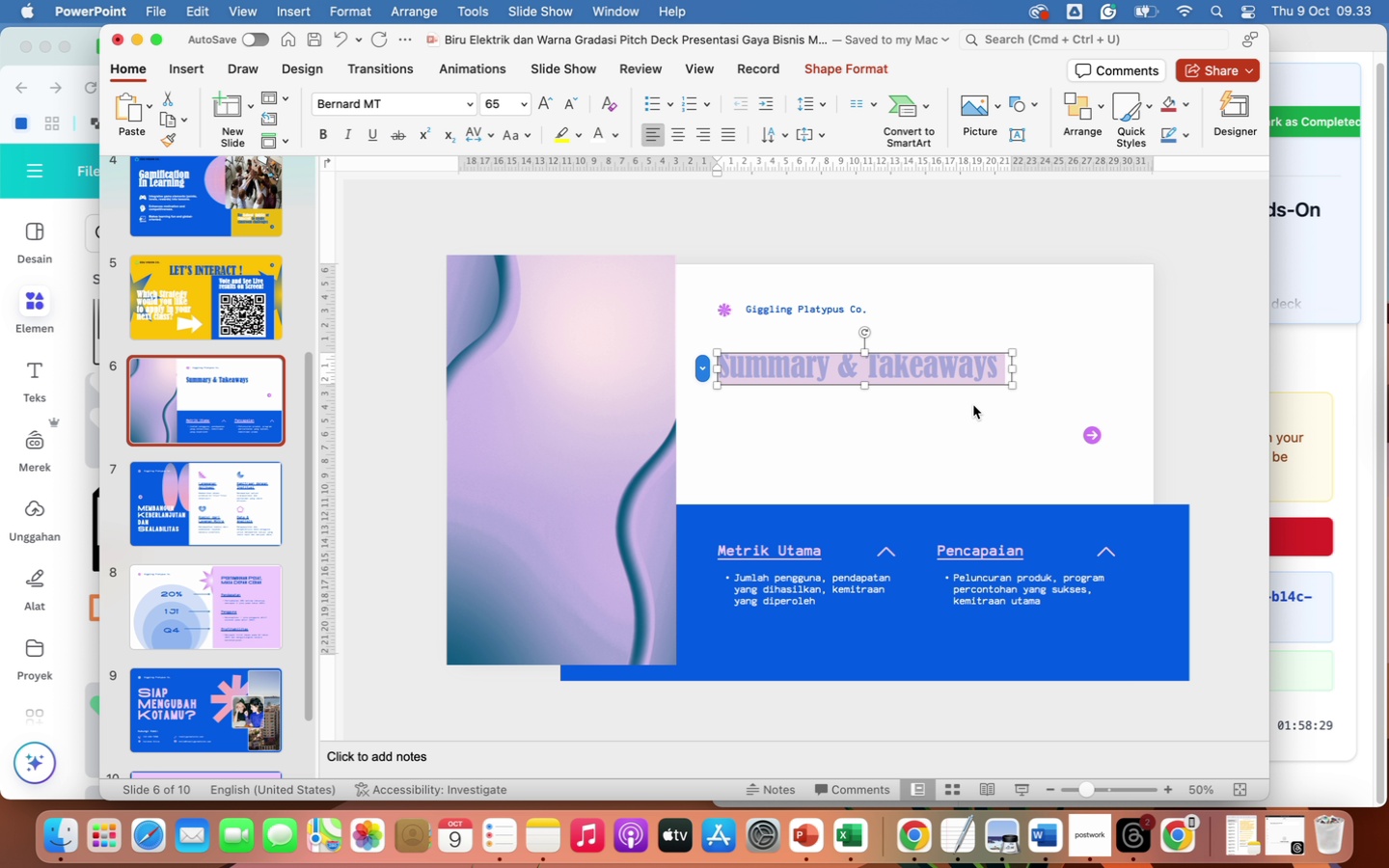 
left_click([956, 413])
 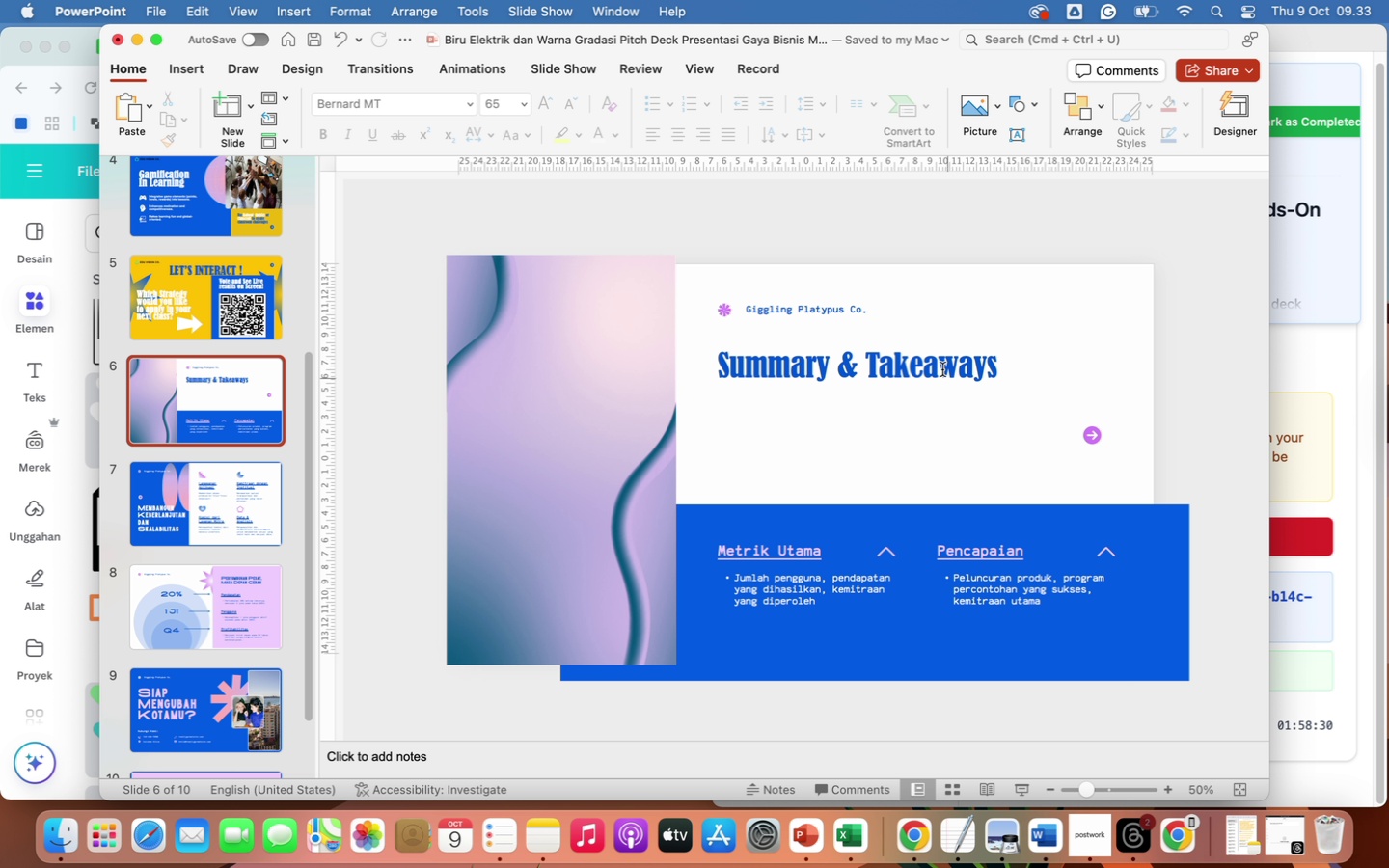 
left_click([942, 369])
 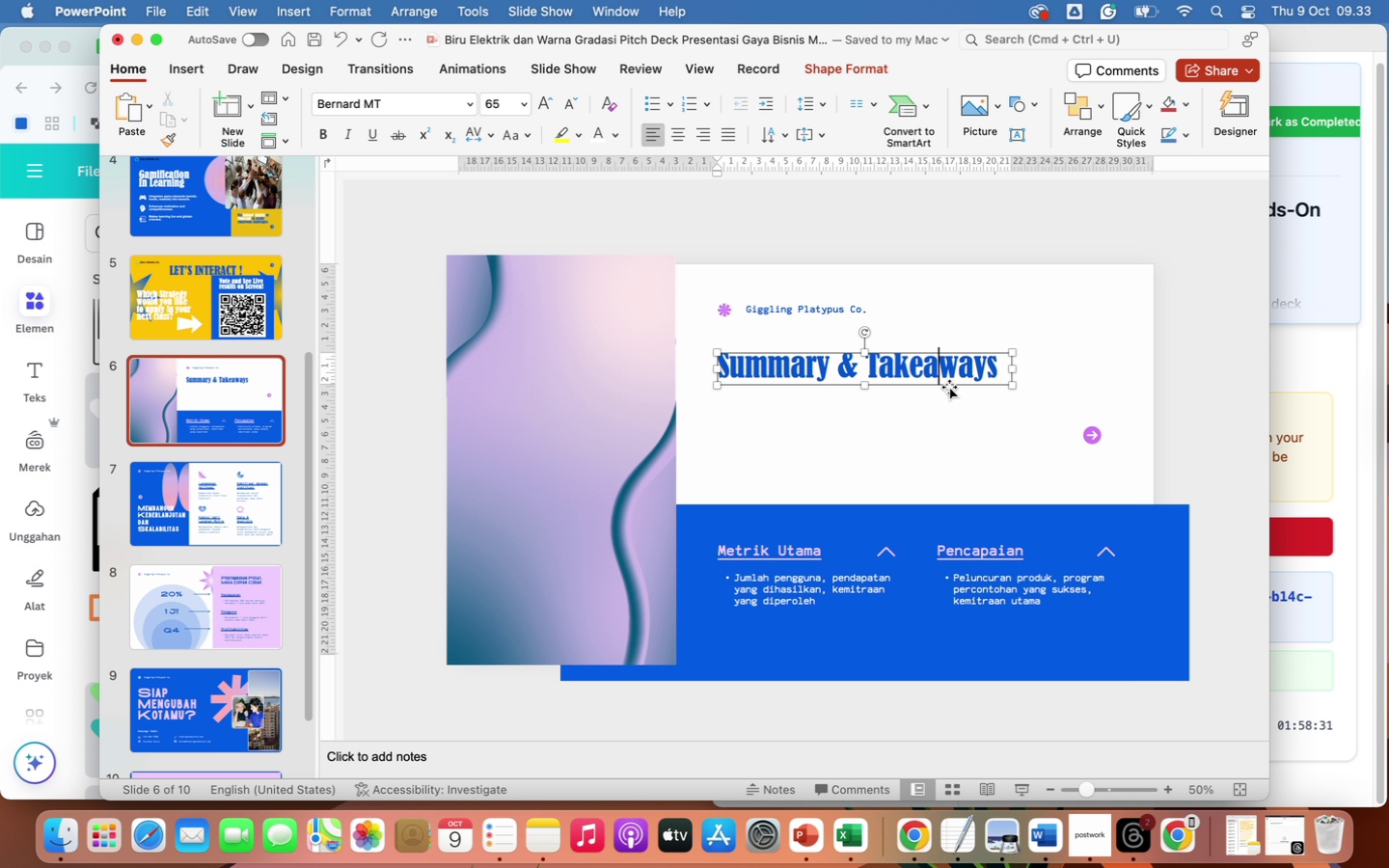 
left_click([949, 387])
 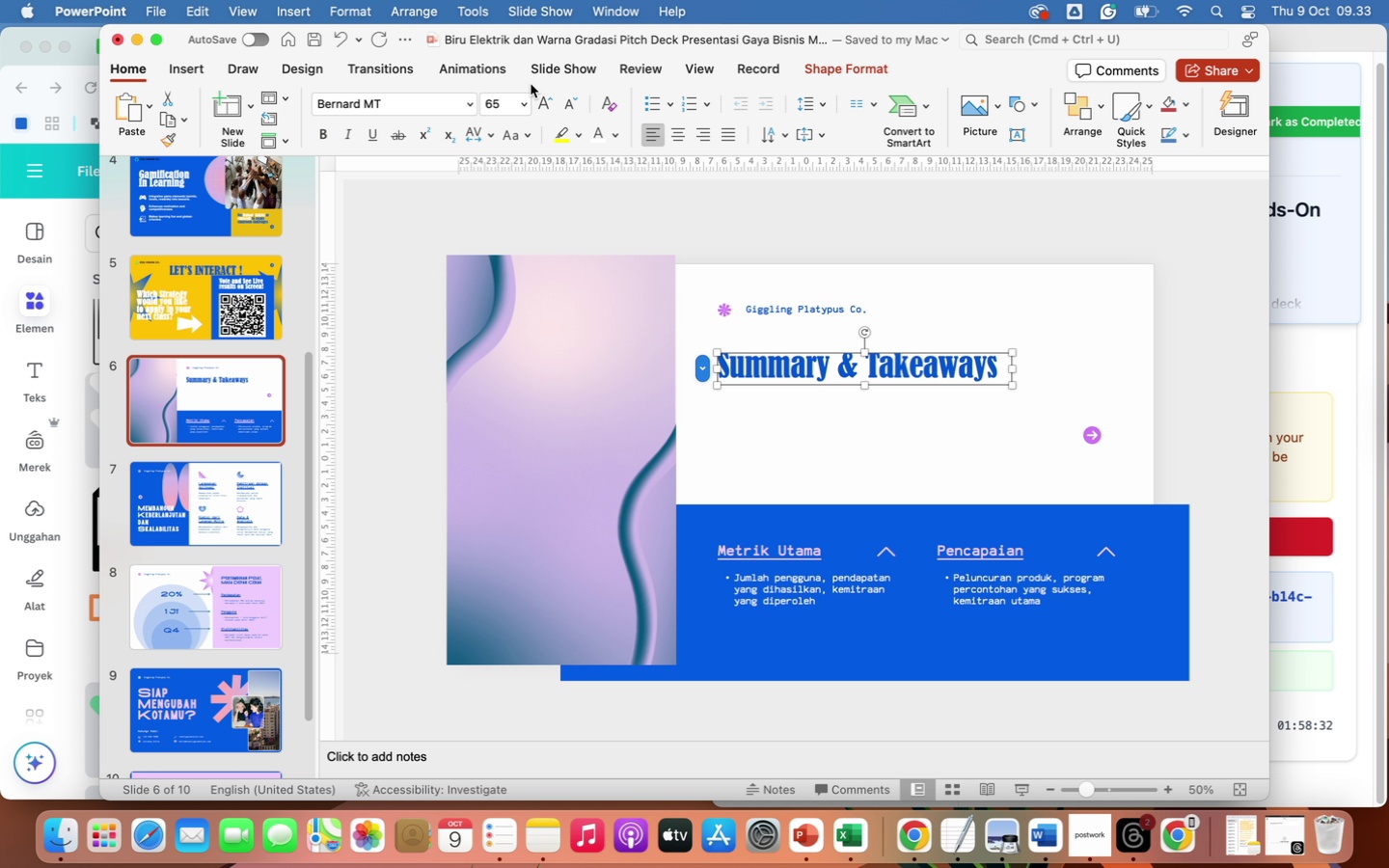 
left_click([524, 105])
 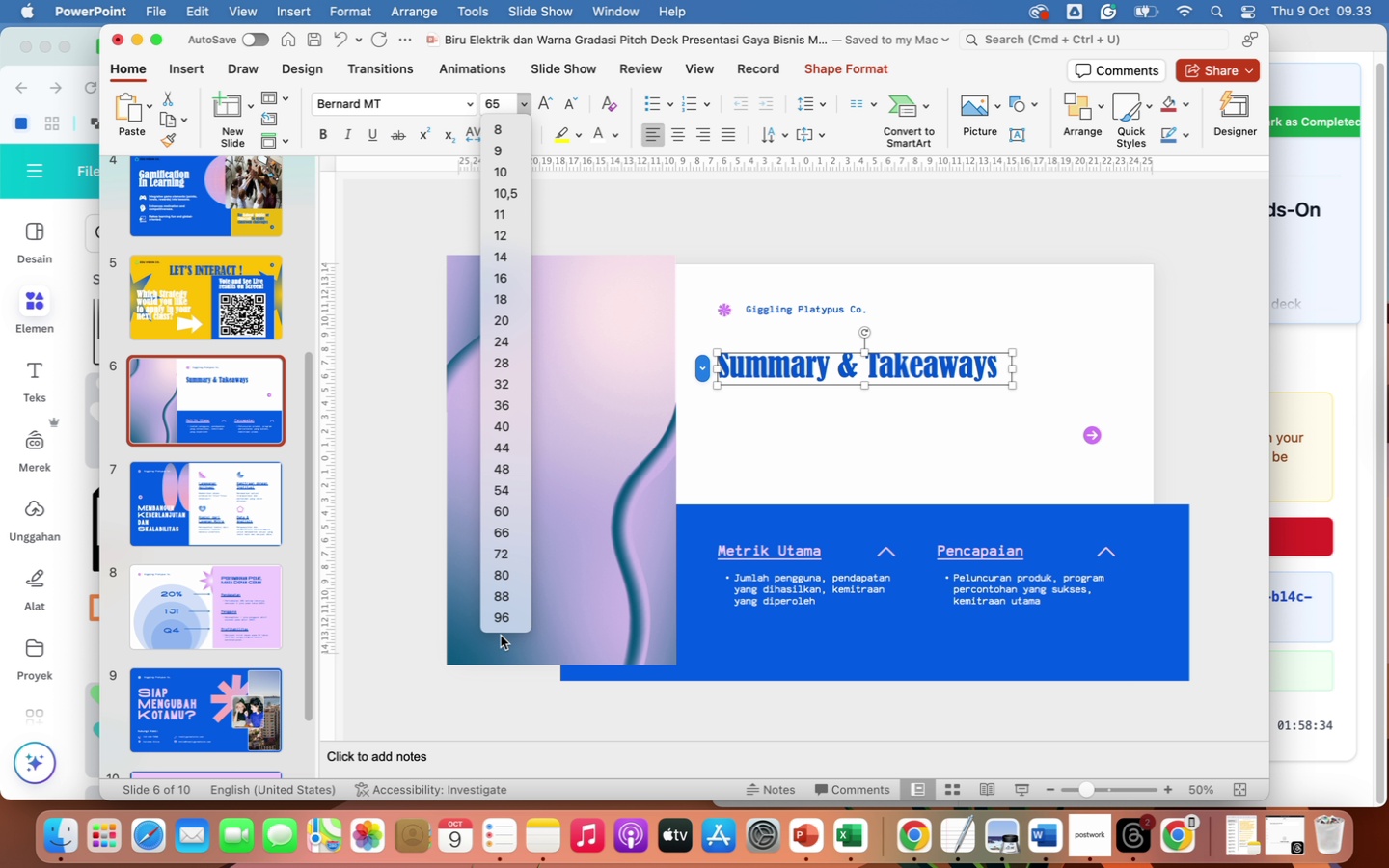 
left_click([501, 618])
 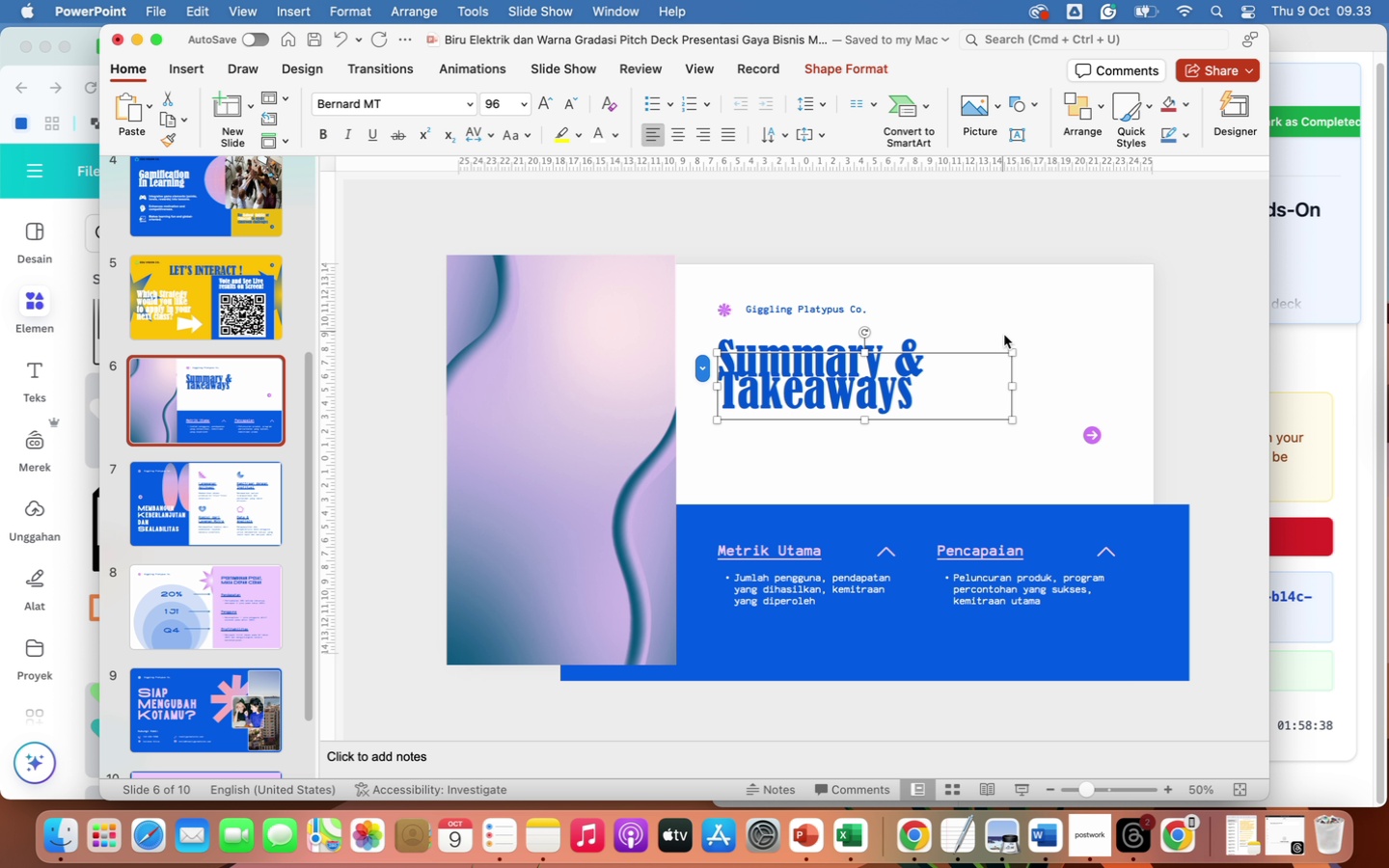 
left_click_drag(start_coordinate=[1014, 384], to_coordinate=[1128, 377])
 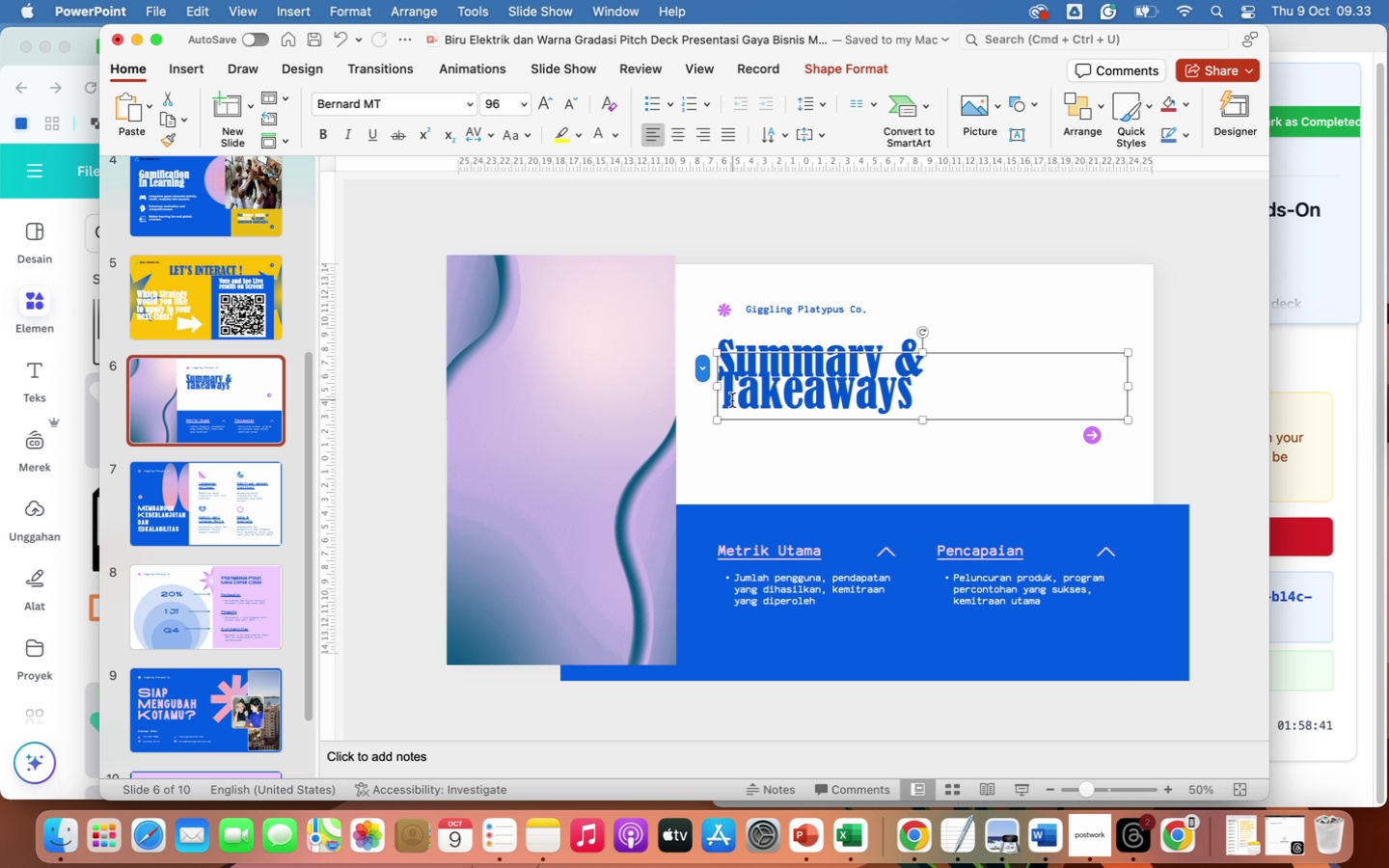 
left_click([724, 396])
 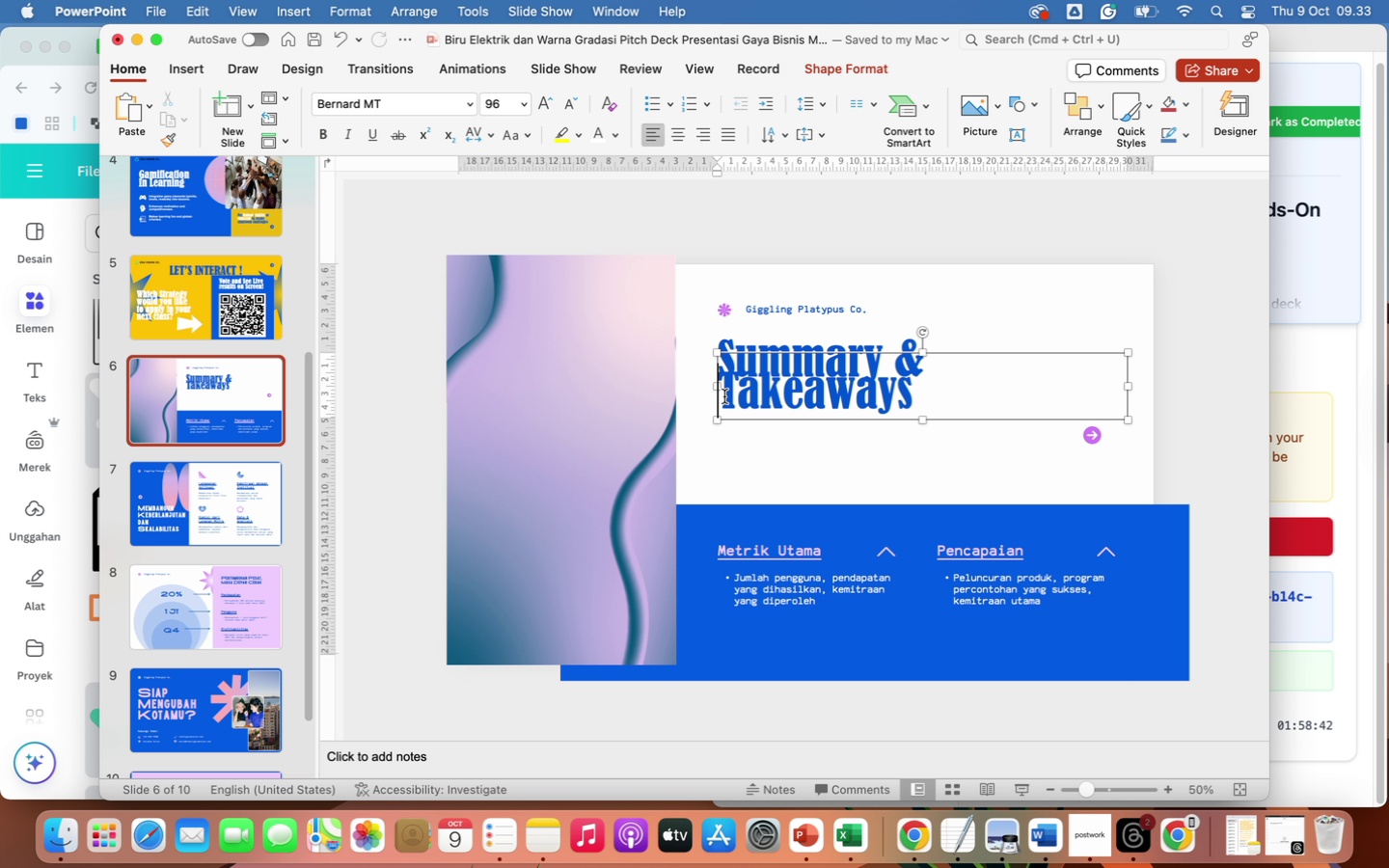 
key(Backspace)
 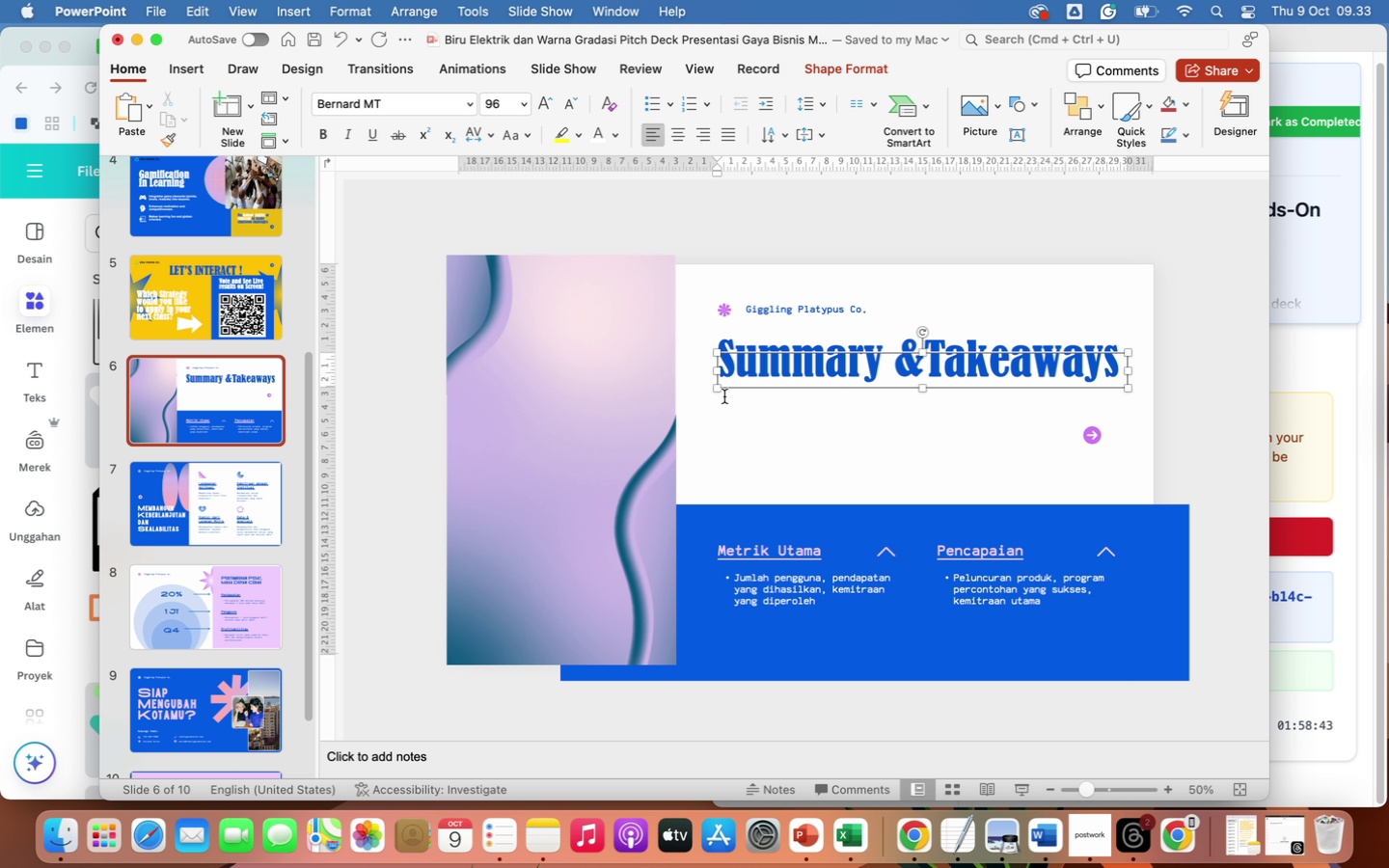 
key(Space)
 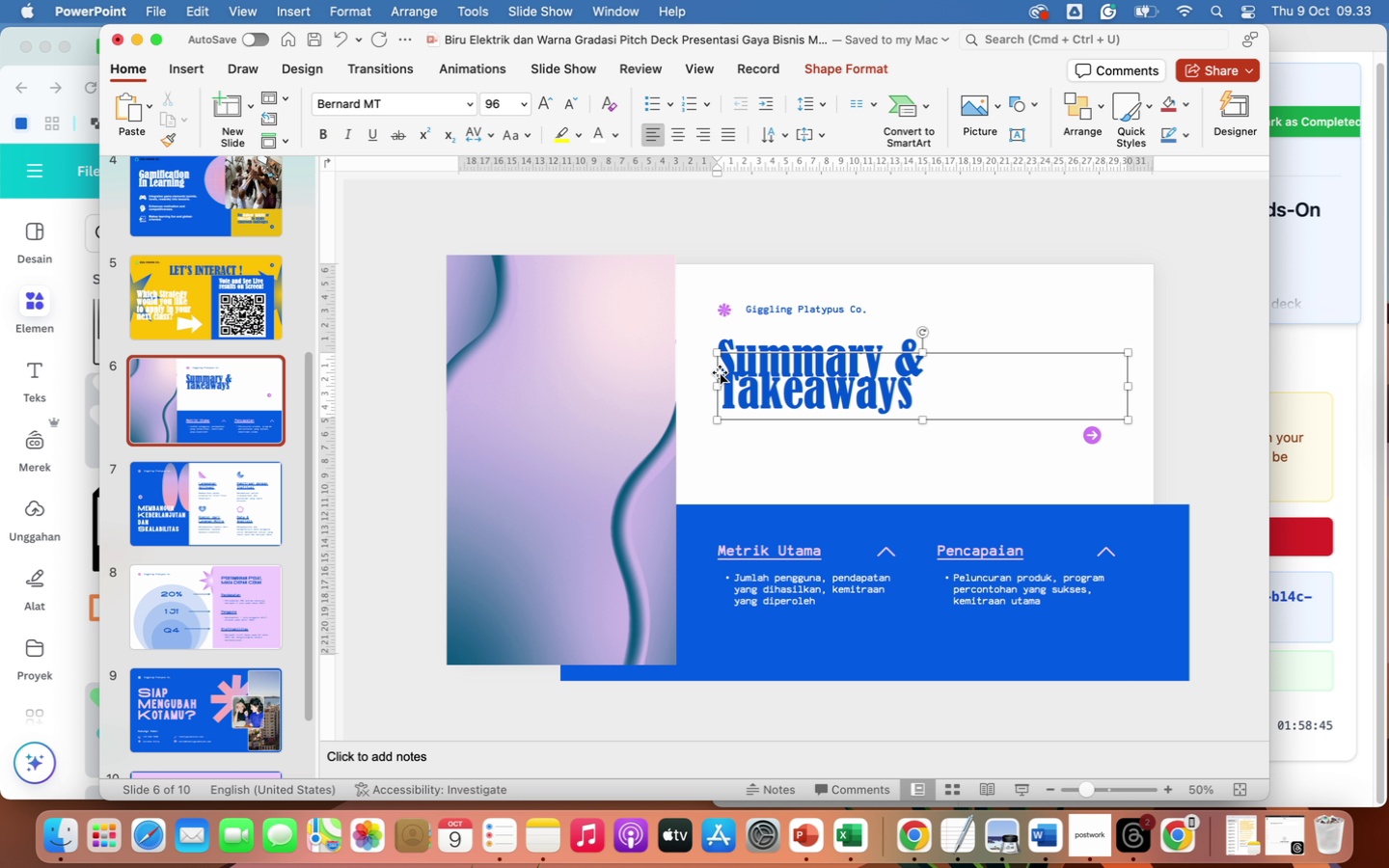 
left_click_drag(start_coordinate=[717, 387], to_coordinate=[701, 387])
 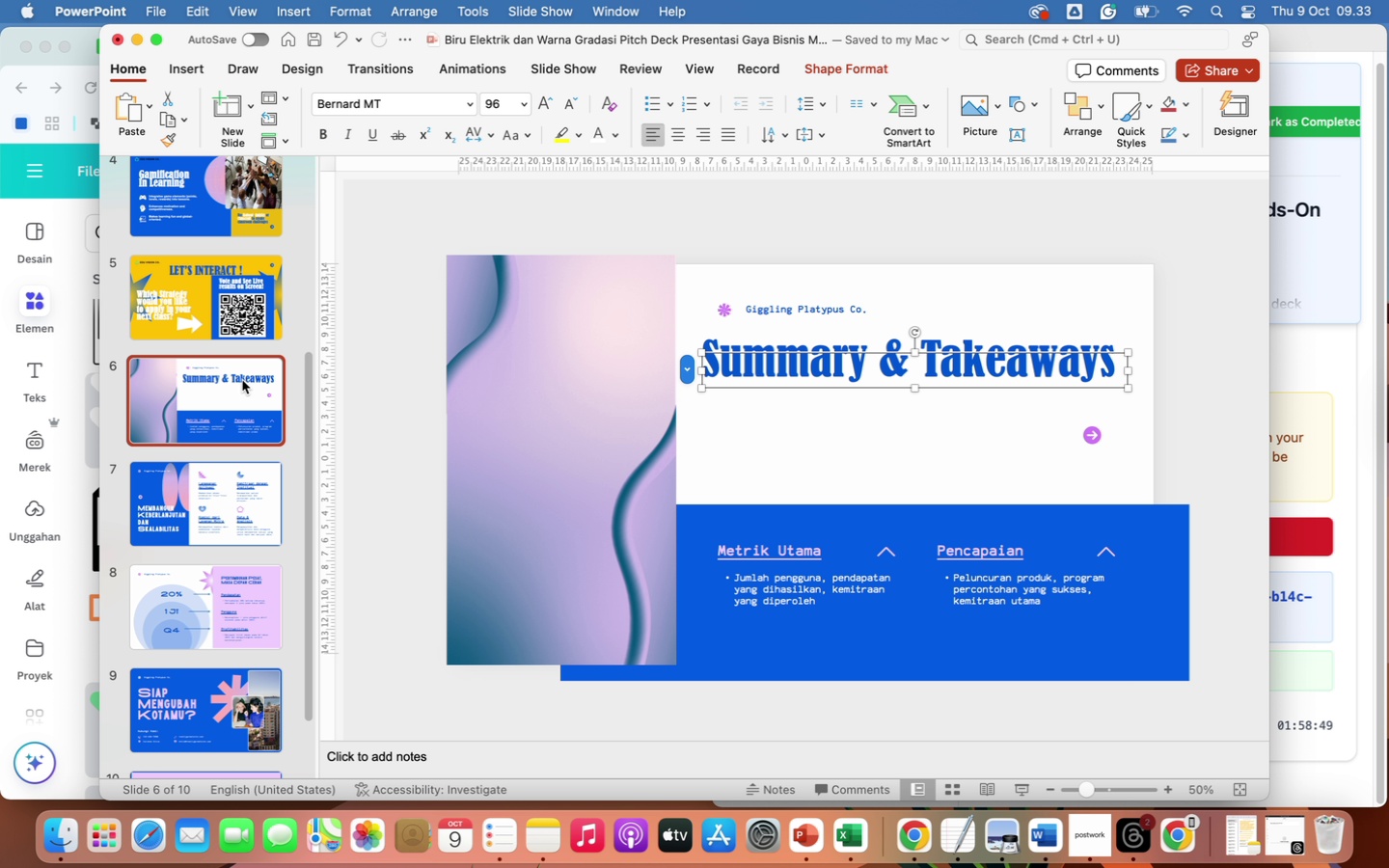 
left_click([236, 290])
 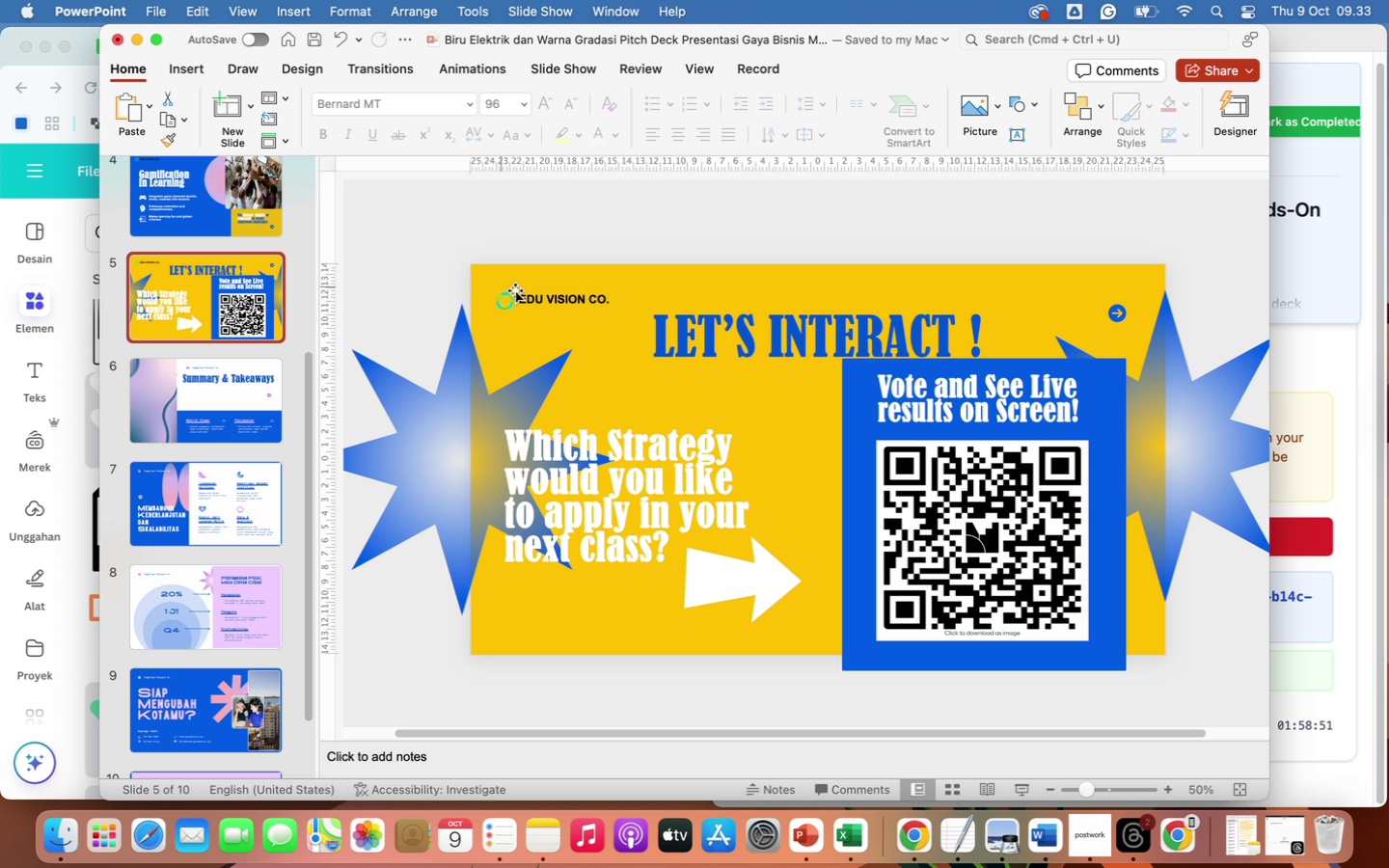 
left_click([566, 295])
 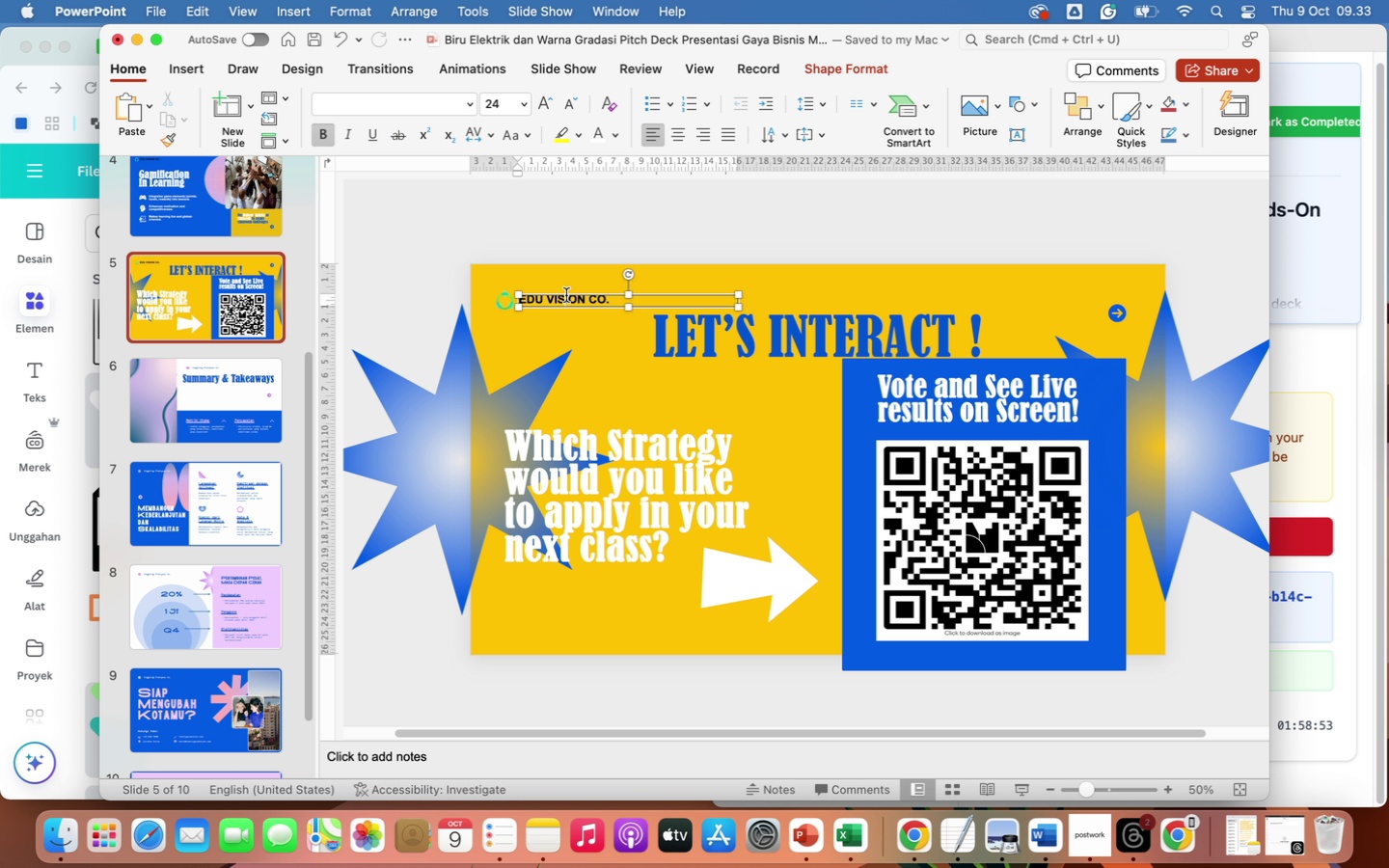 
hold_key(key=ShiftLeft, duration=1.23)
left_click([506, 298])
 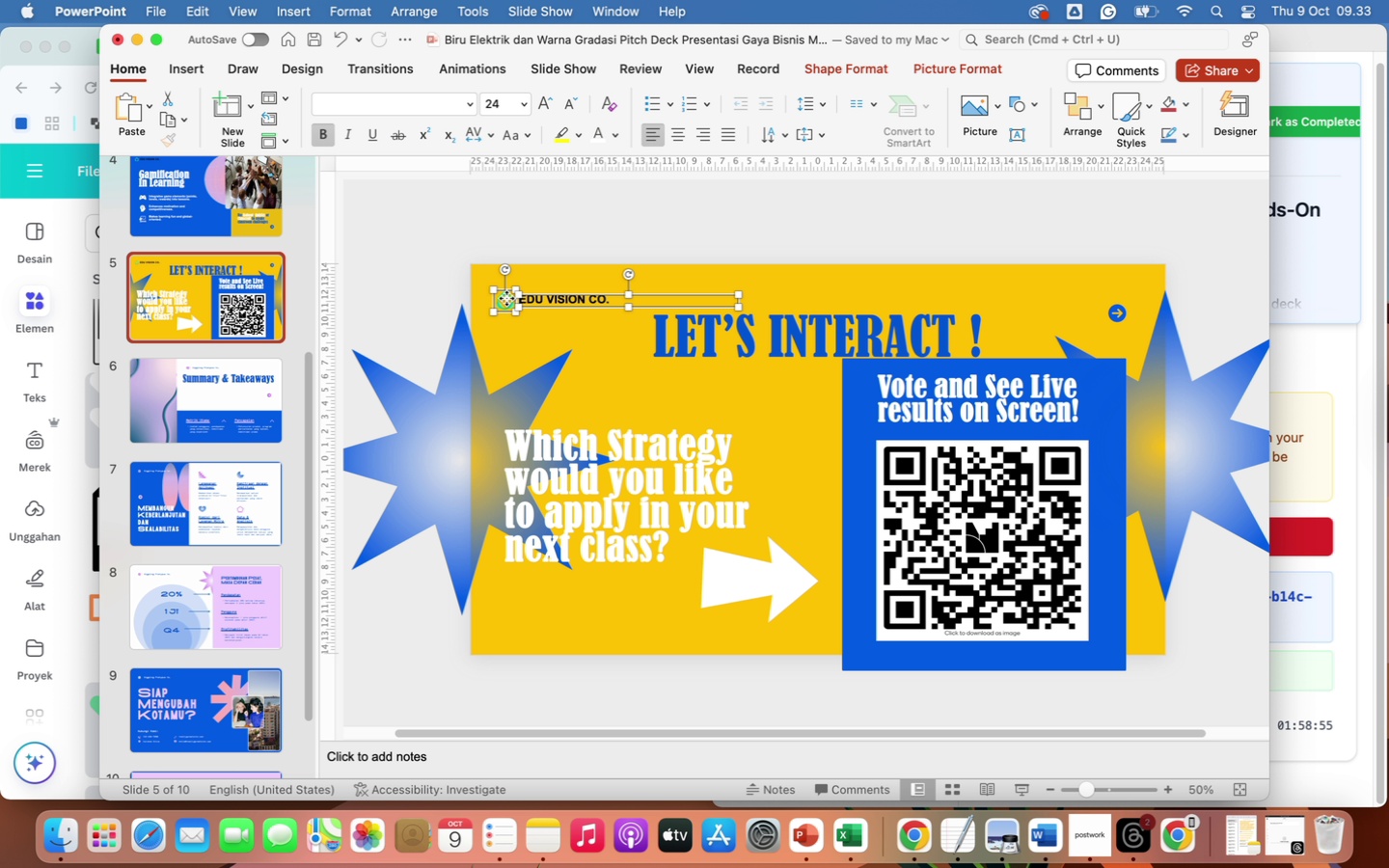 
key(Control+C)
 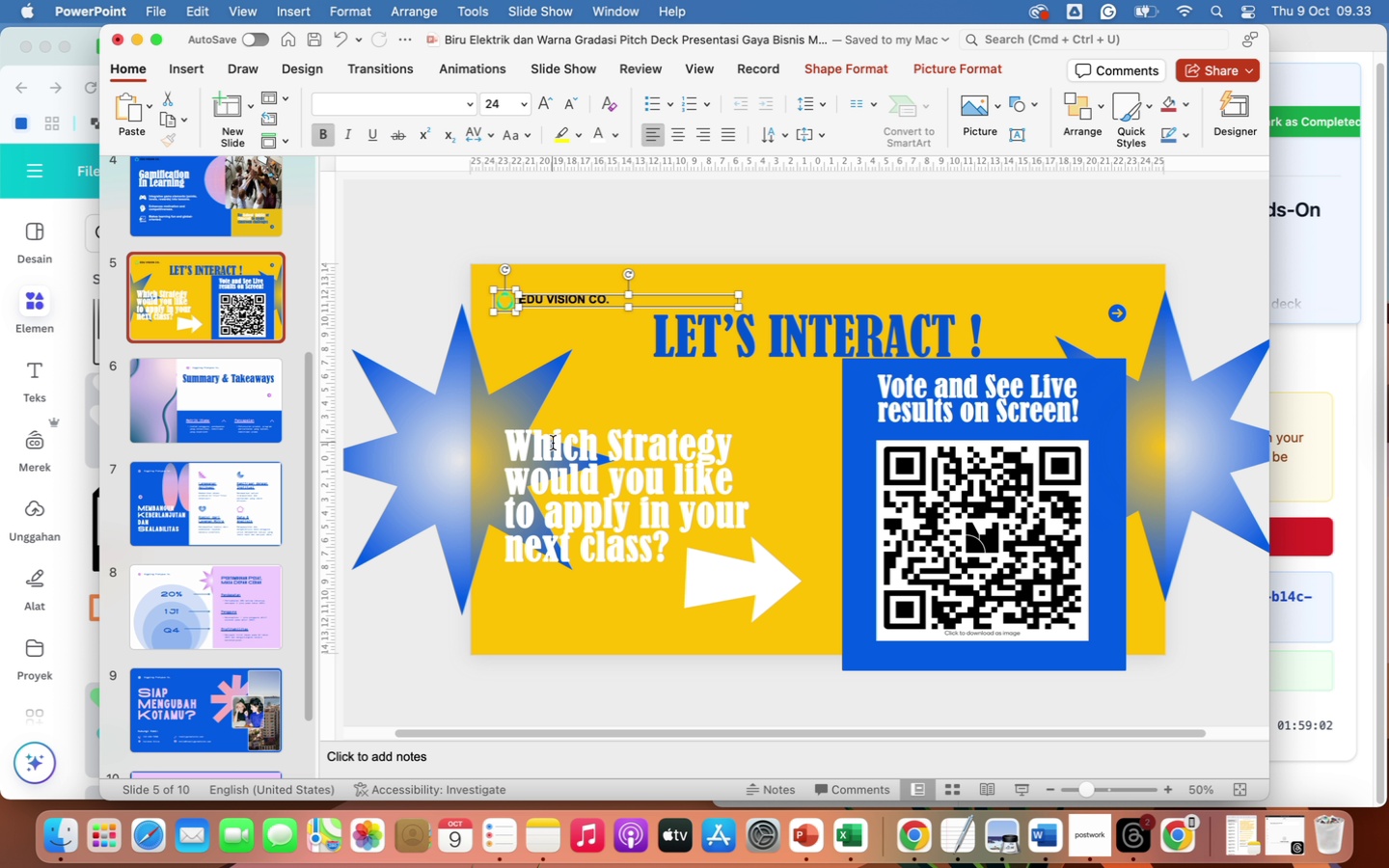 
wait(6.82)
 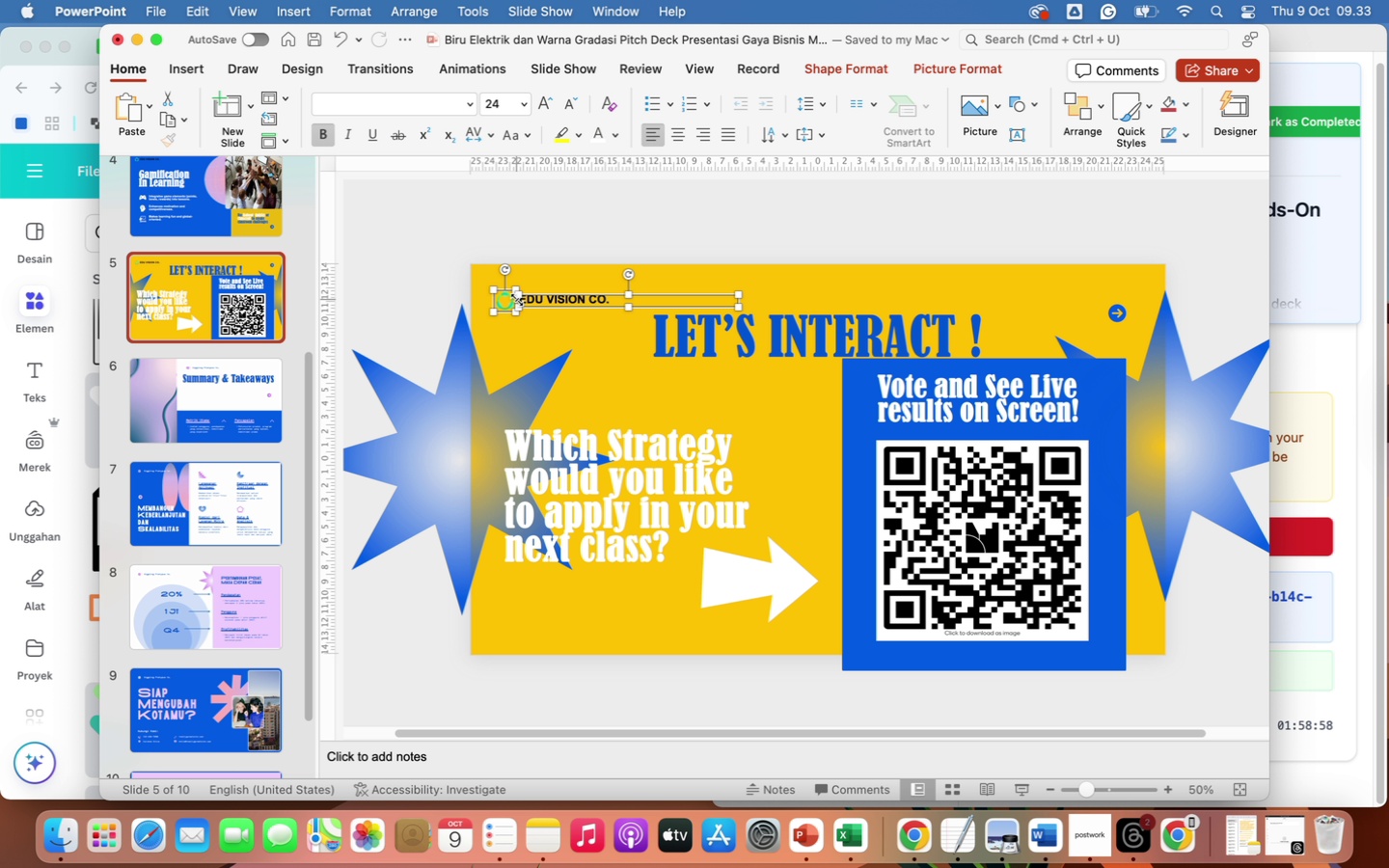 
left_click([243, 402])
 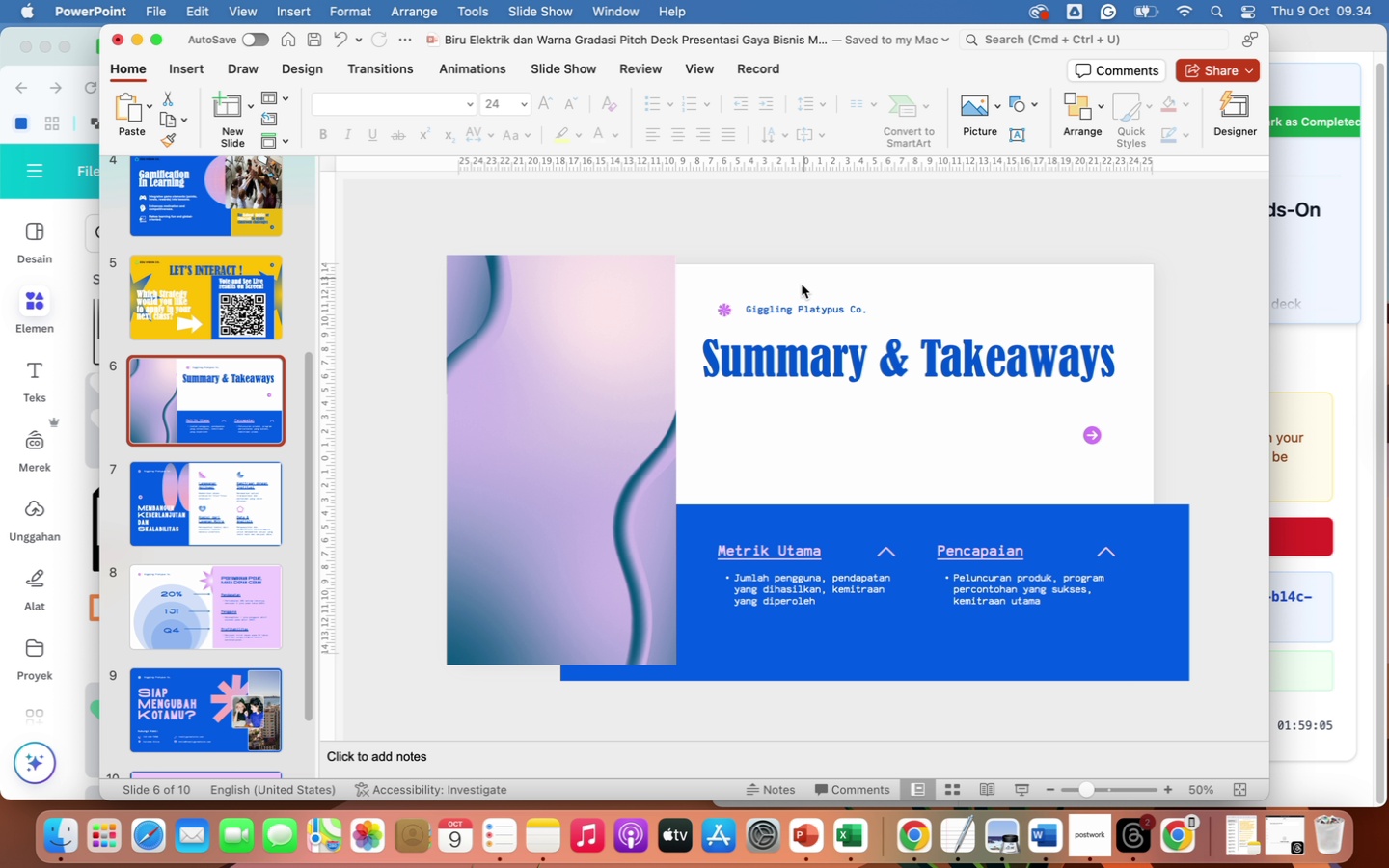 
left_click([792, 311])
 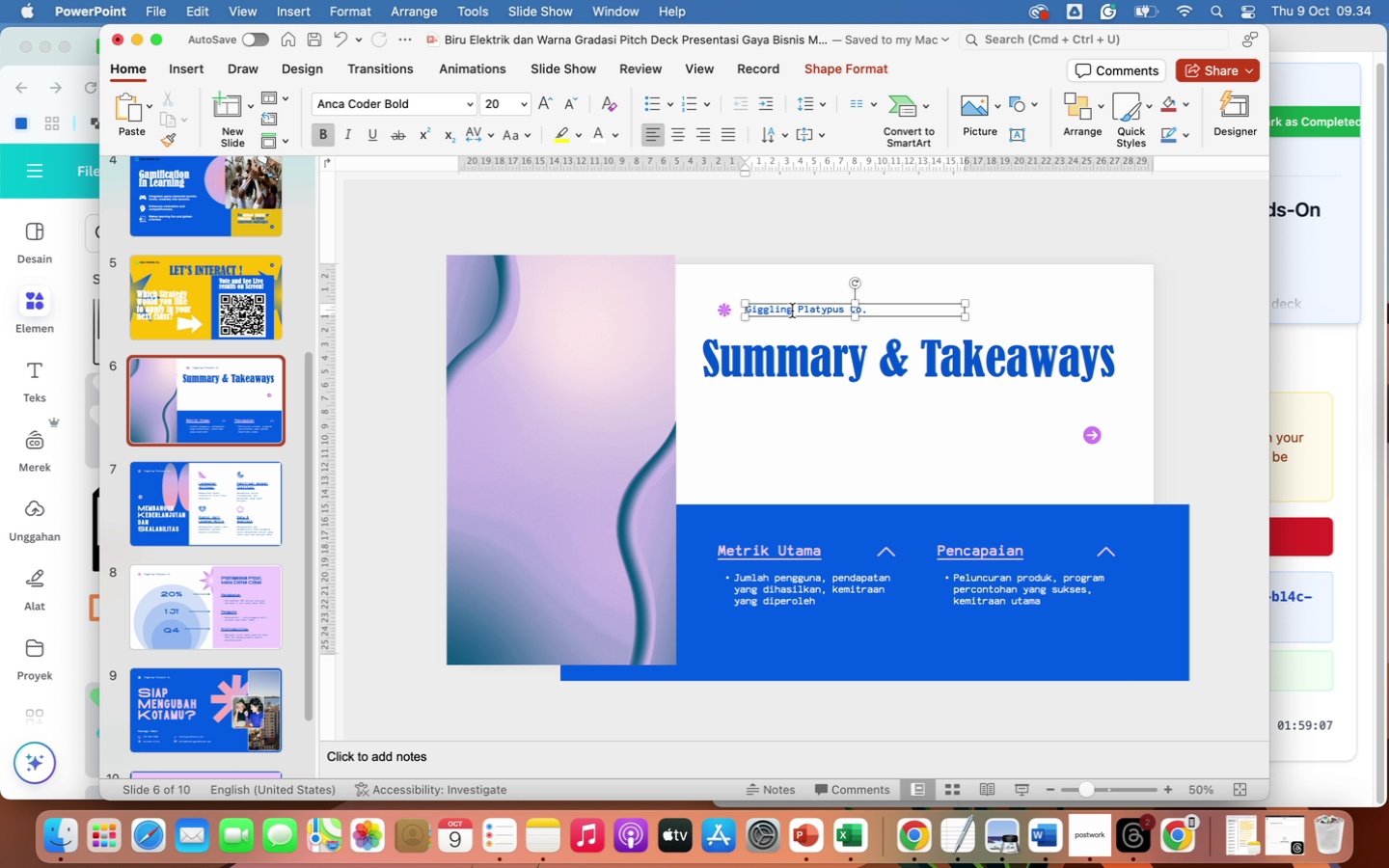 
hold_key(key=CommandLeft, duration=1.43)
left_click([725, 311])
 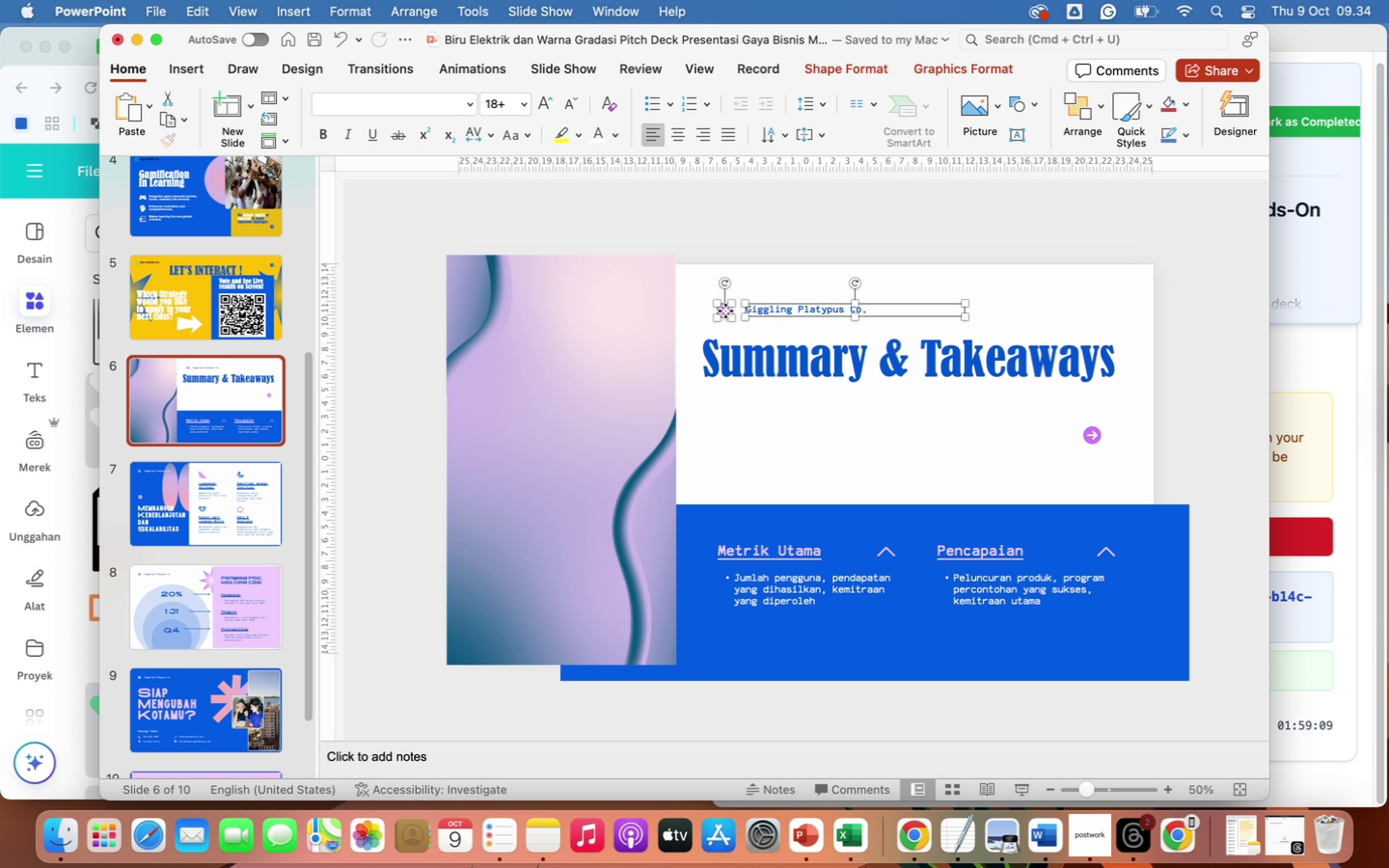 
key(Backspace)
 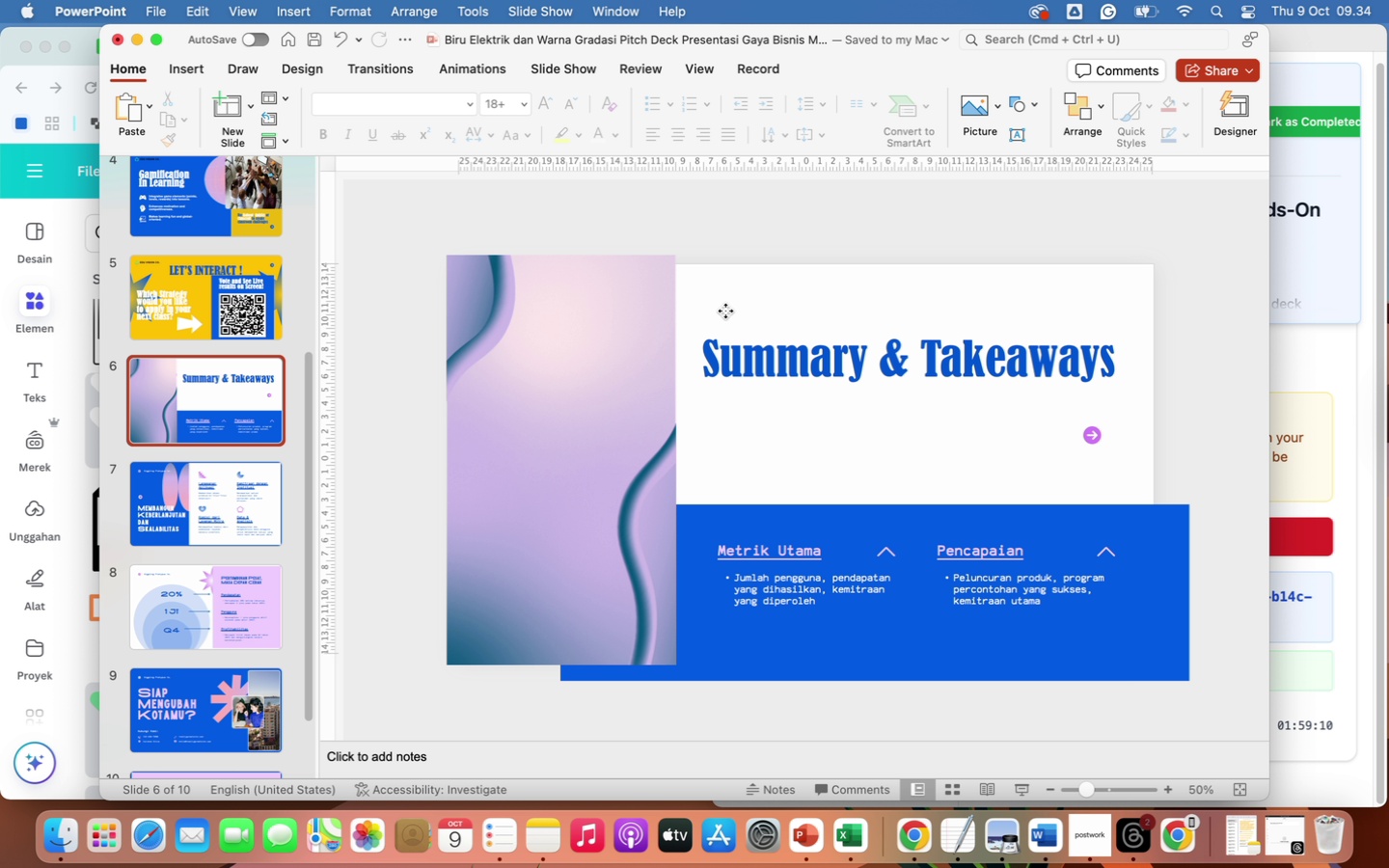 
right_click([725, 311])
 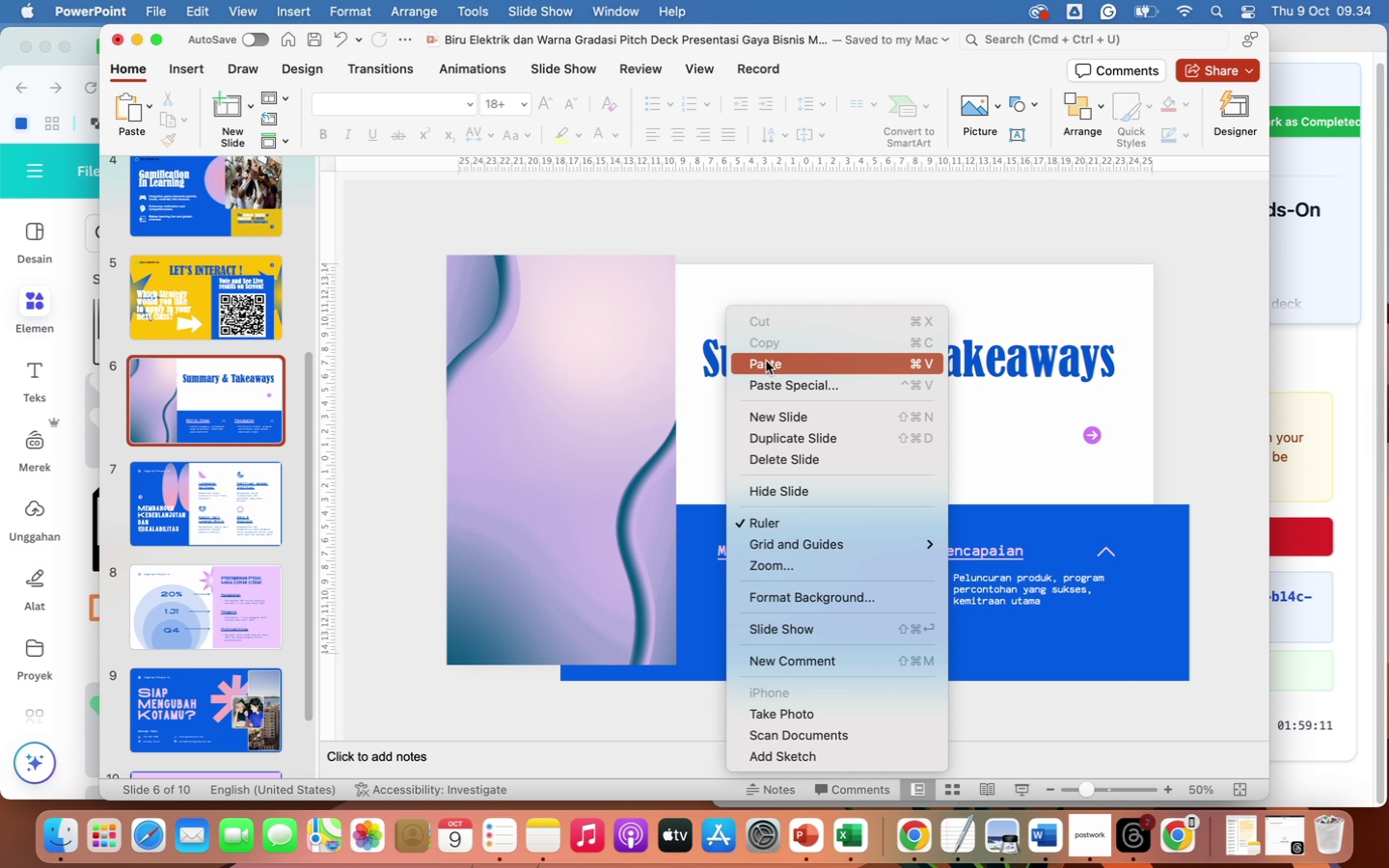 
left_click([771, 368])
 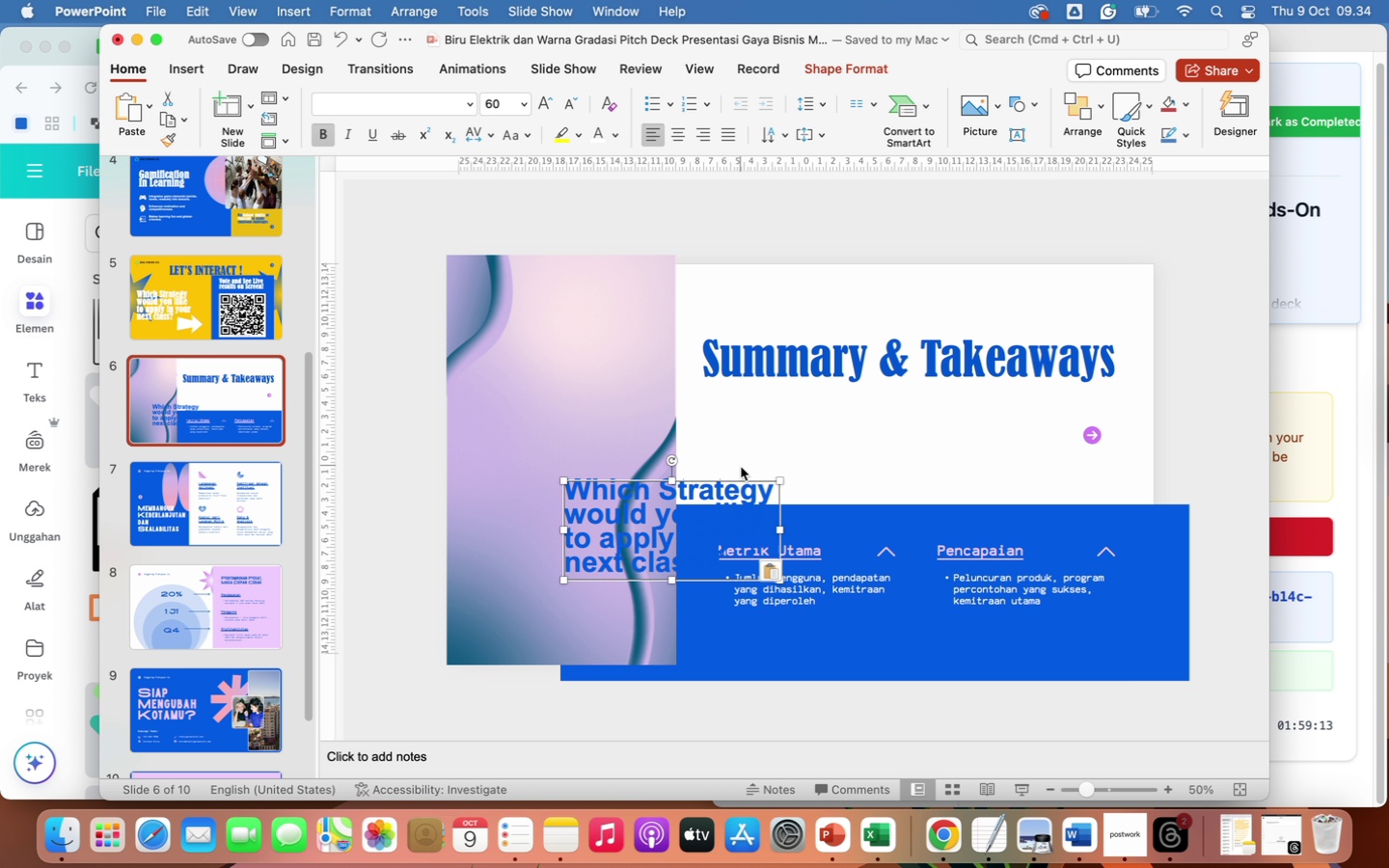 
key(Backspace)
 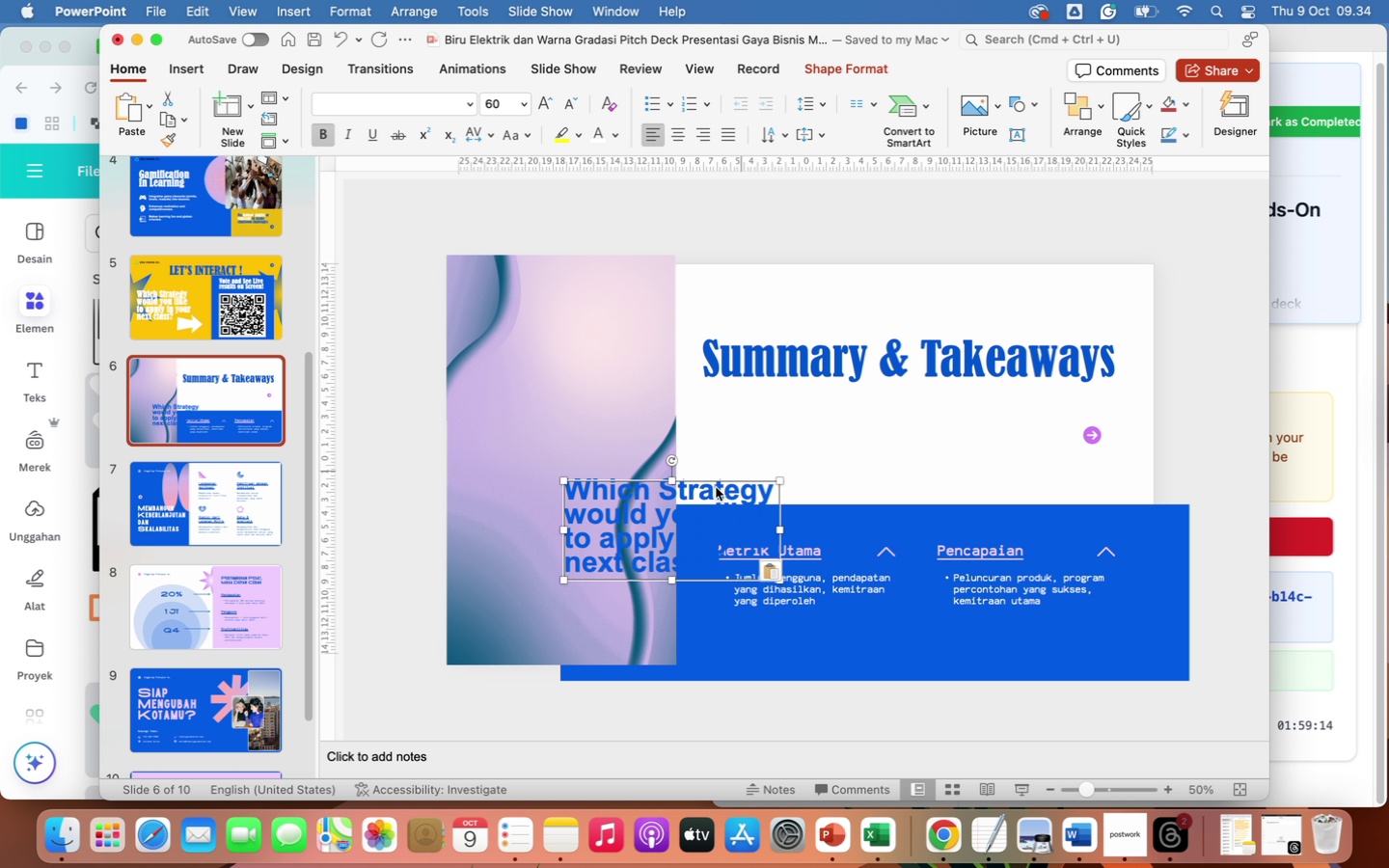 
left_click([643, 514])
 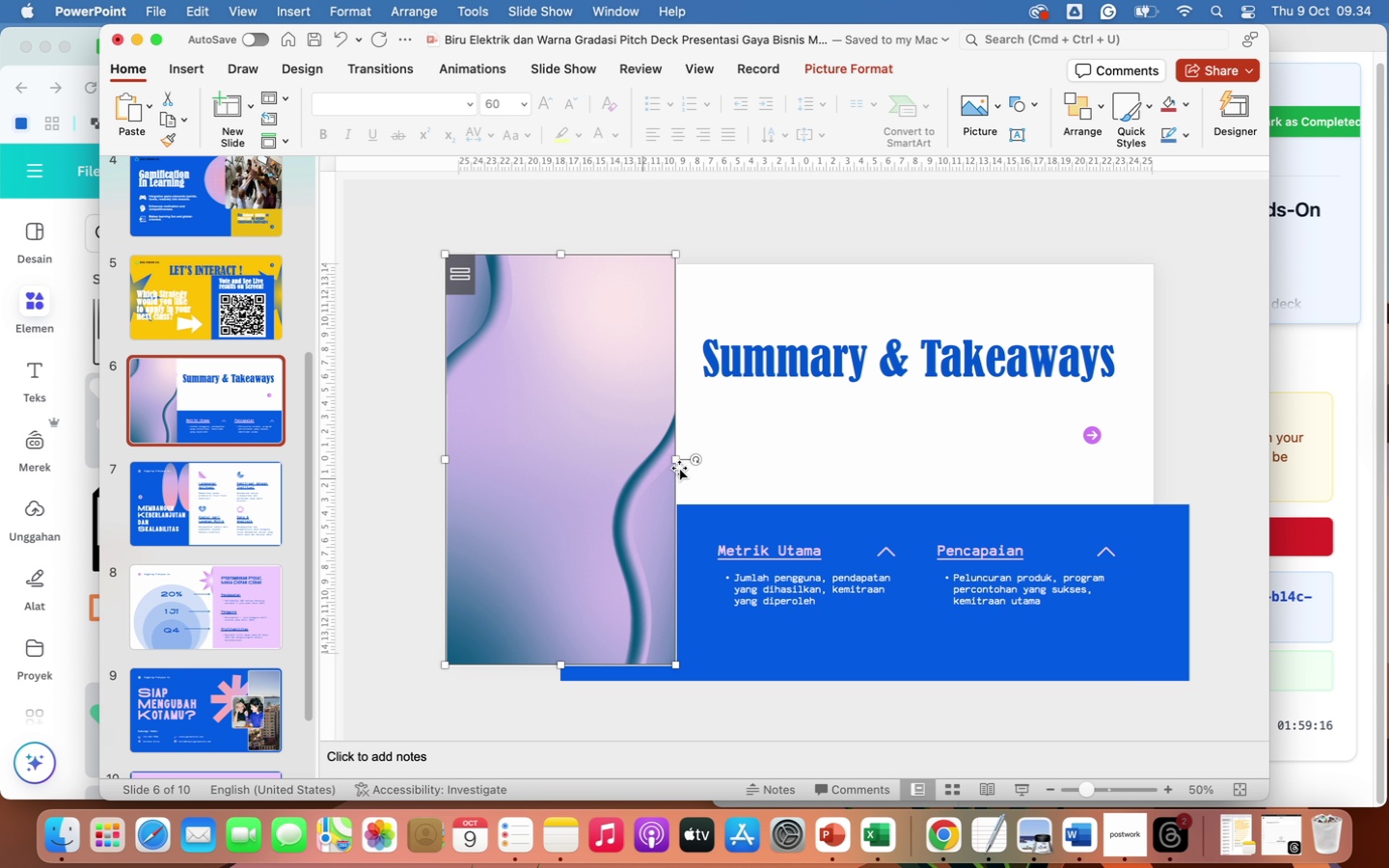 
left_click([760, 449])
 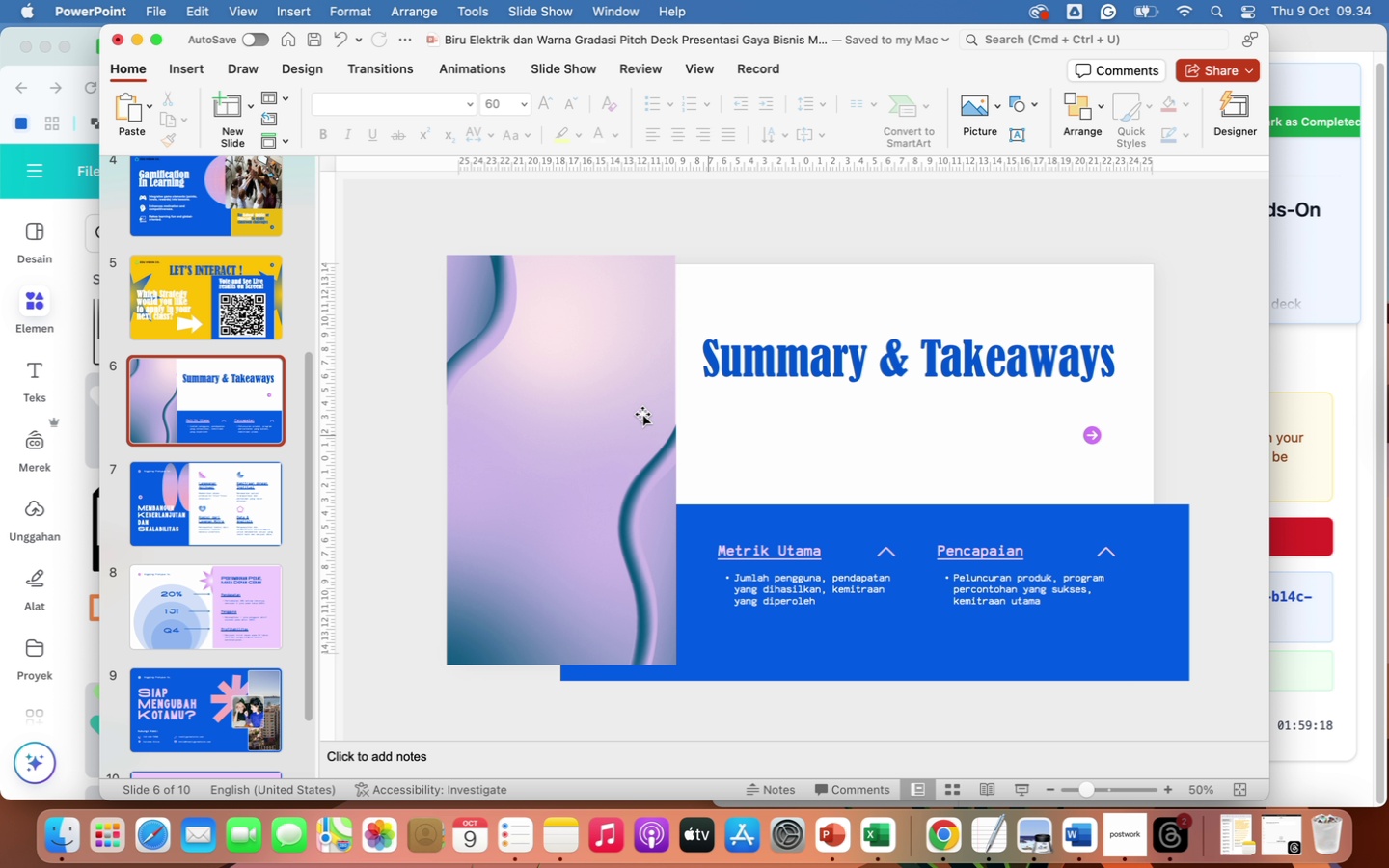 
left_click_drag(start_coordinate=[640, 414], to_coordinate=[654, 421])
 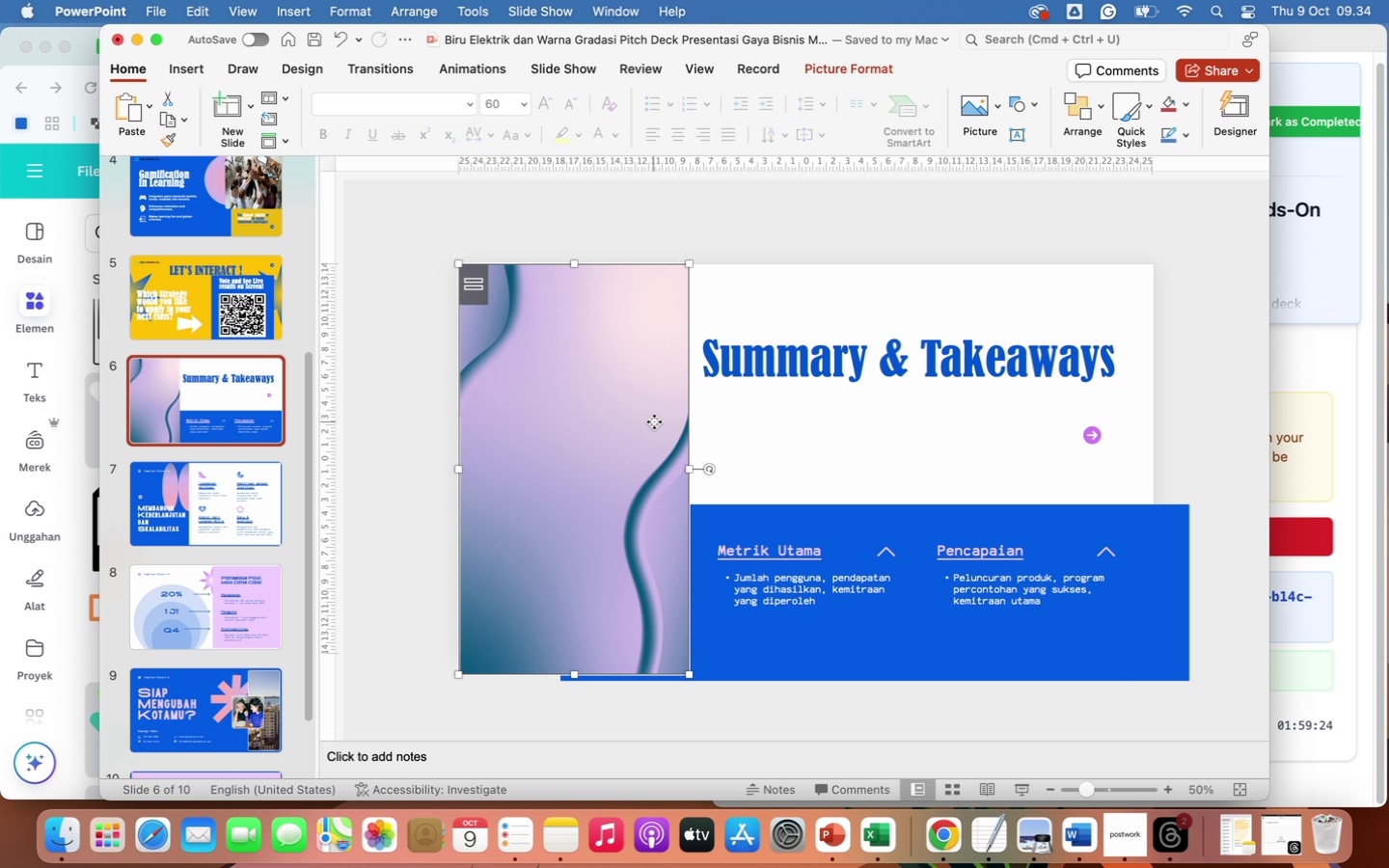 
left_click_drag(start_coordinate=[654, 421], to_coordinate=[637, 420])
 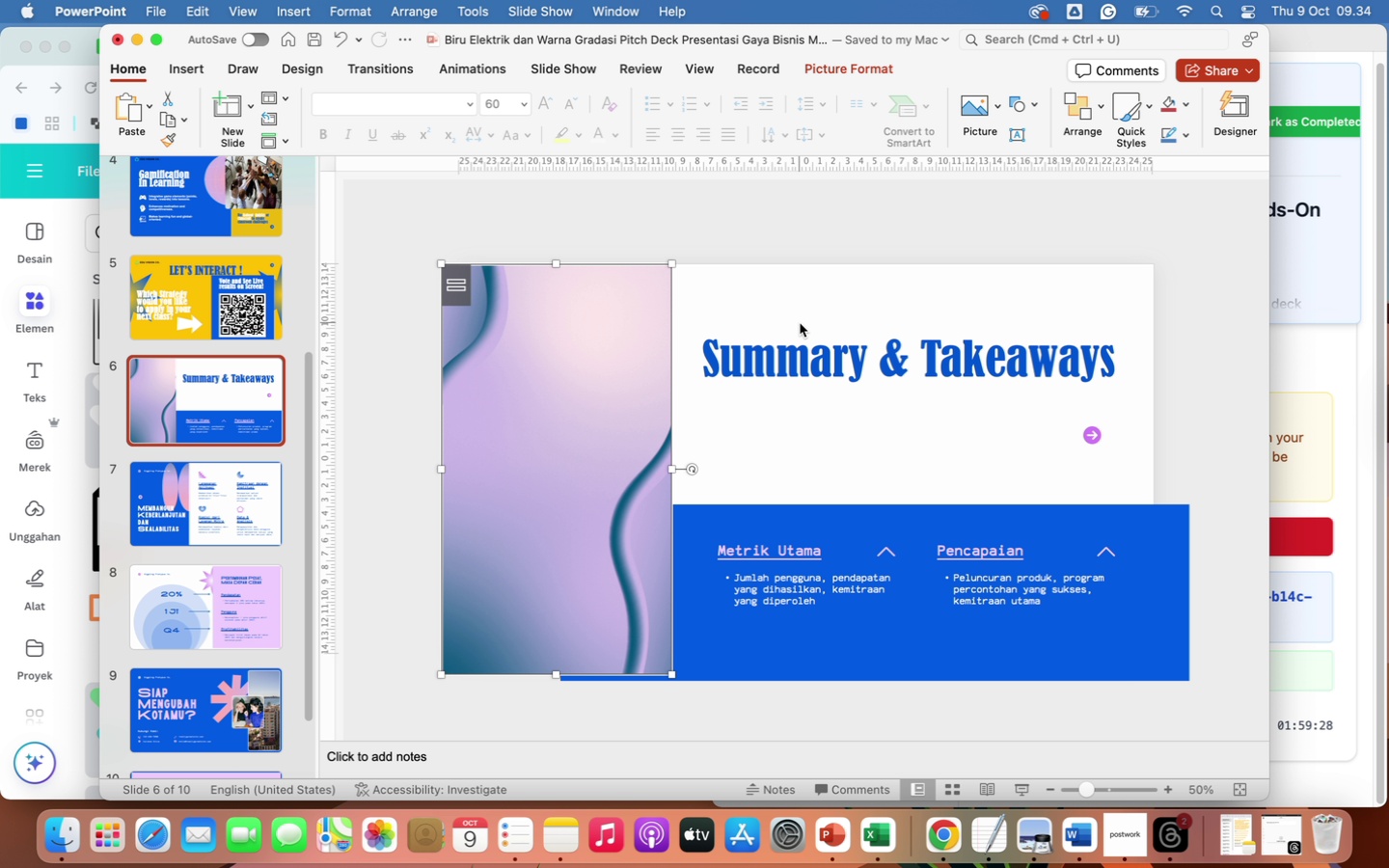 
left_click([809, 352])
 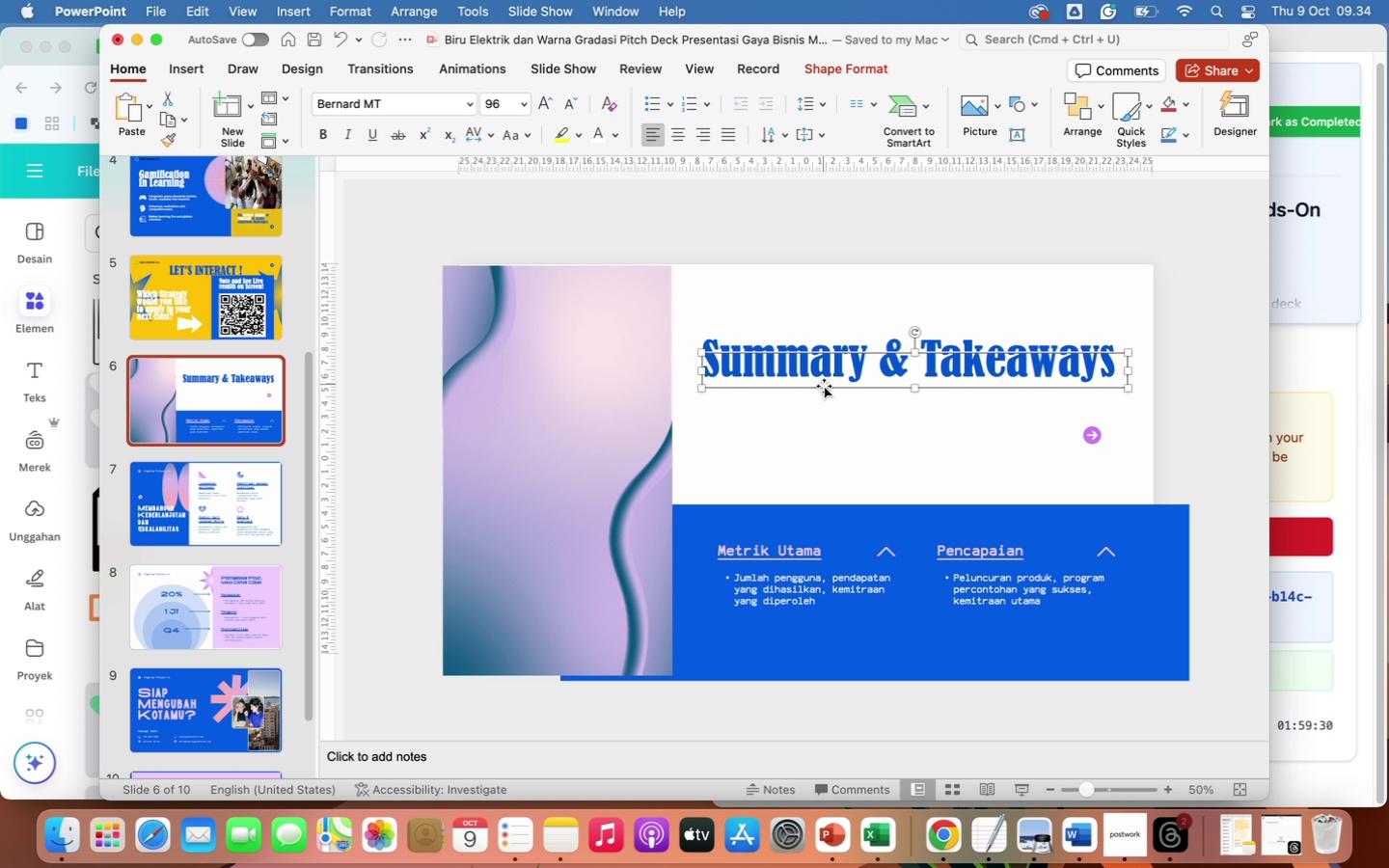 
left_click_drag(start_coordinate=[824, 385], to_coordinate=[679, 390])
 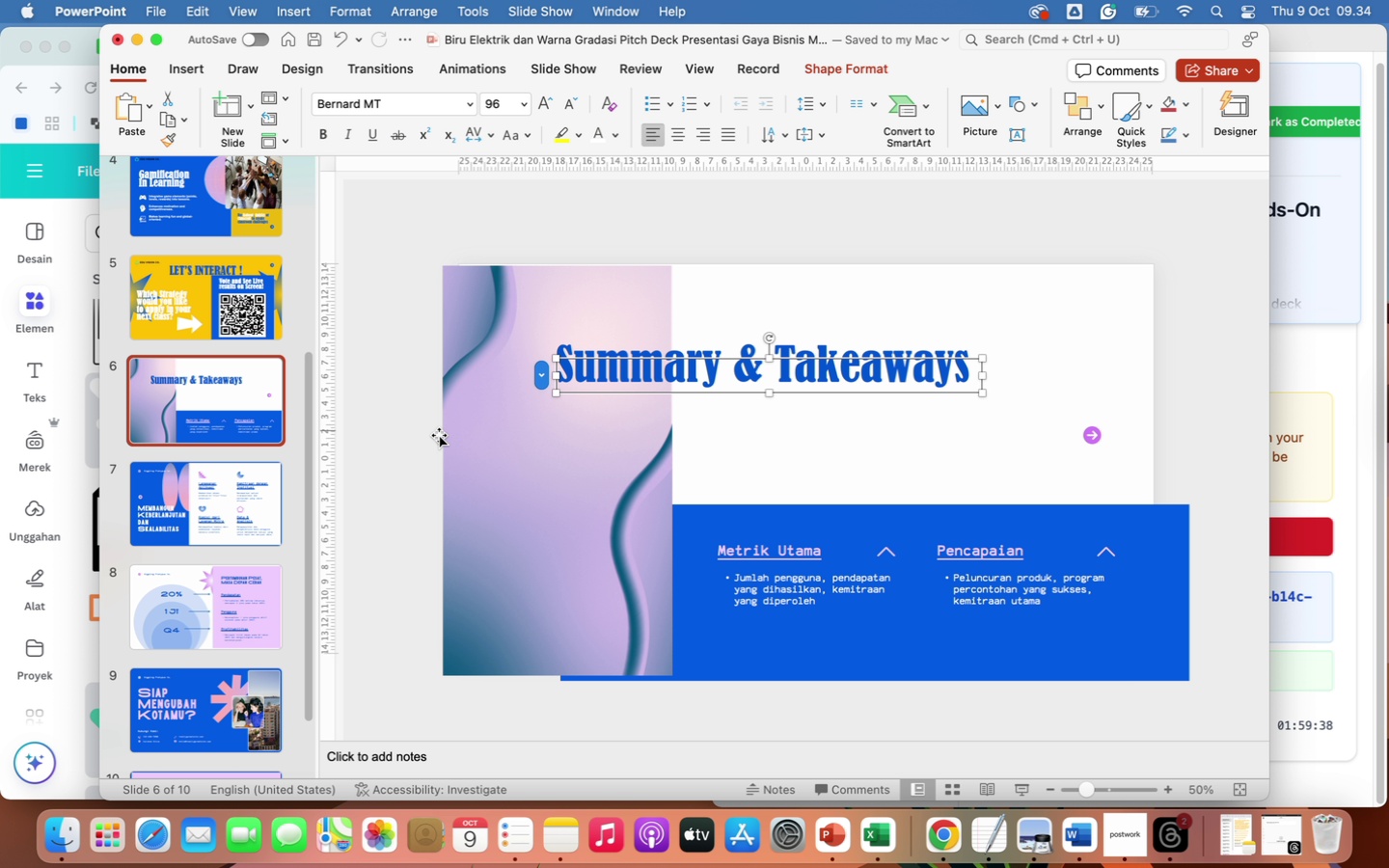 
left_click([479, 440])
 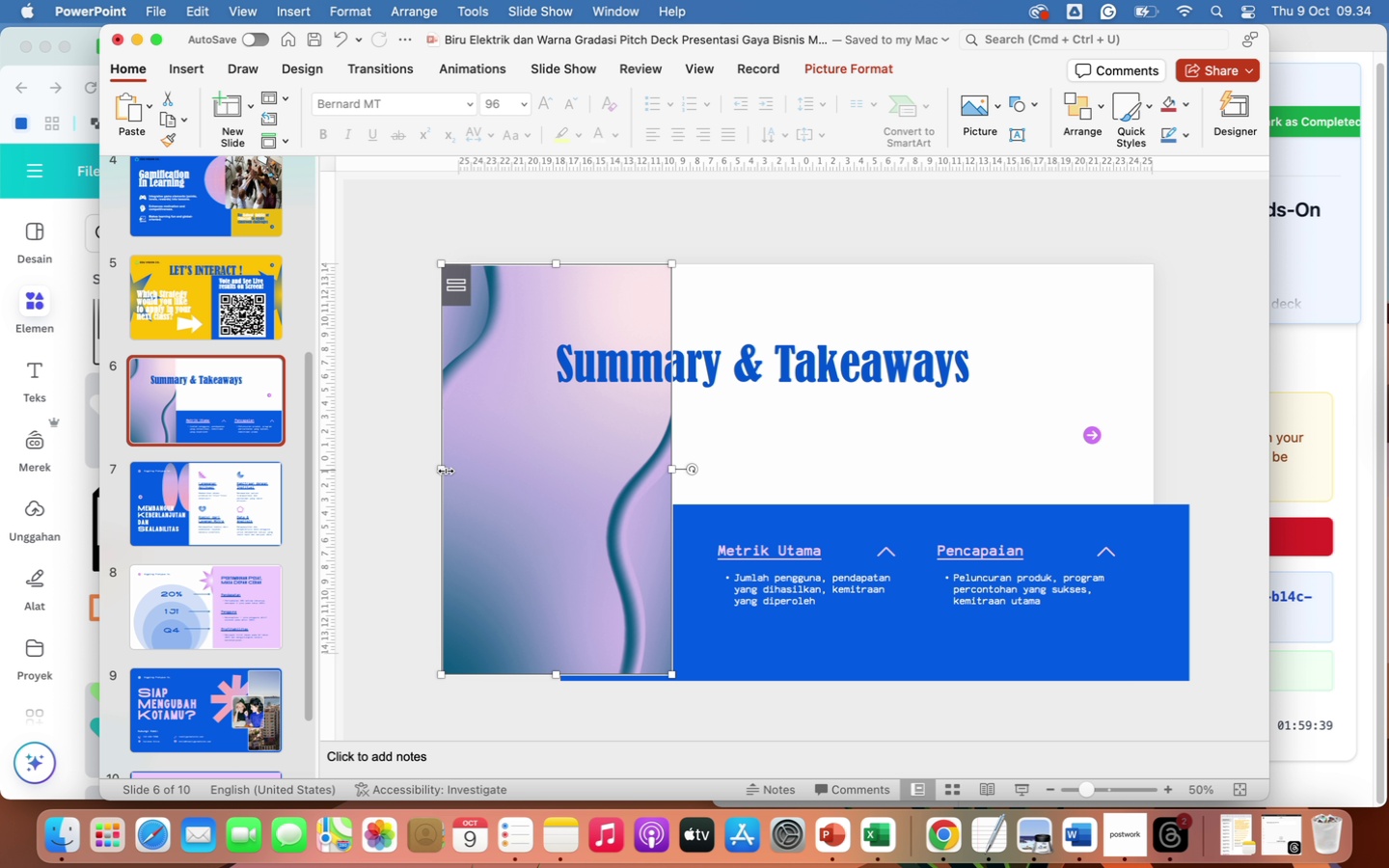 
left_click_drag(start_coordinate=[445, 471], to_coordinate=[456, 495])
 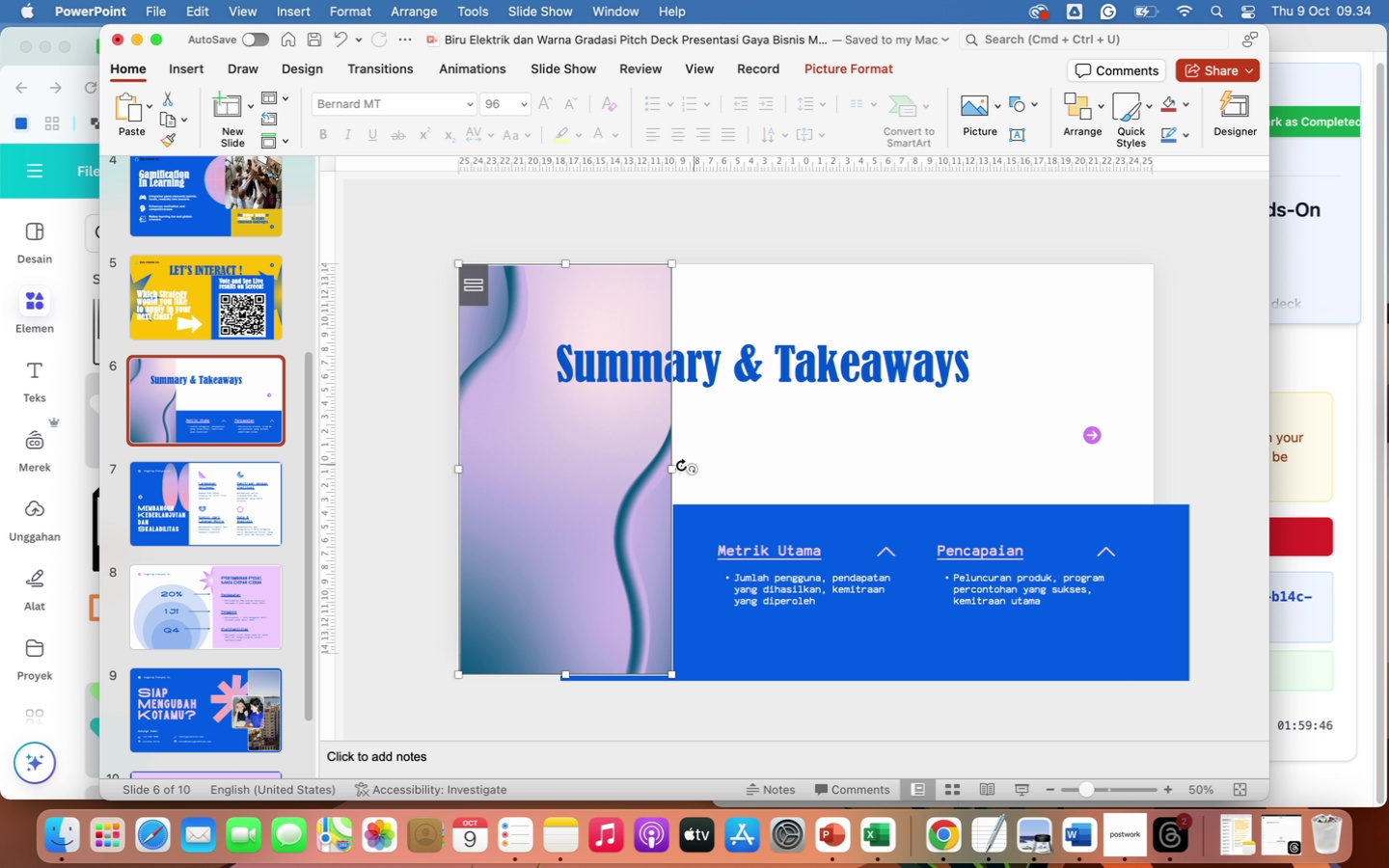 
wait(6.03)
 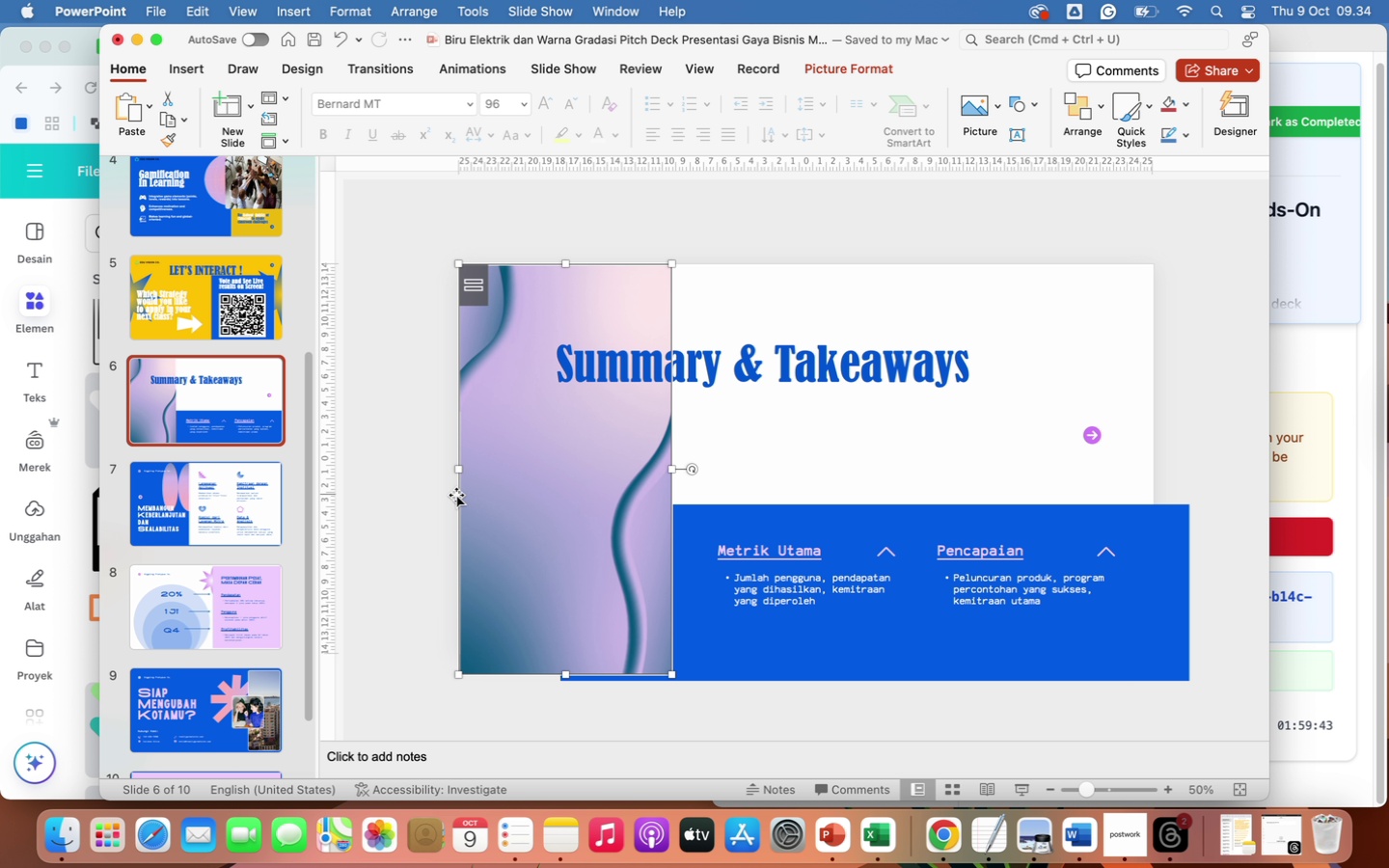 
left_click_drag(start_coordinate=[673, 469], to_coordinate=[727, 474])
 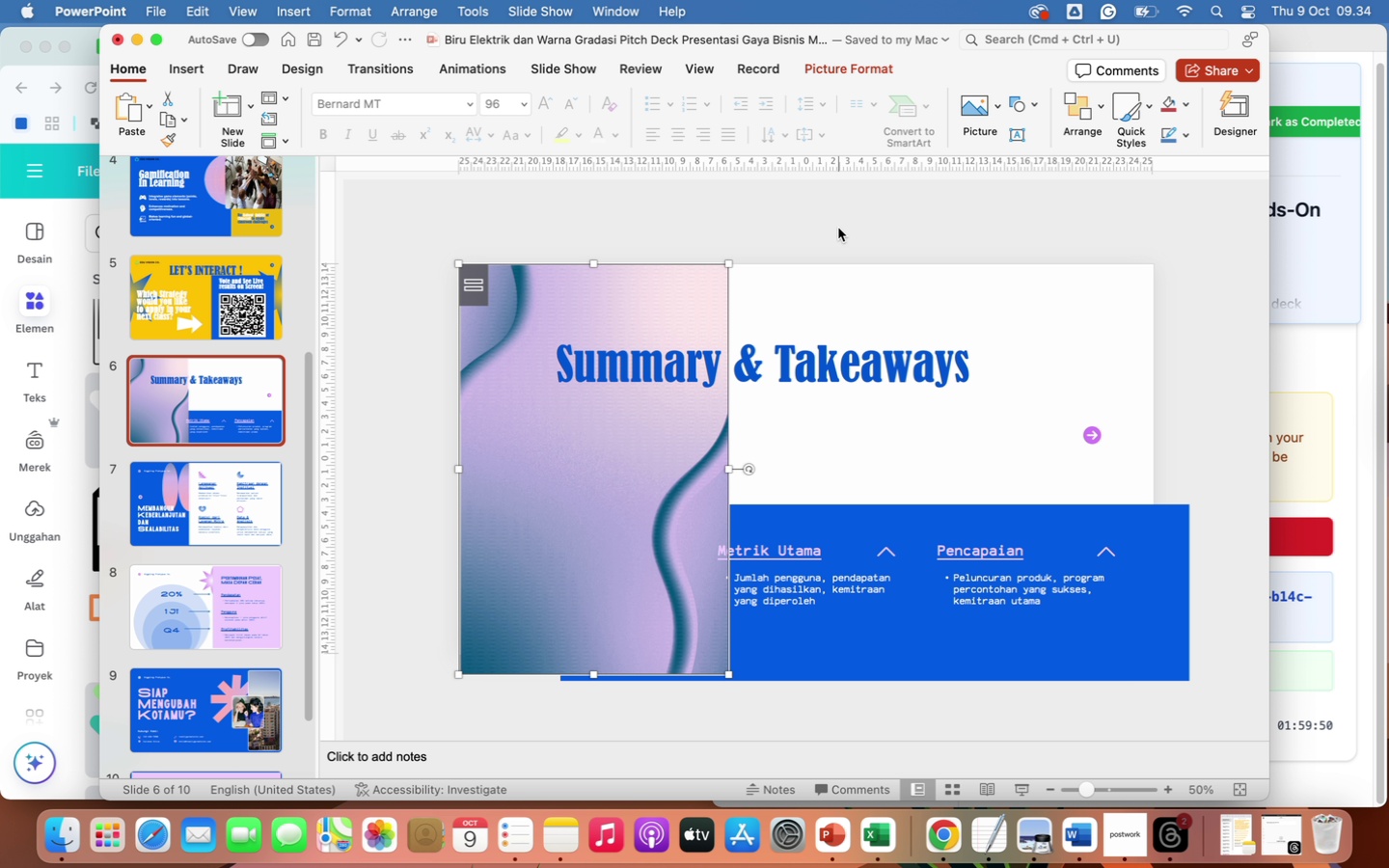 
left_click([795, 227])
 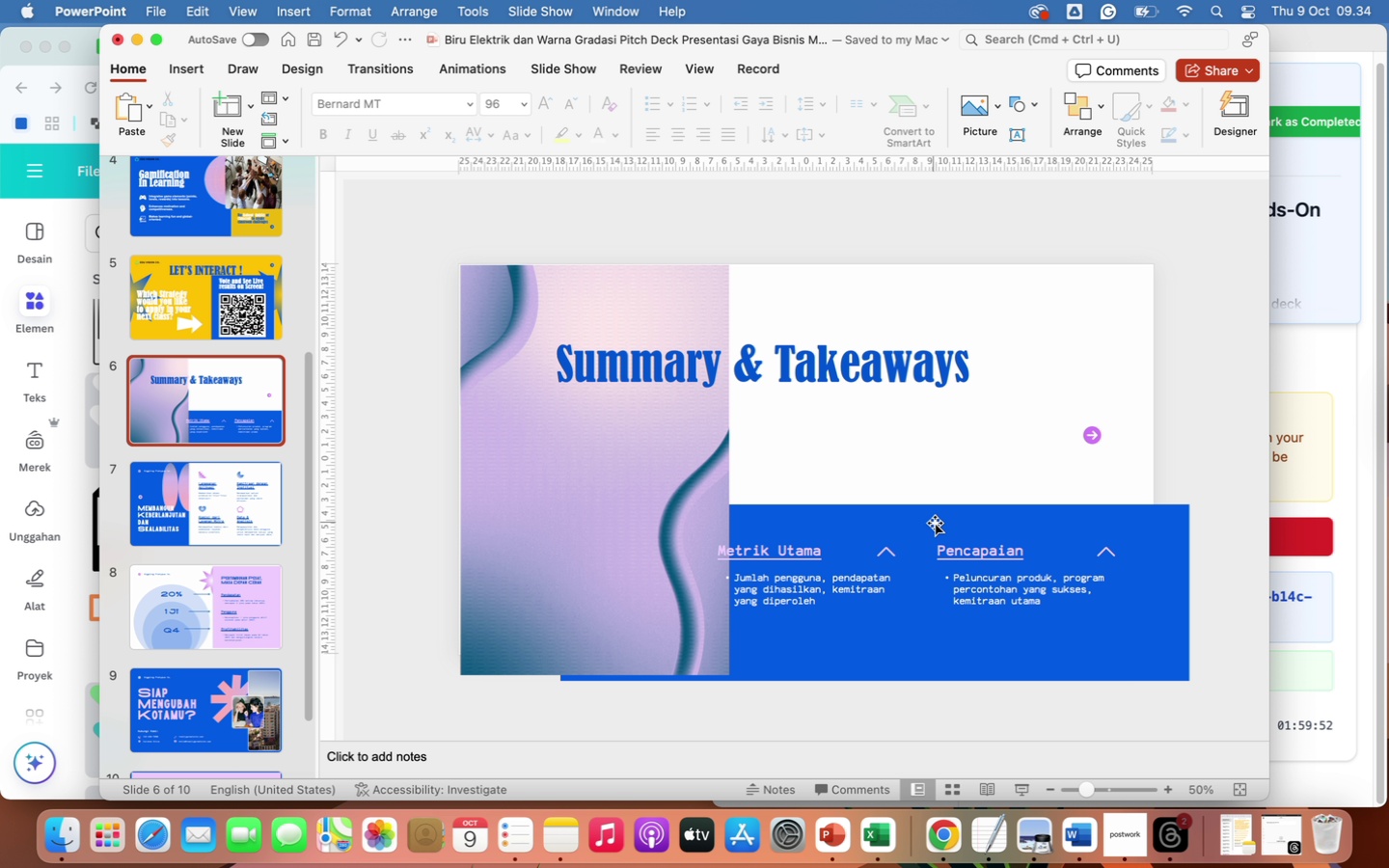 
left_click([934, 520])
 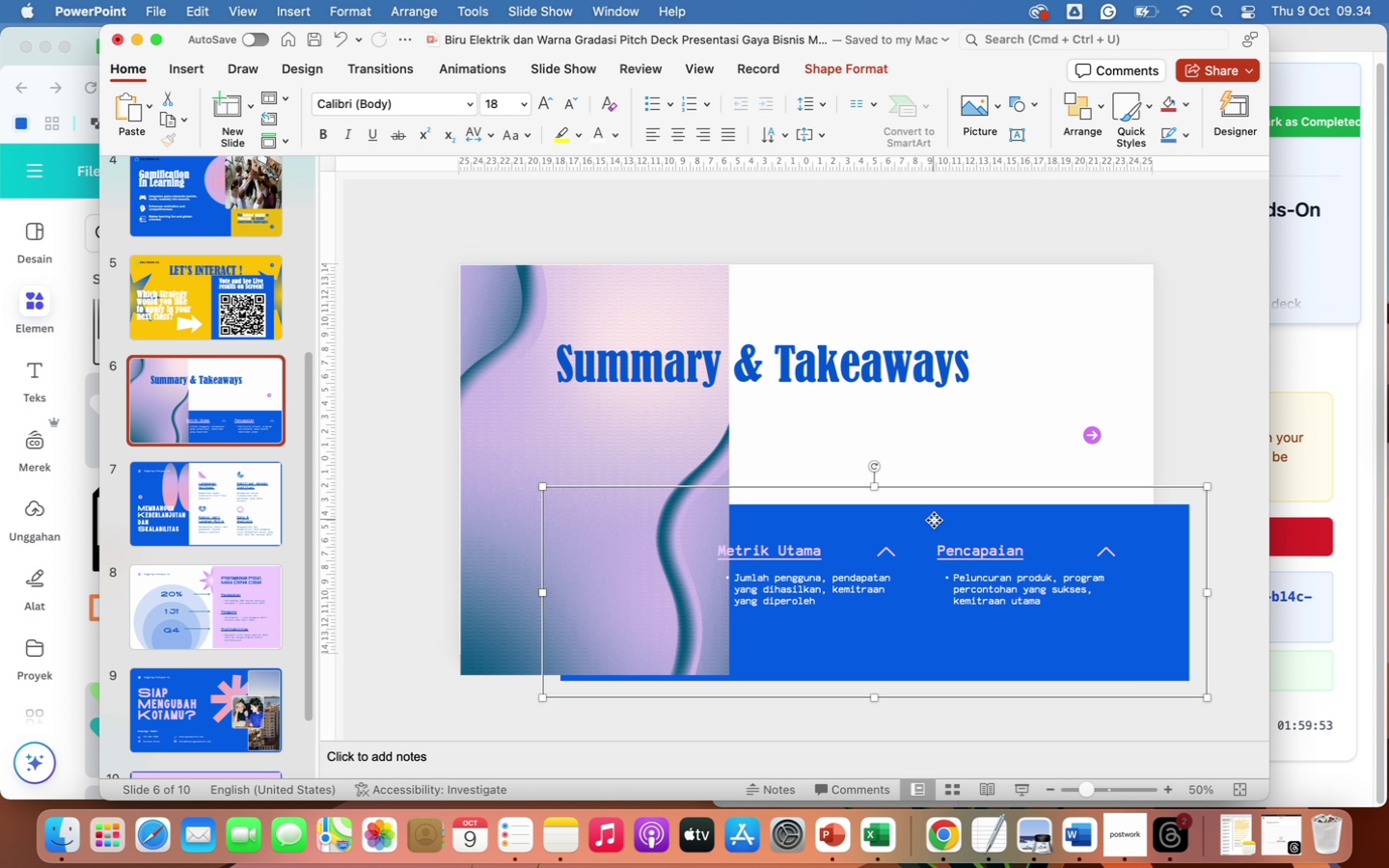 
right_click([934, 520])
 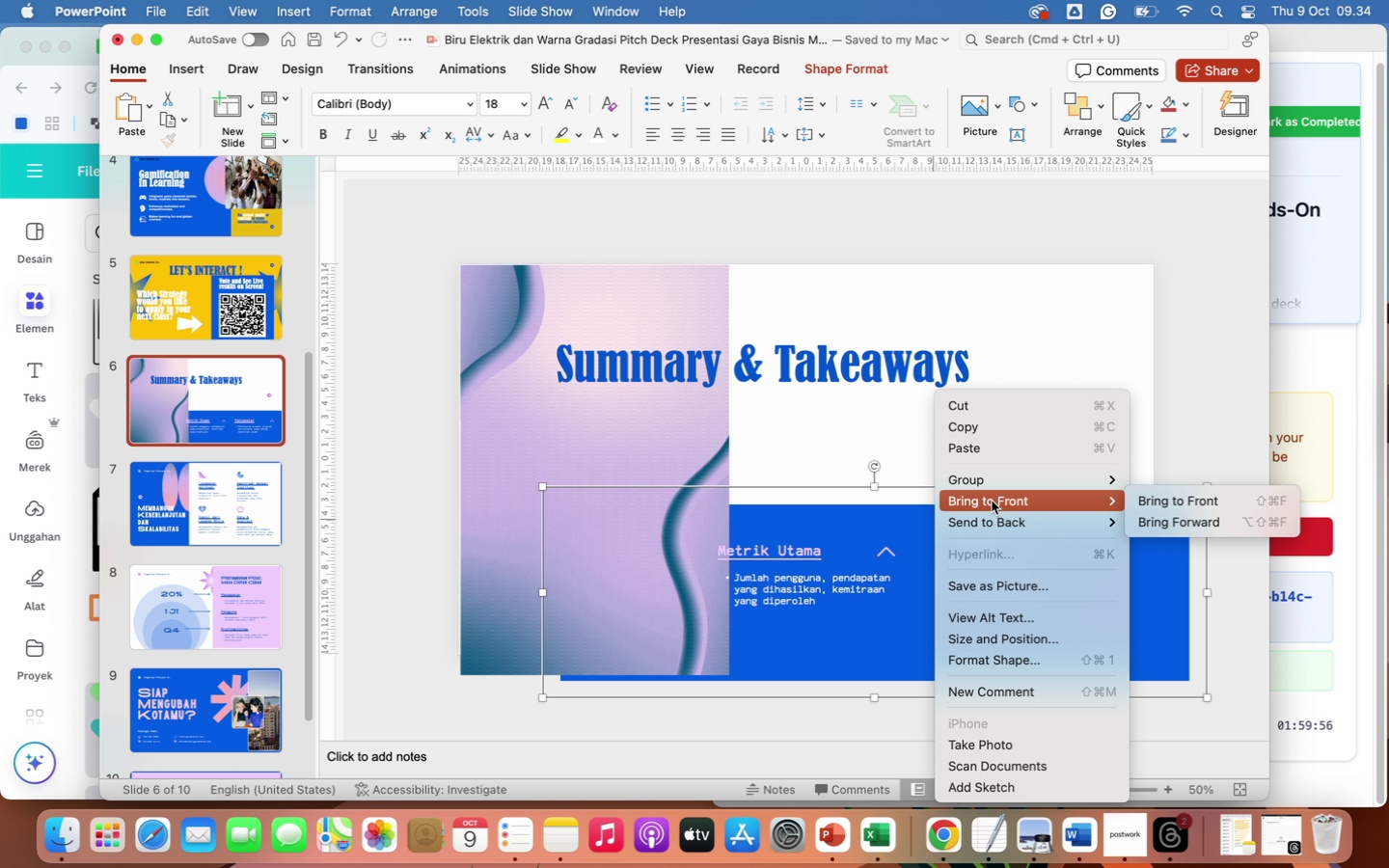 
left_click([1158, 492])
 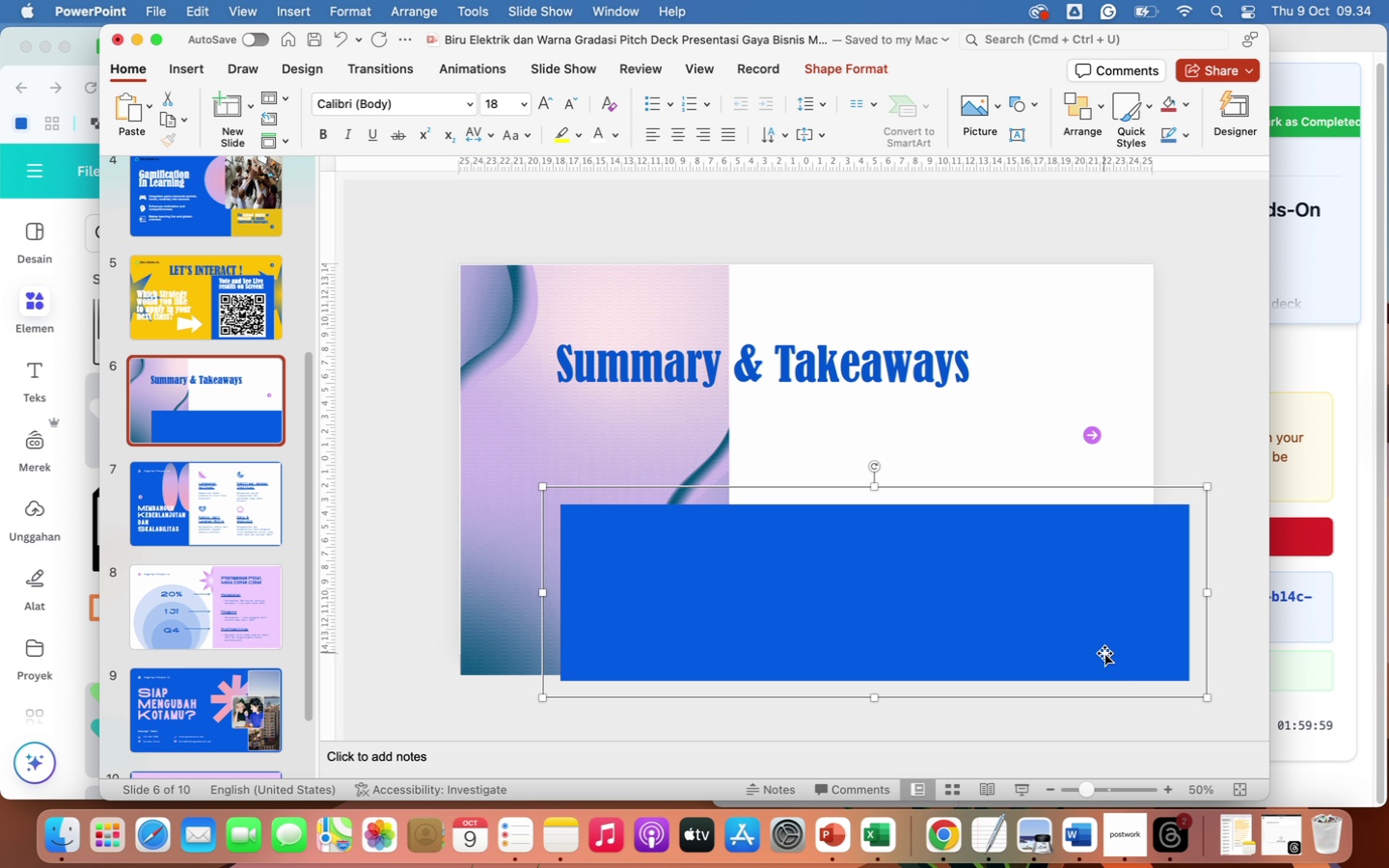 
left_click_drag(start_coordinate=[1103, 651], to_coordinate=[996, 643])
 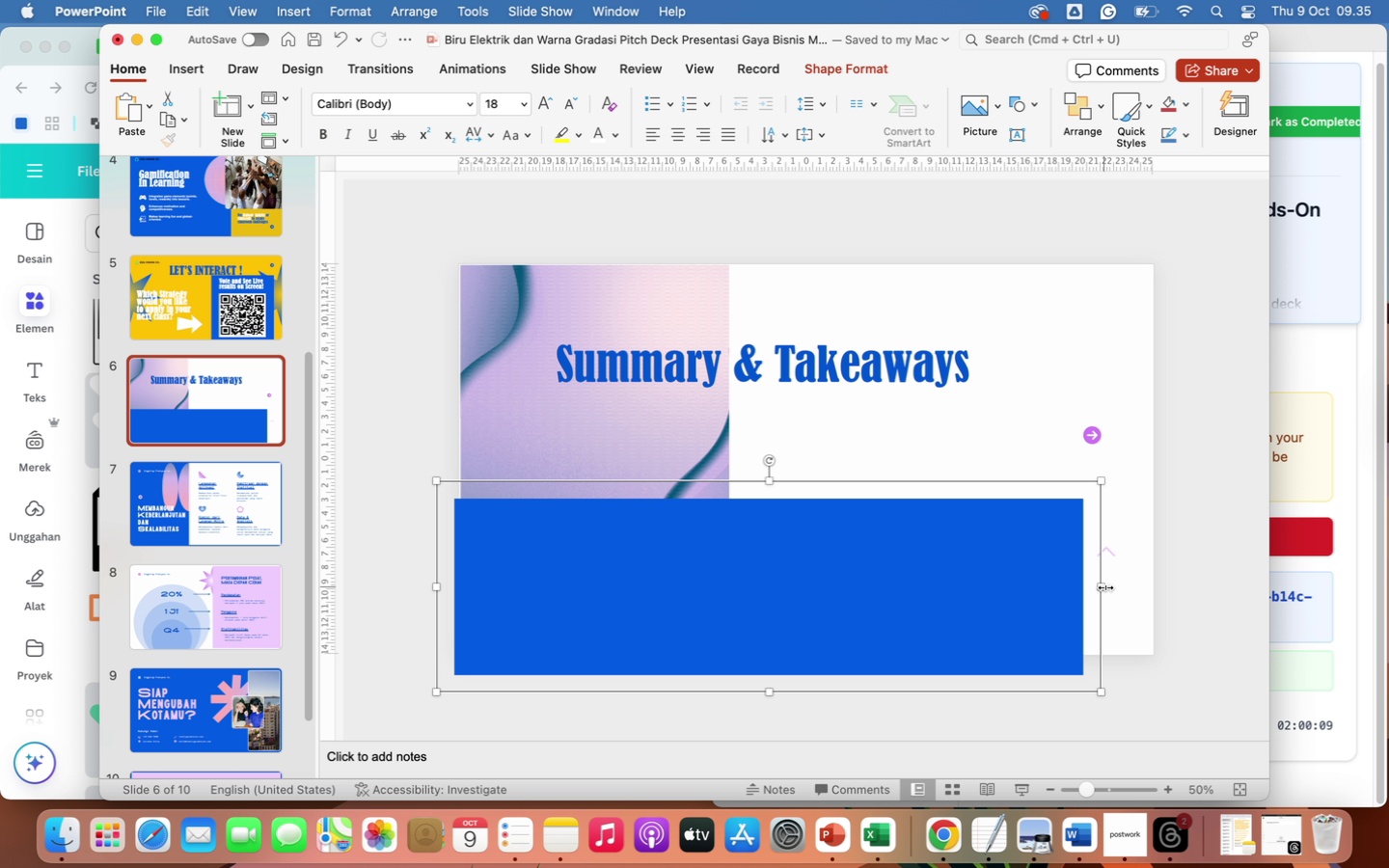 
left_click_drag(start_coordinate=[1104, 587], to_coordinate=[1154, 587])
 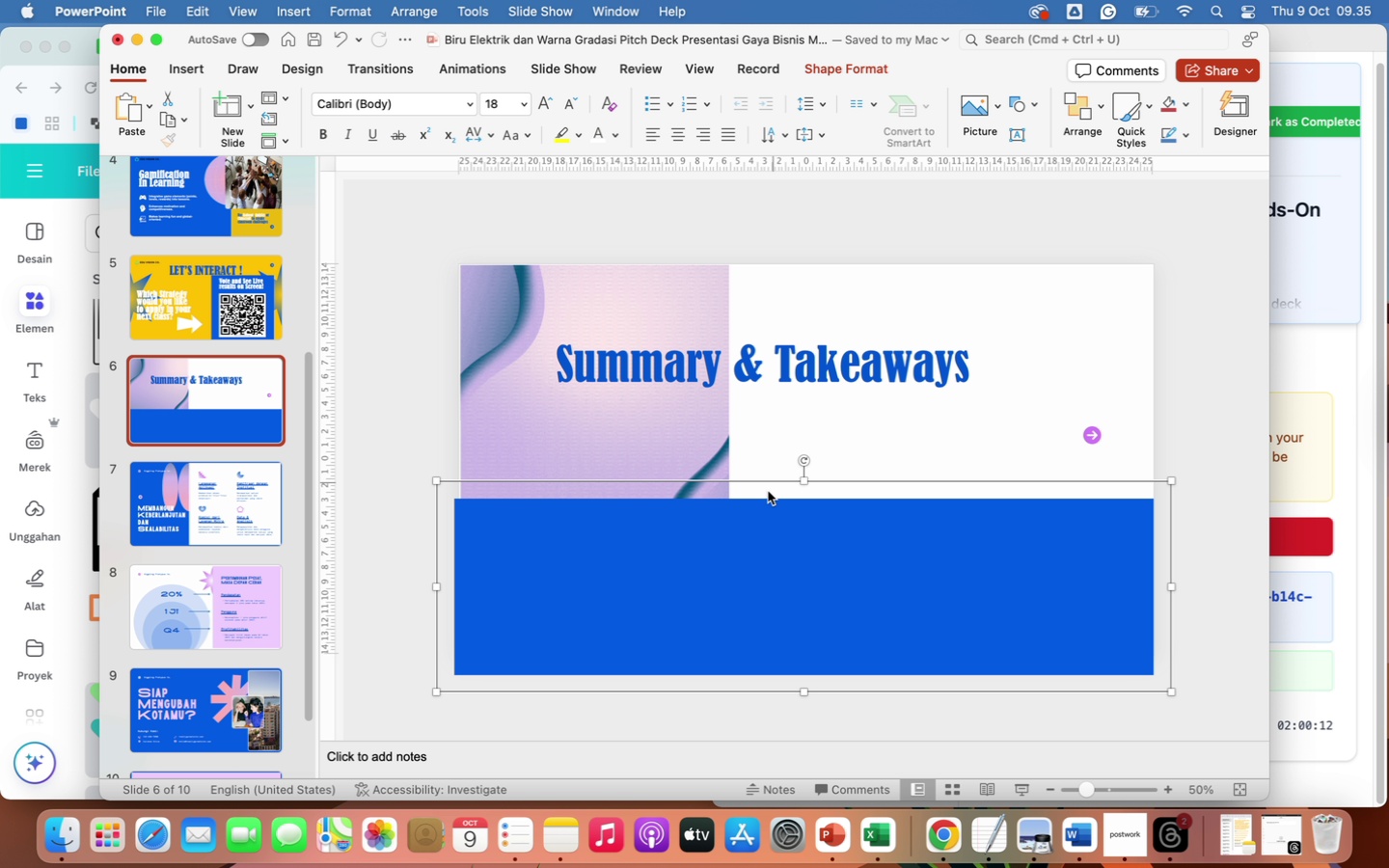 
left_click([785, 538])